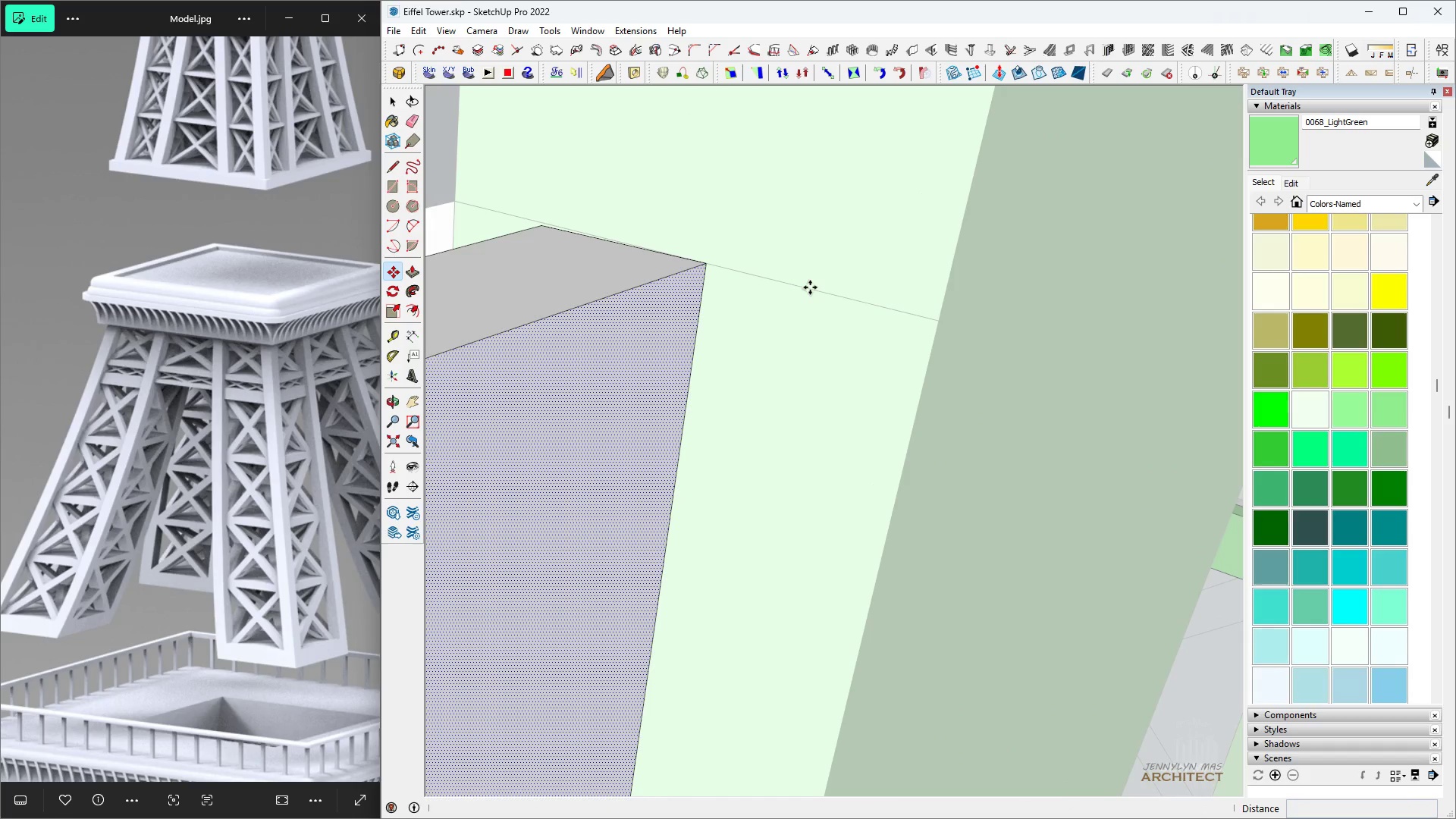 
key(Control+A)
 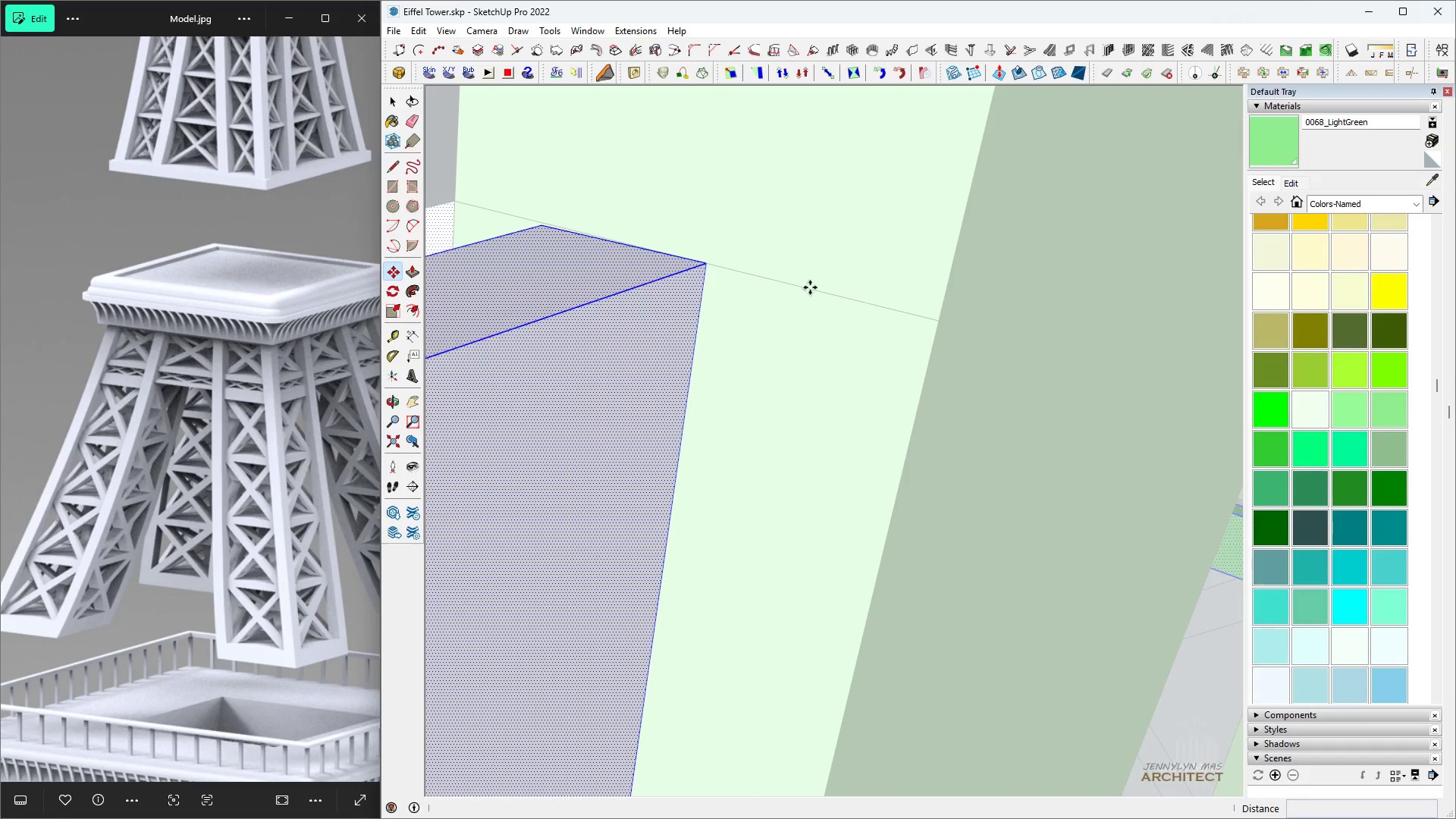 
key(Space)
 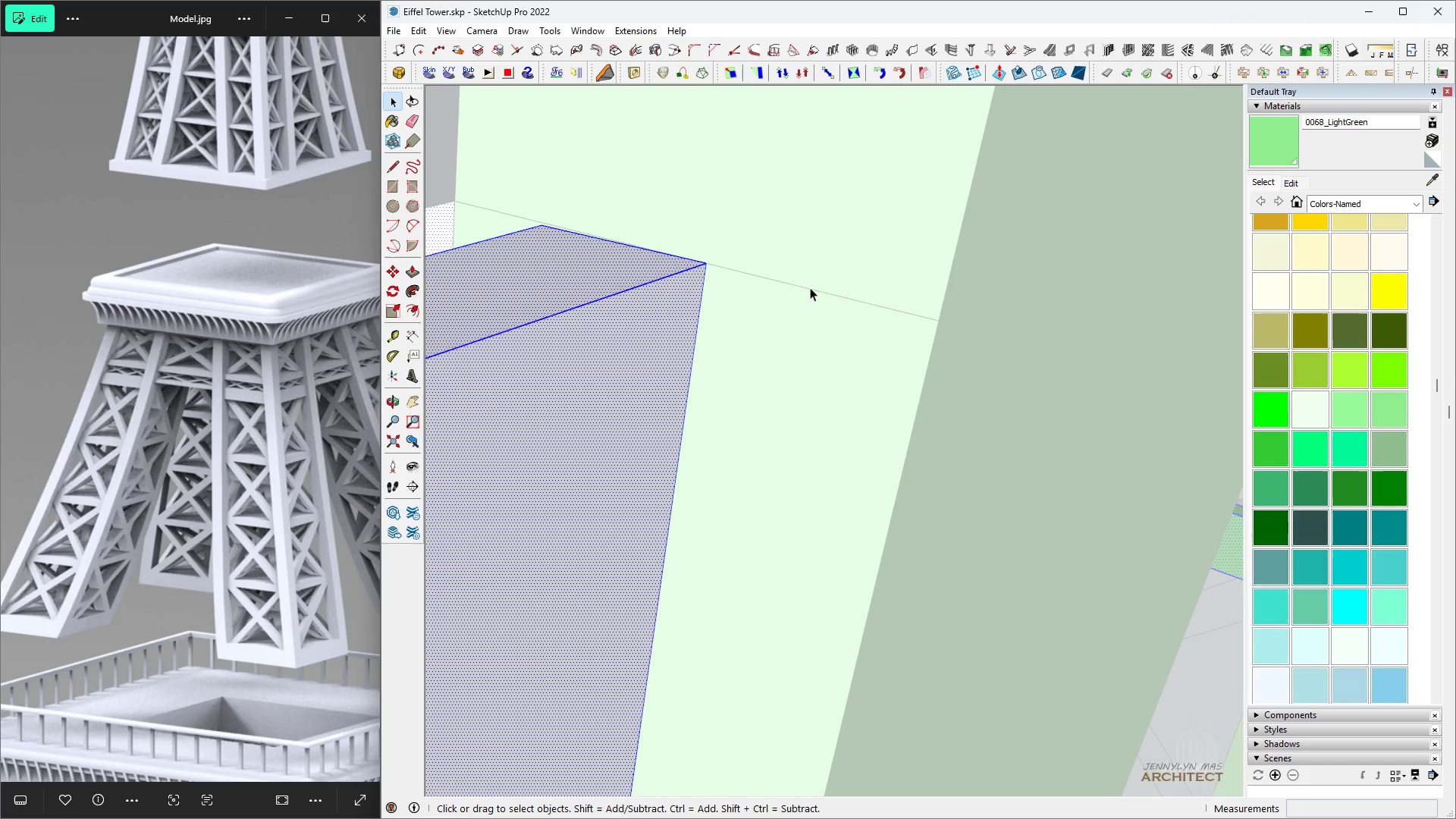 
key(B)
 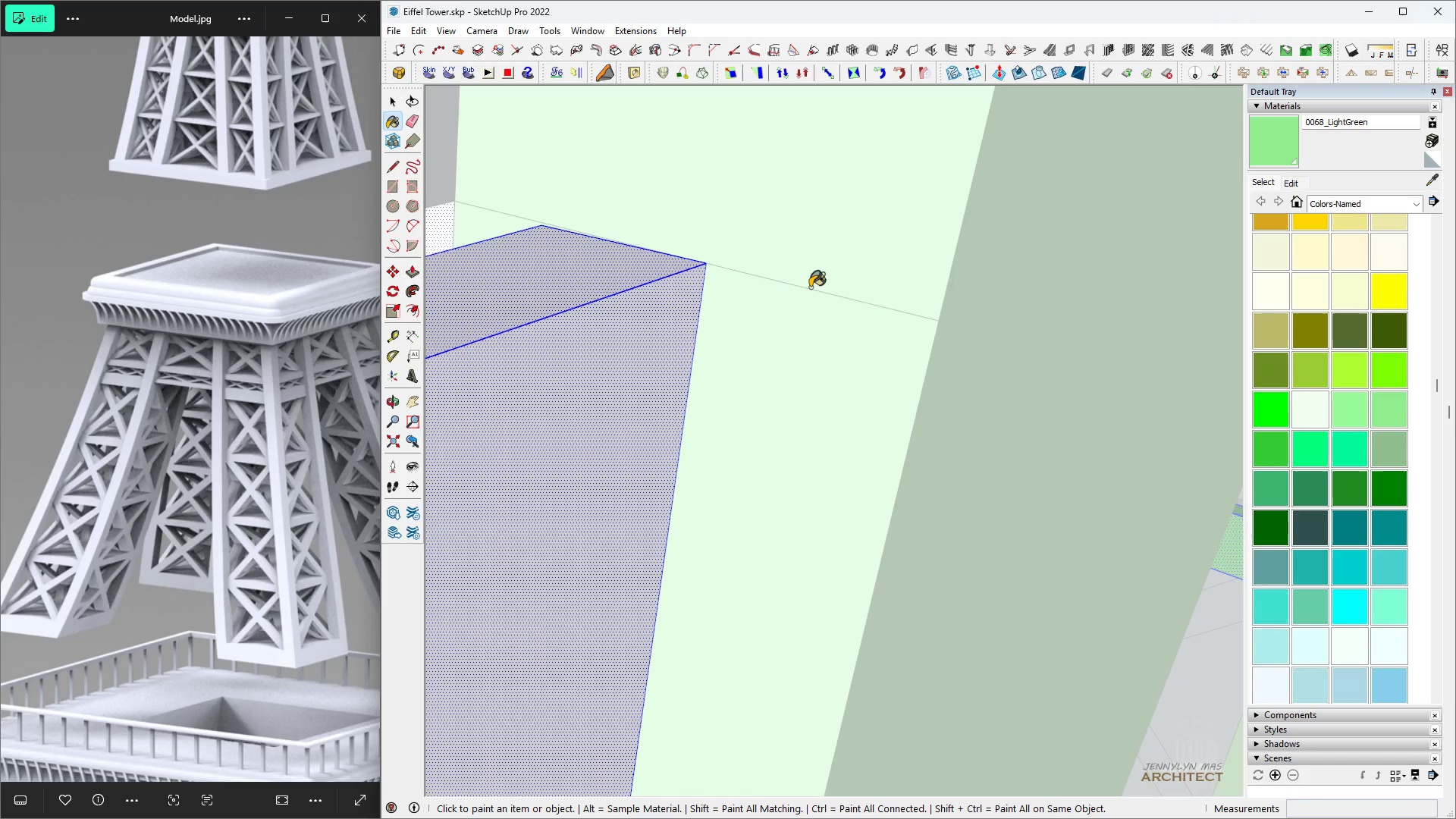 
left_click([810, 287])
 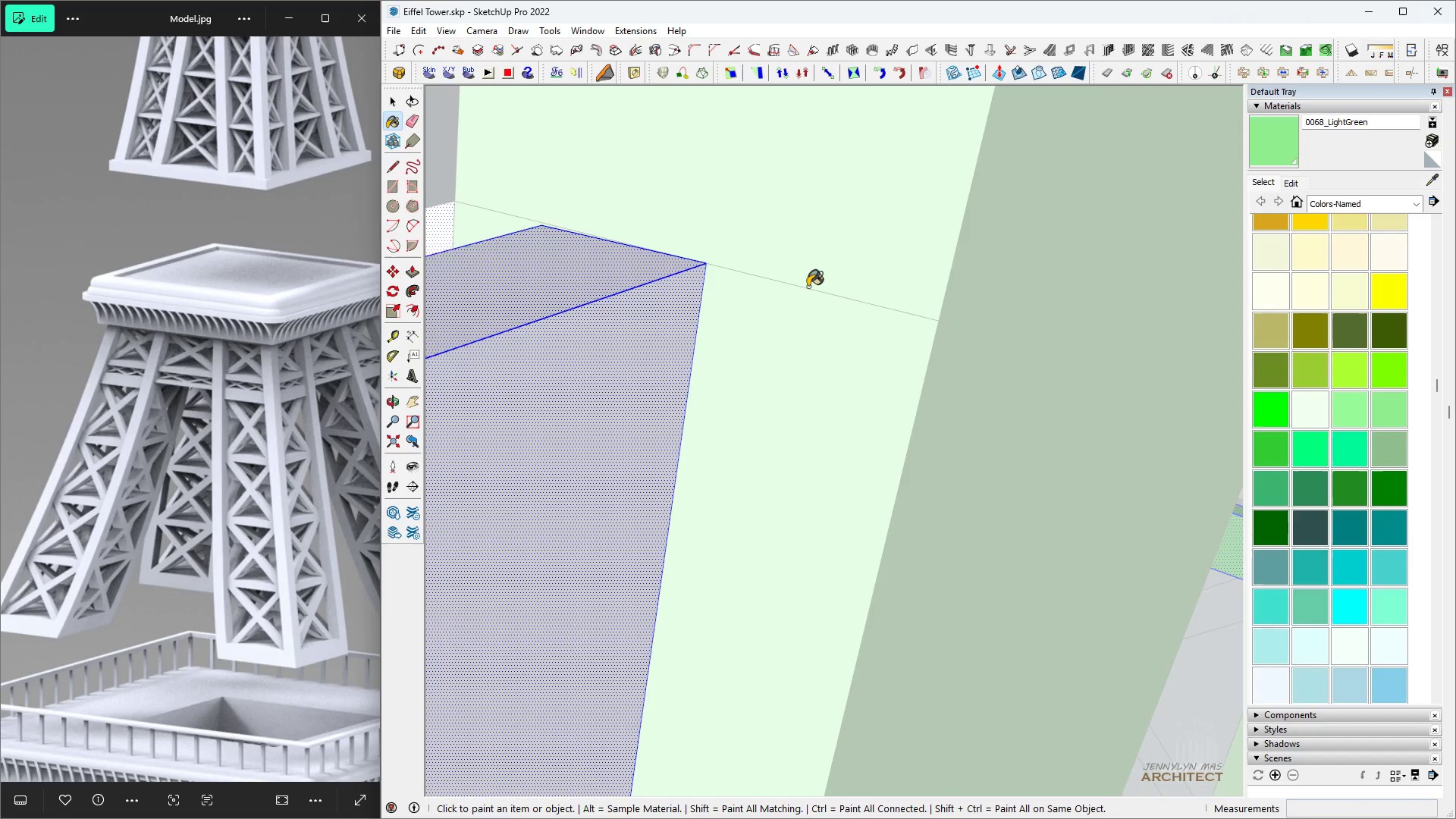 
scroll: coordinate [808, 287], scroll_direction: down, amount: 1.0
 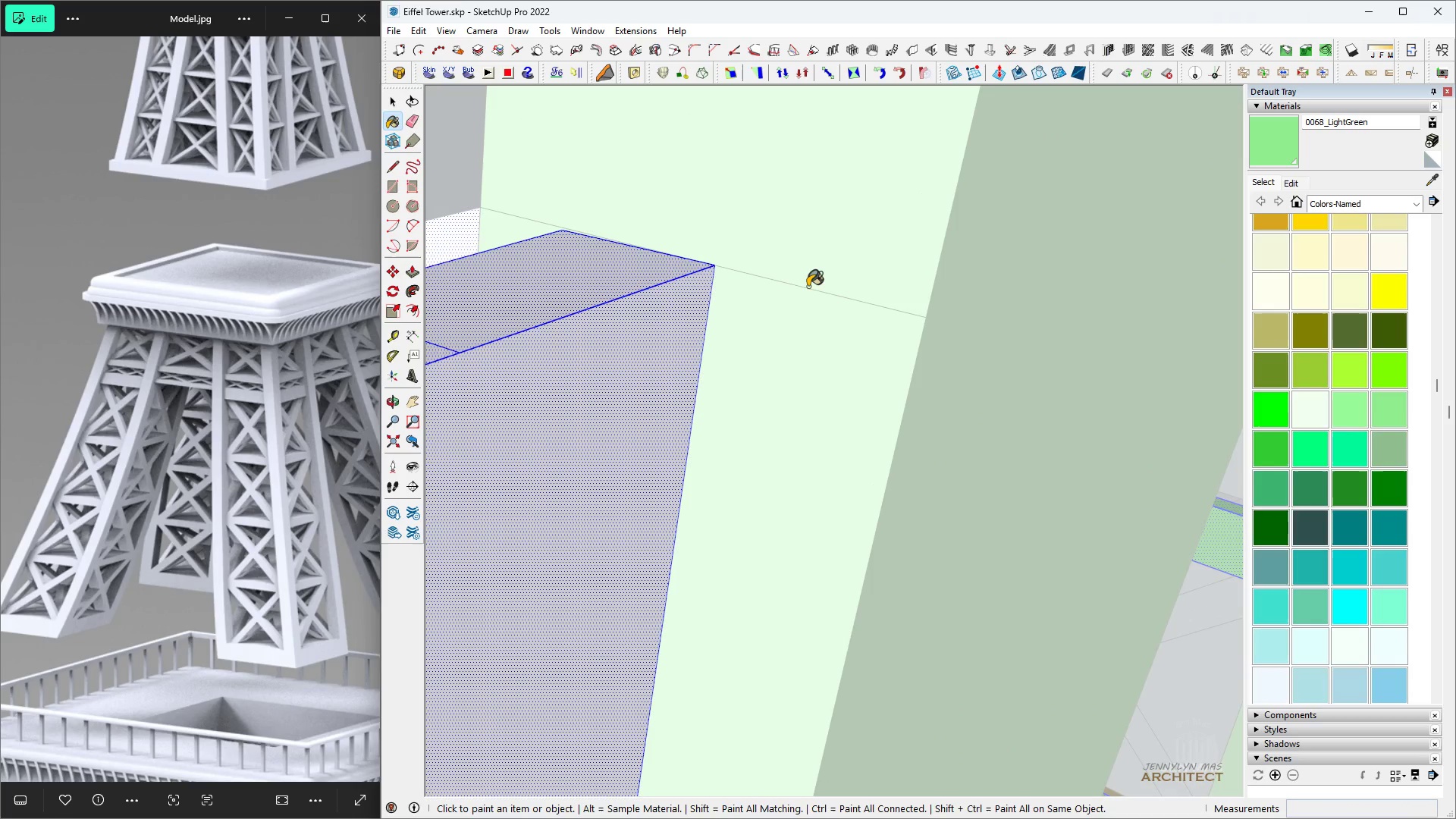 
double_click([808, 287])
 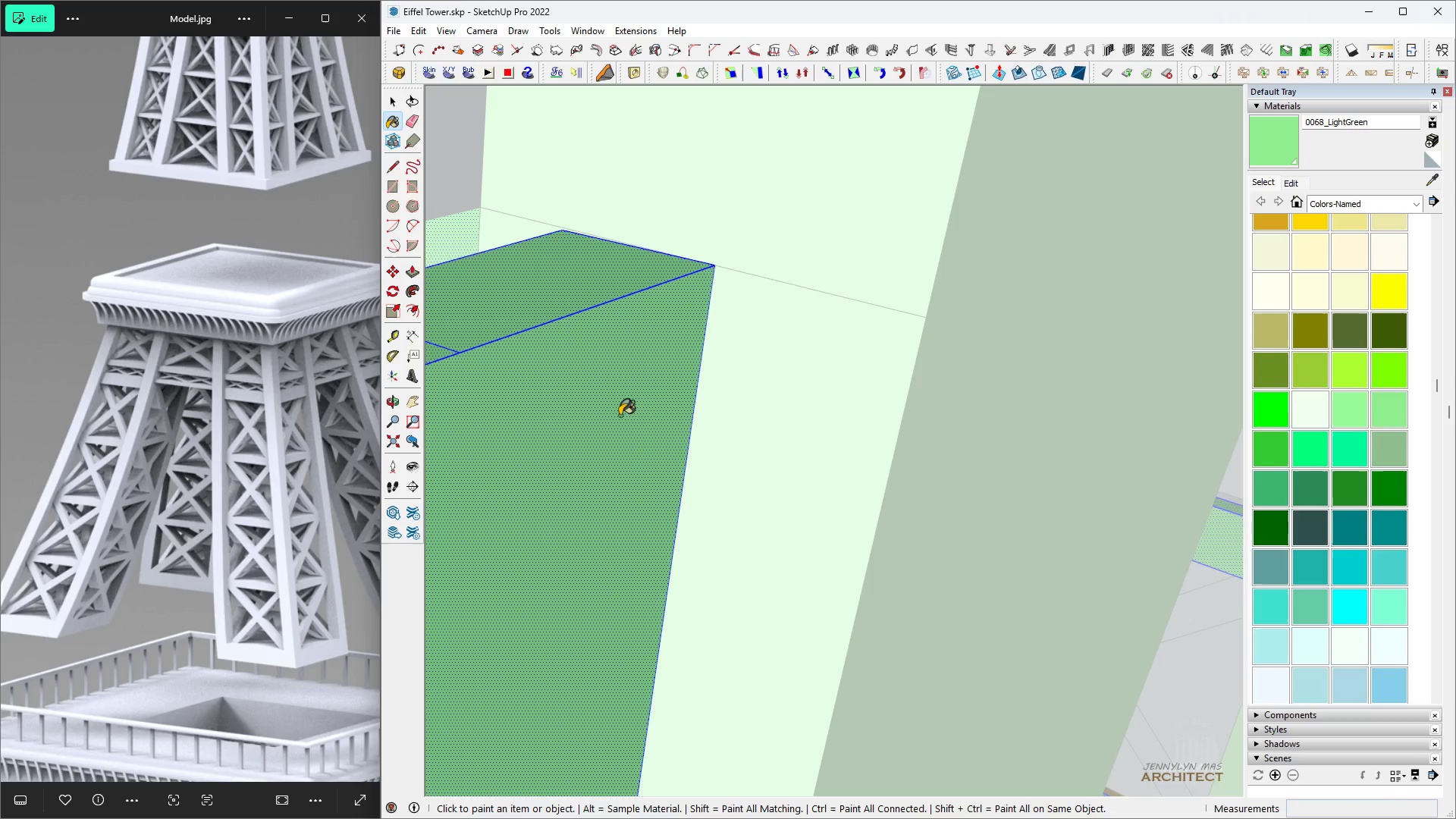 
triple_click([620, 416])
 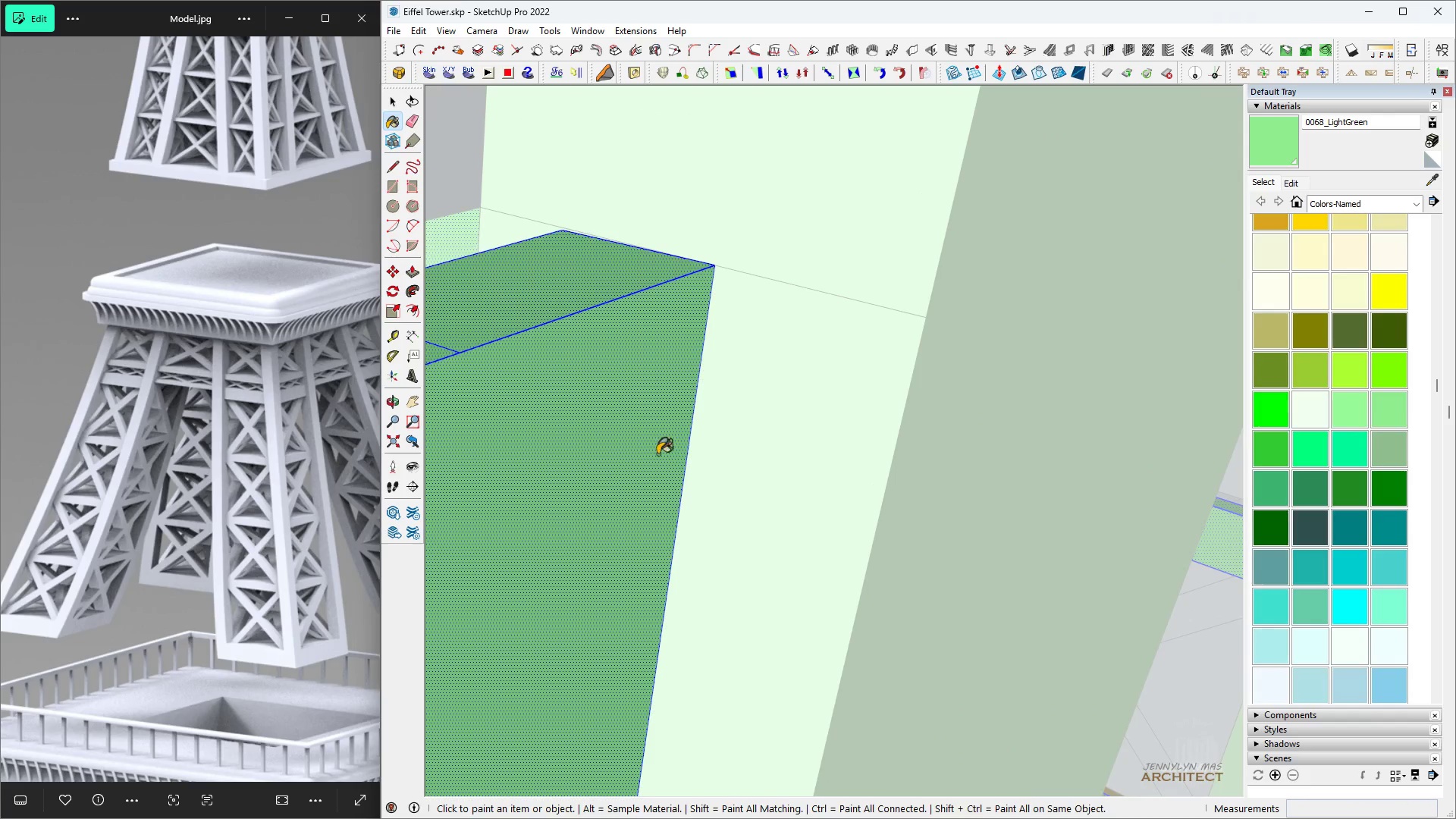 
scroll: coordinate [704, 306], scroll_direction: down, amount: 18.0
 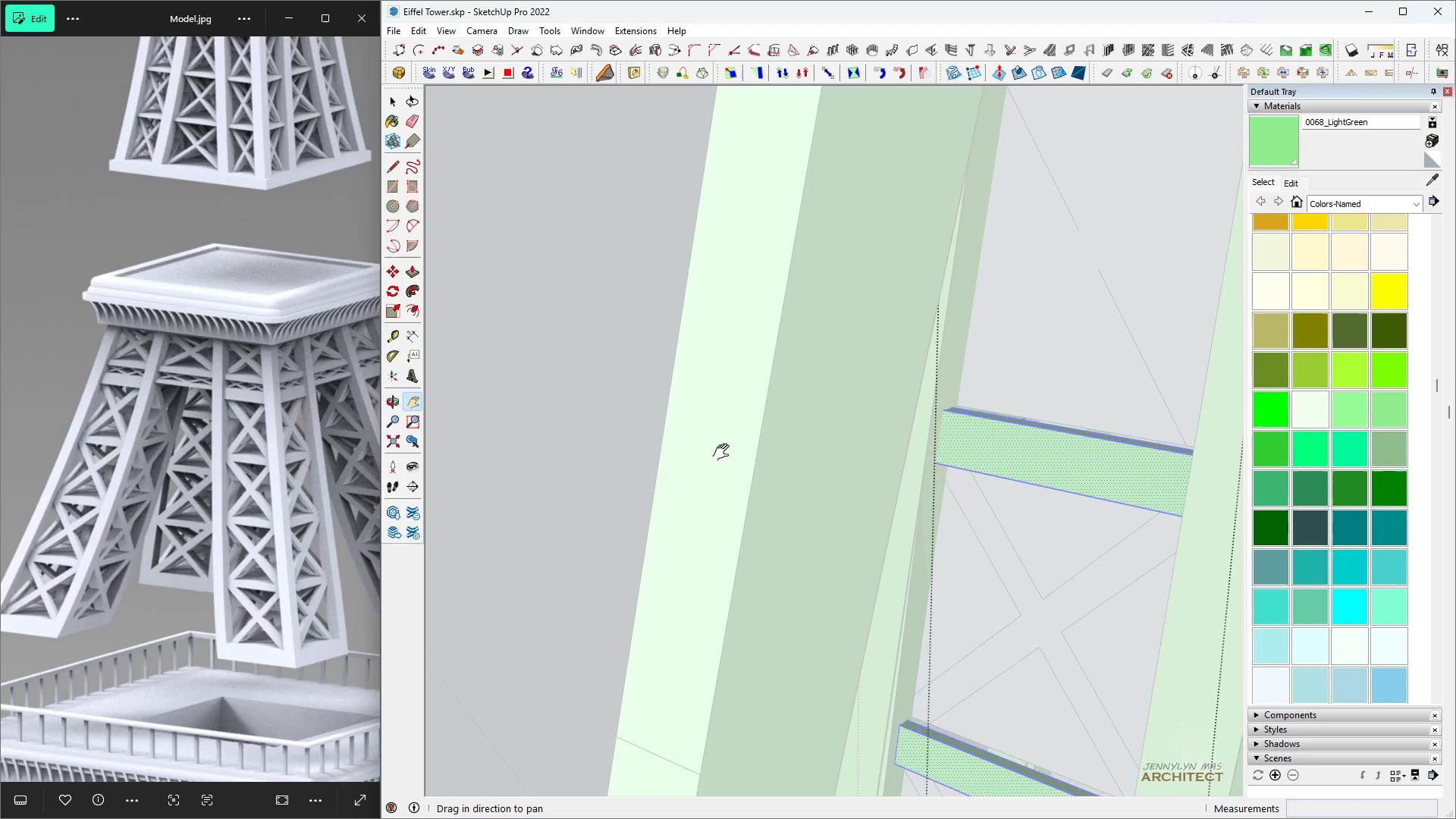 
type( hhh )
 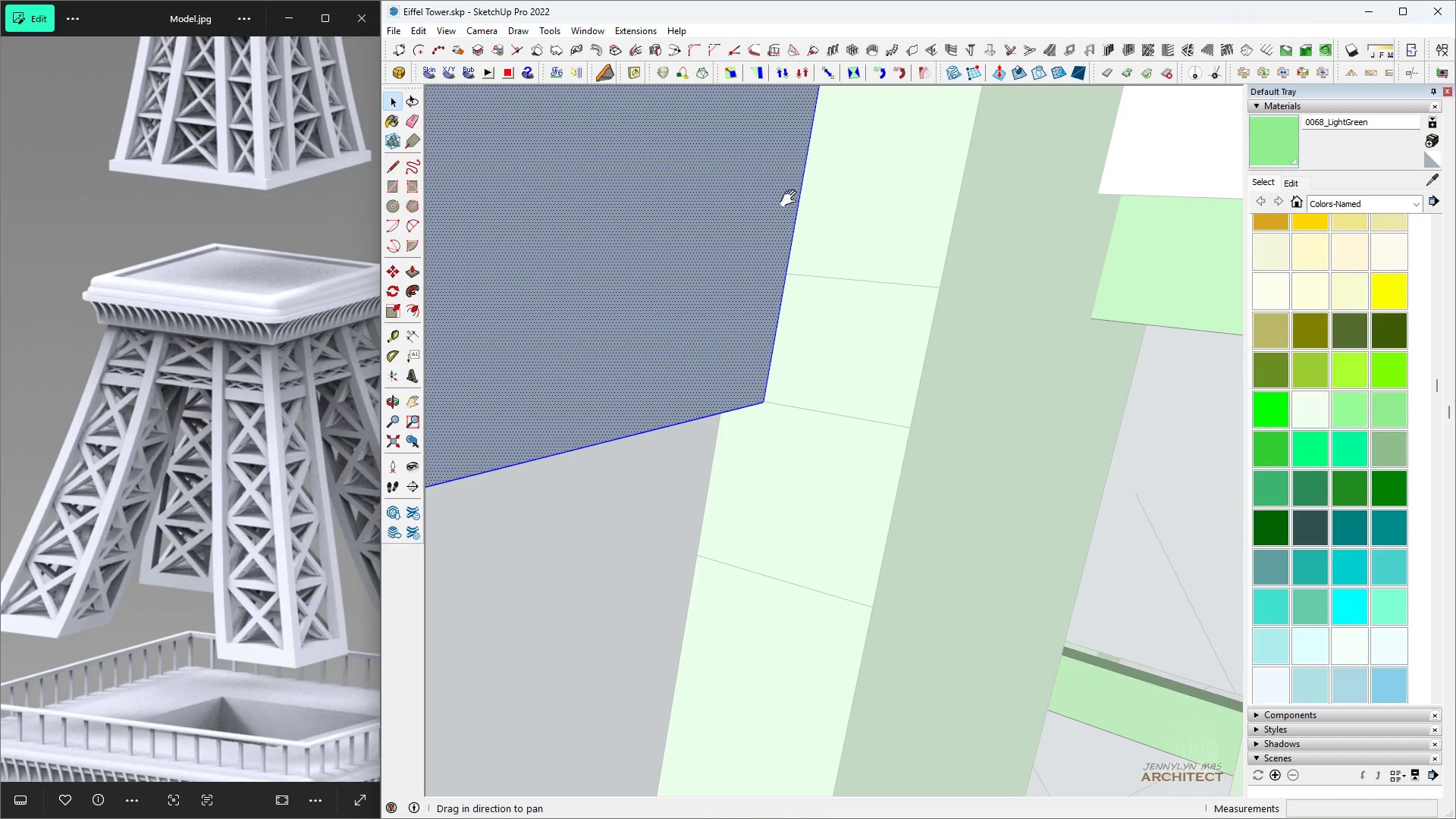 
scroll: coordinate [719, 200], scroll_direction: up, amount: 5.0
 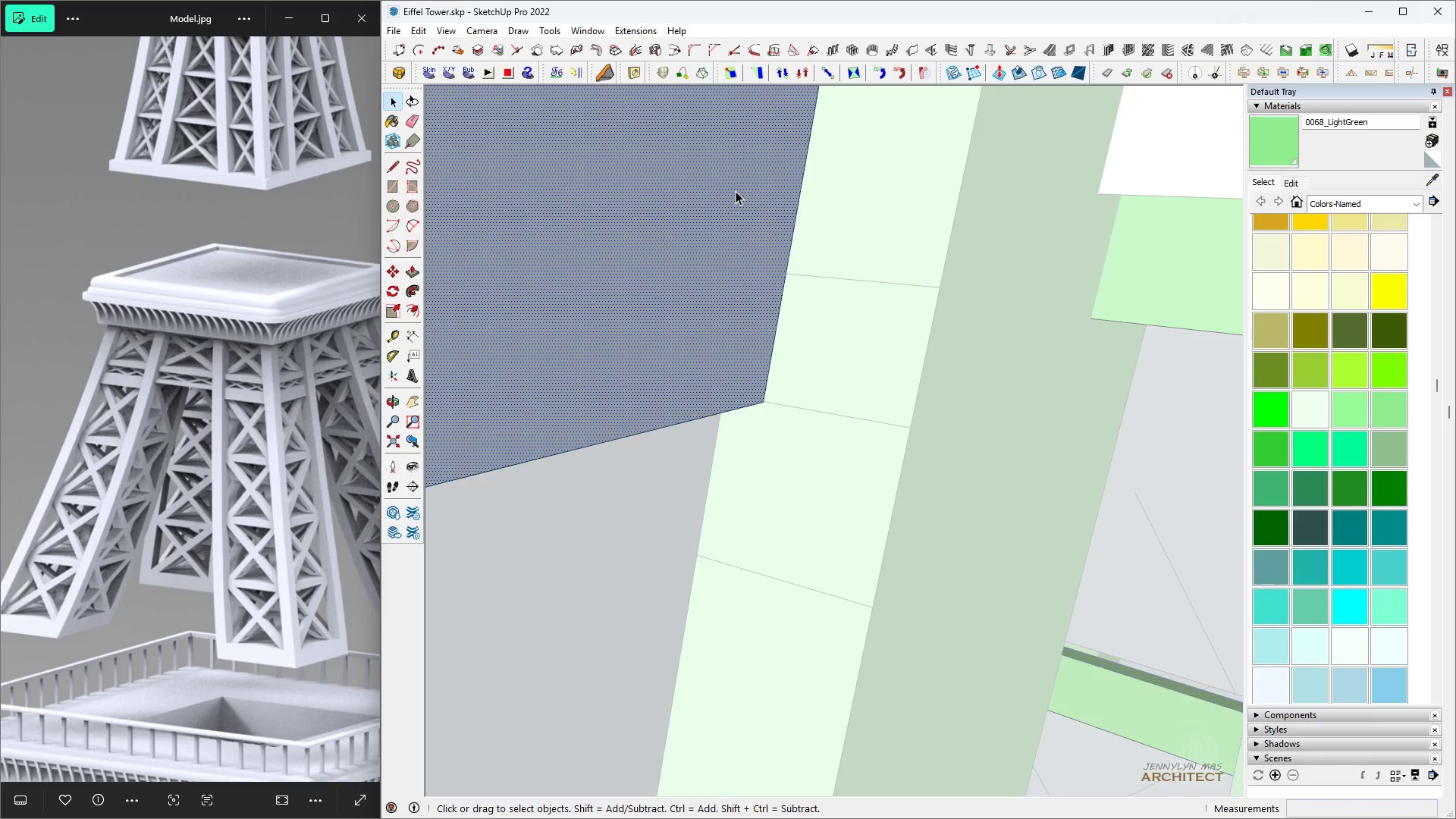 
double_click([736, 191])
 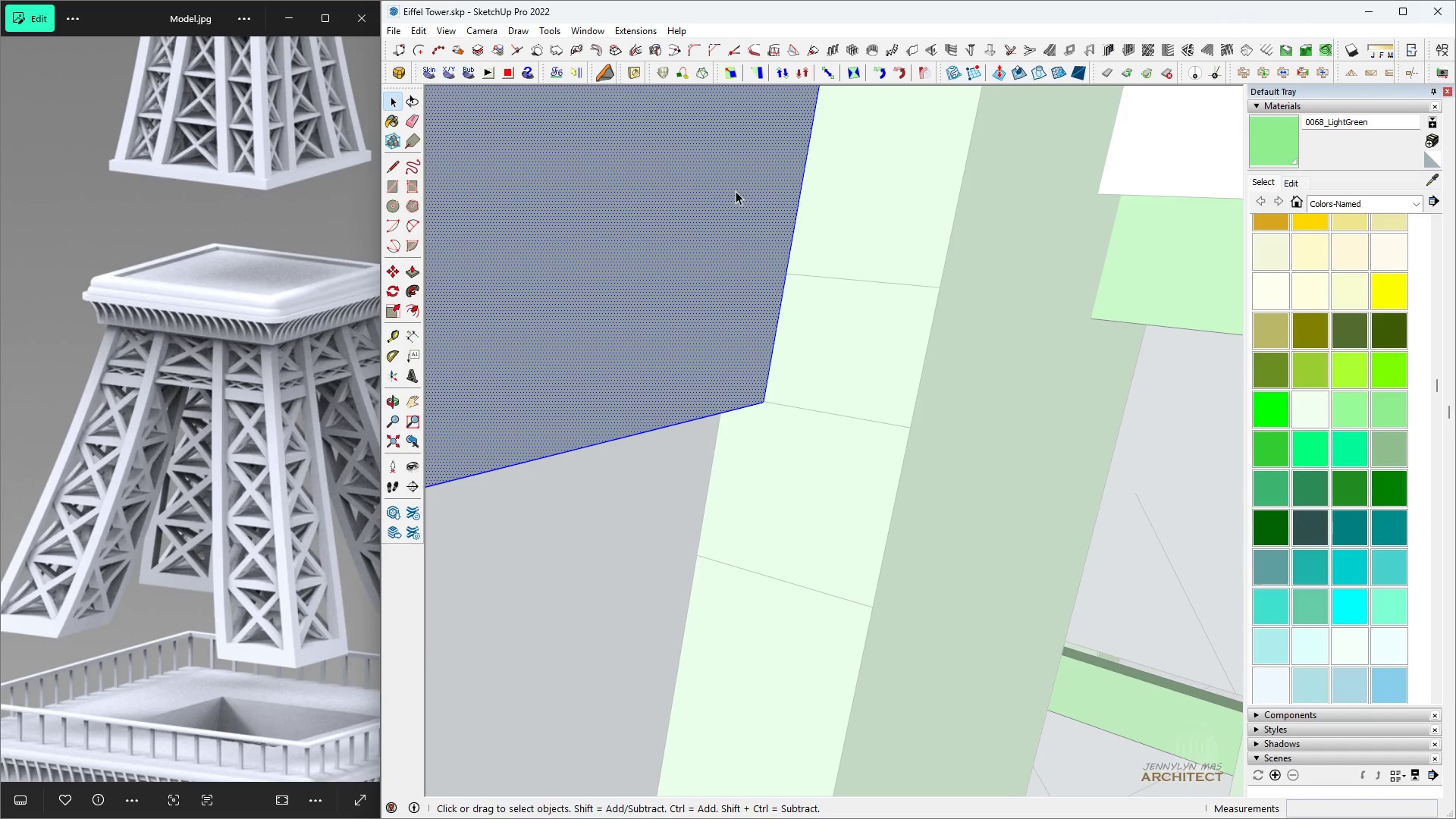 
key(H)
 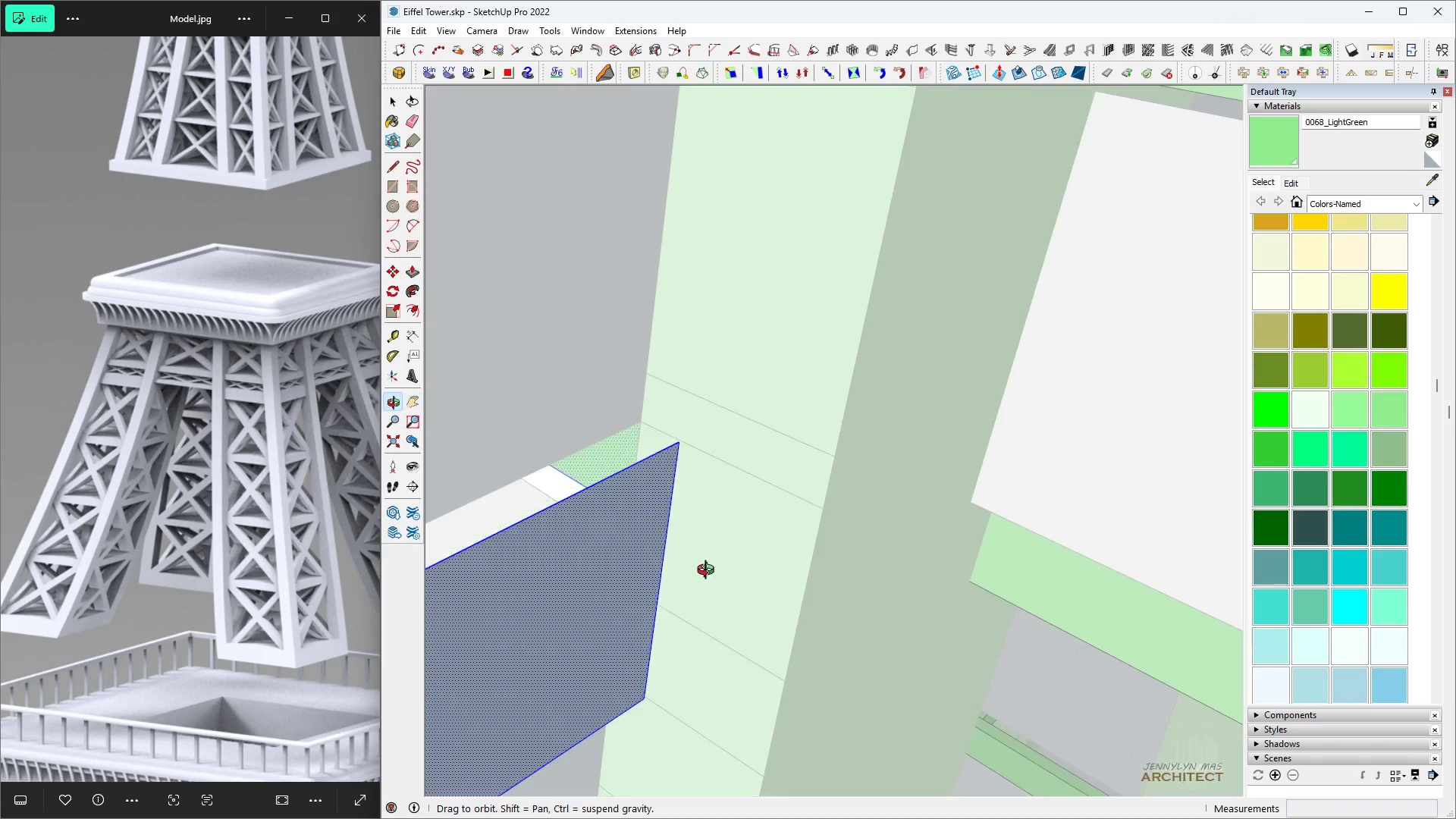 
key(Space)
 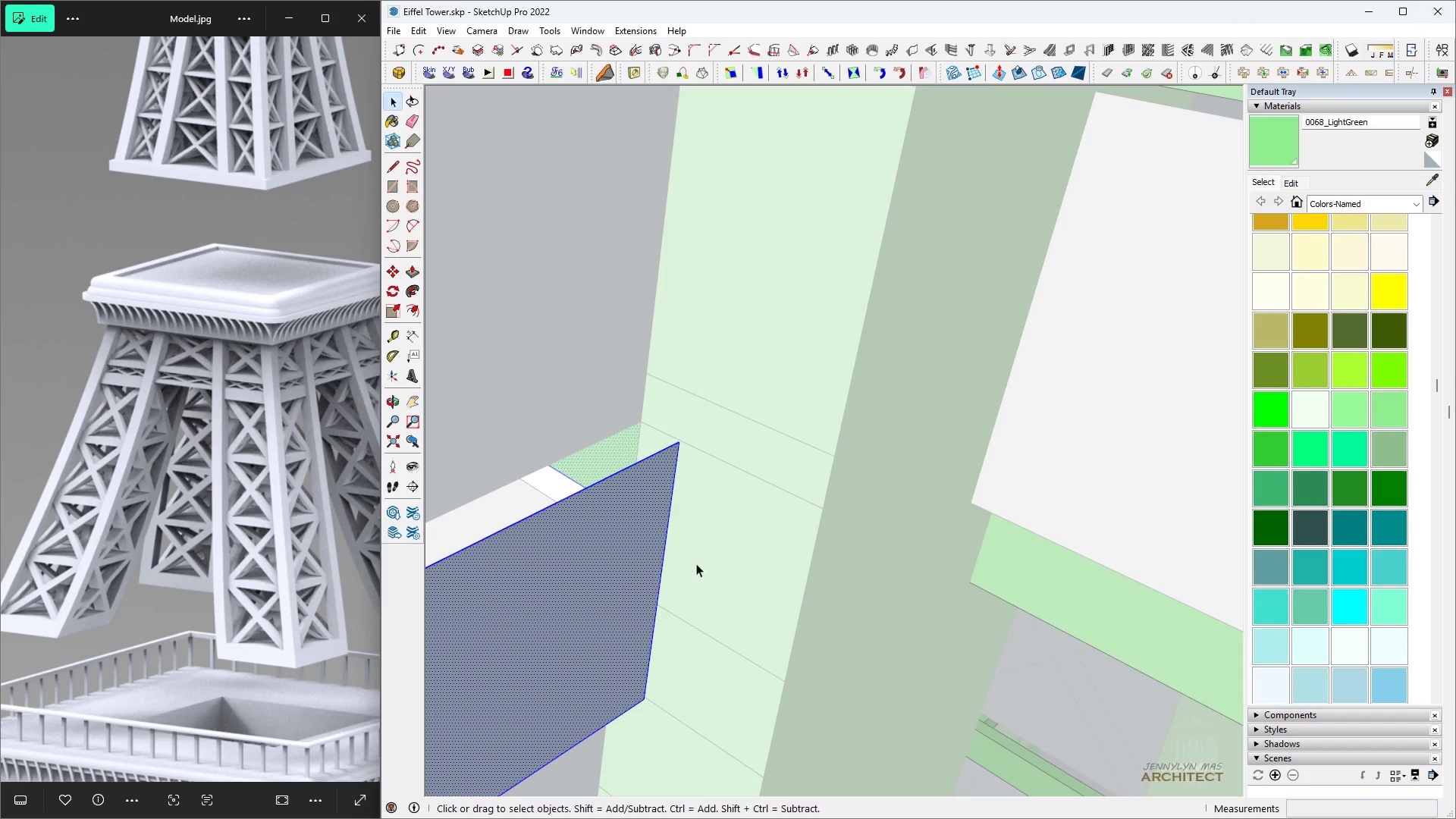 
scroll: coordinate [694, 562], scroll_direction: up, amount: 3.0
 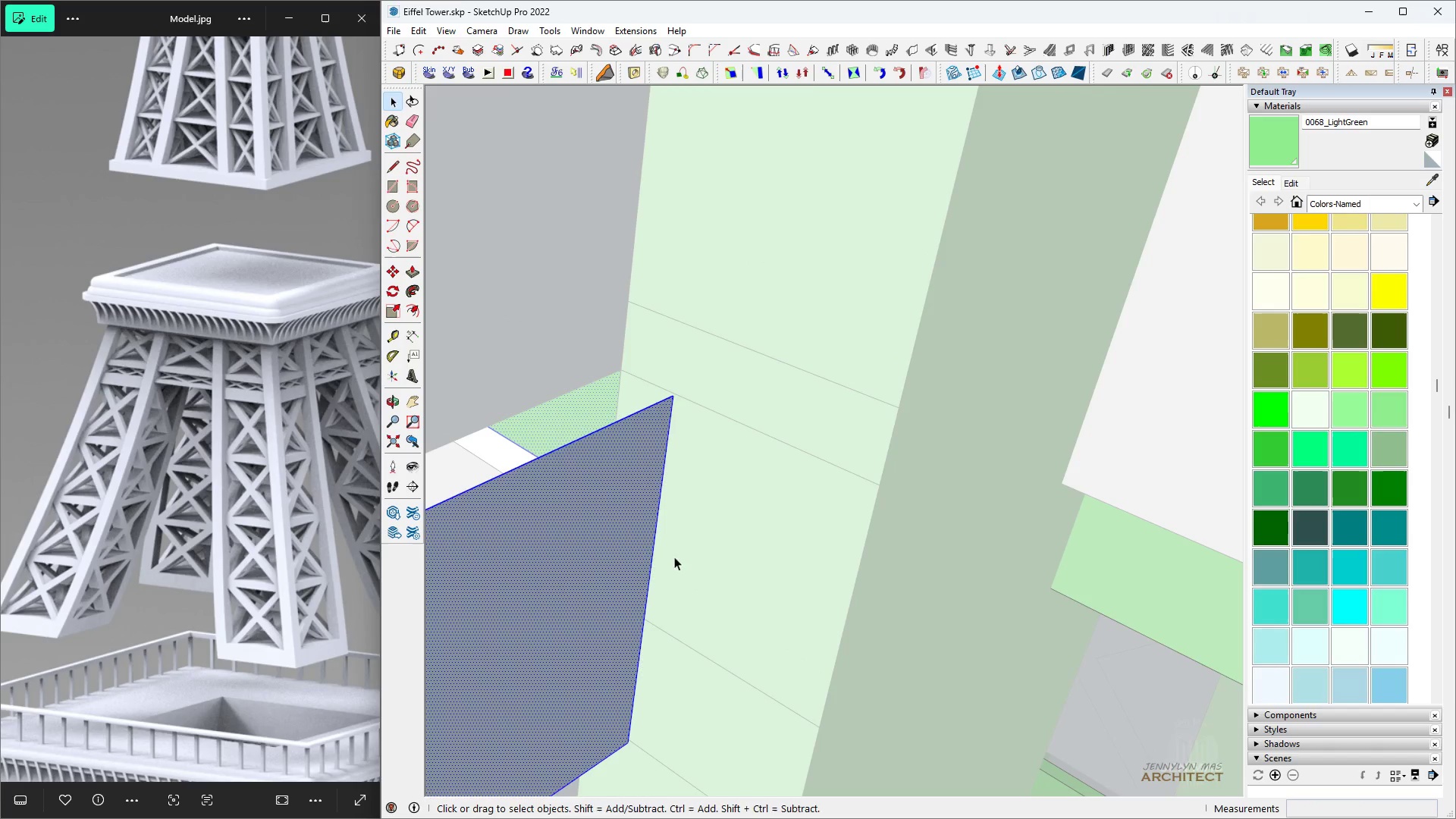 
key(P)
 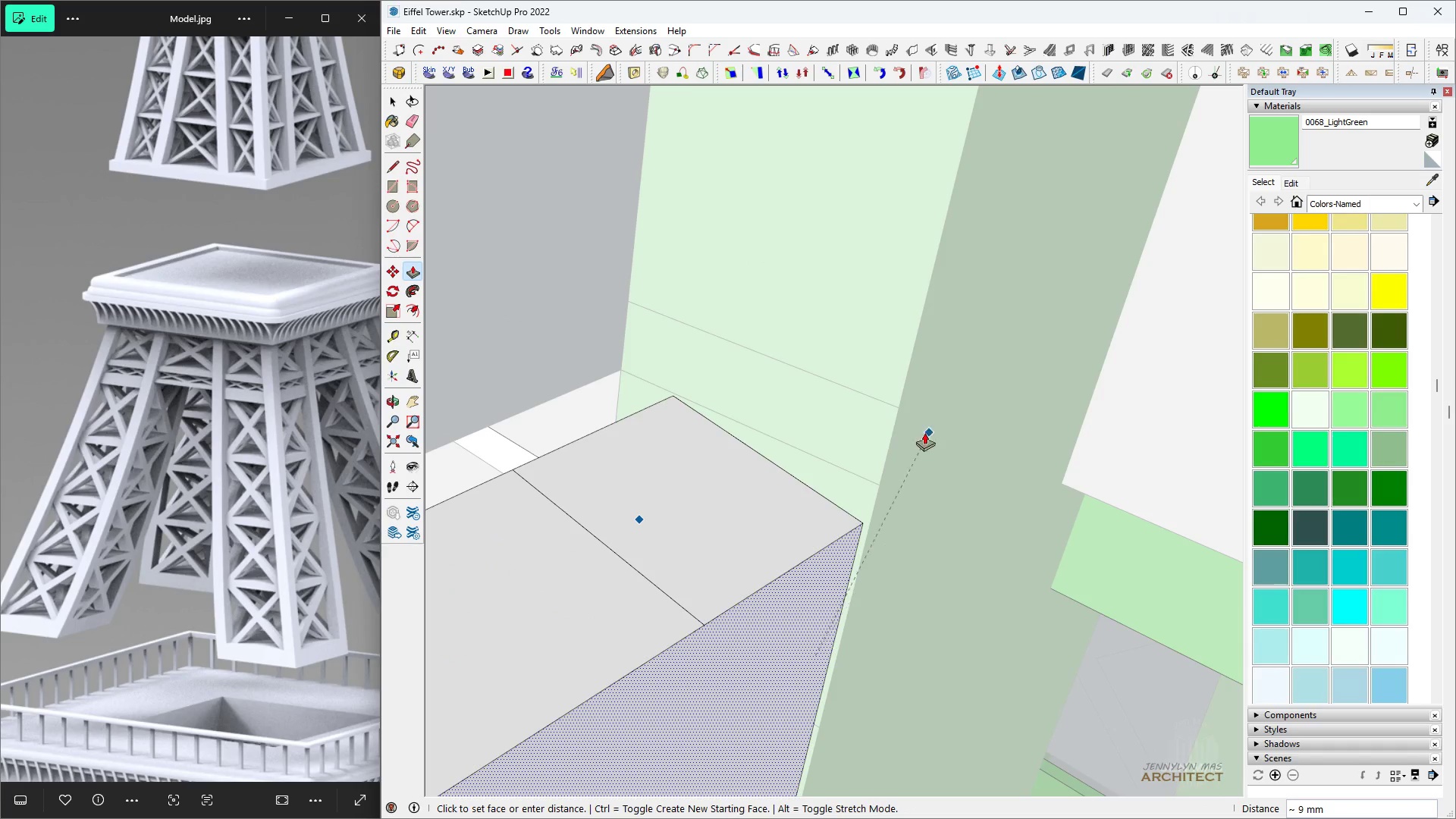 
left_click([900, 425])
 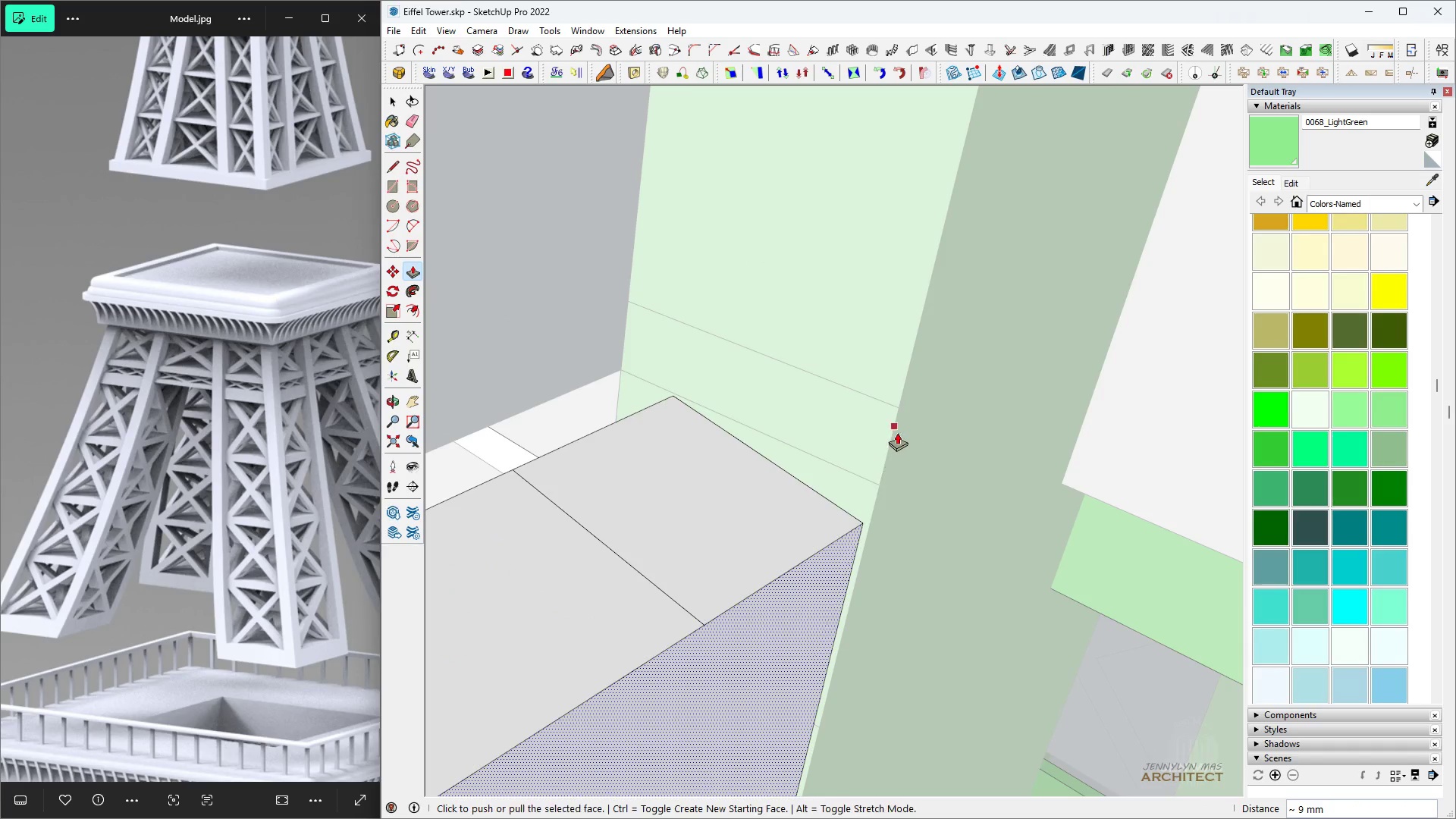 
type( m m5)
 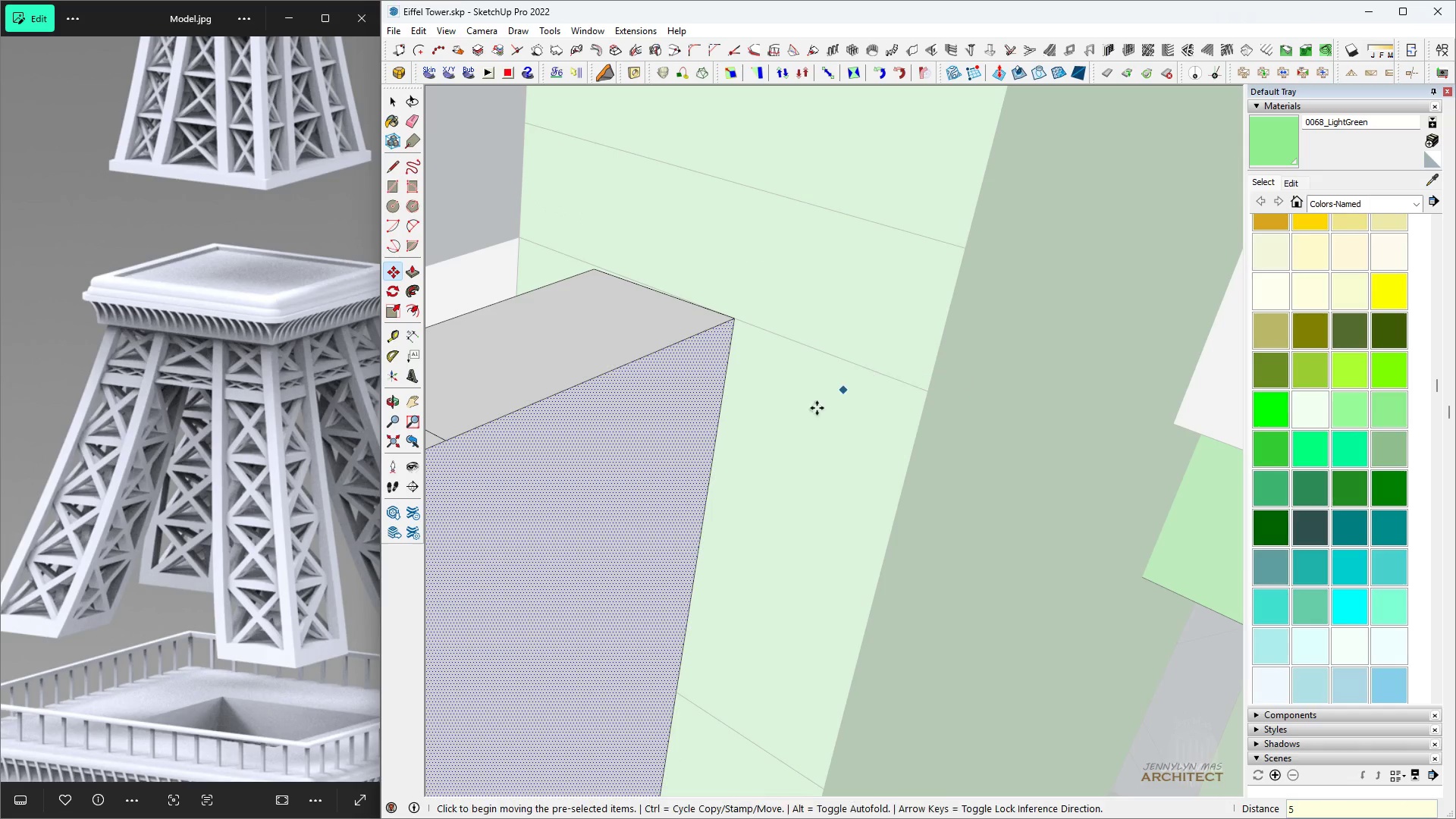 
scroll: coordinate [817, 617], scroll_direction: up, amount: 6.0
 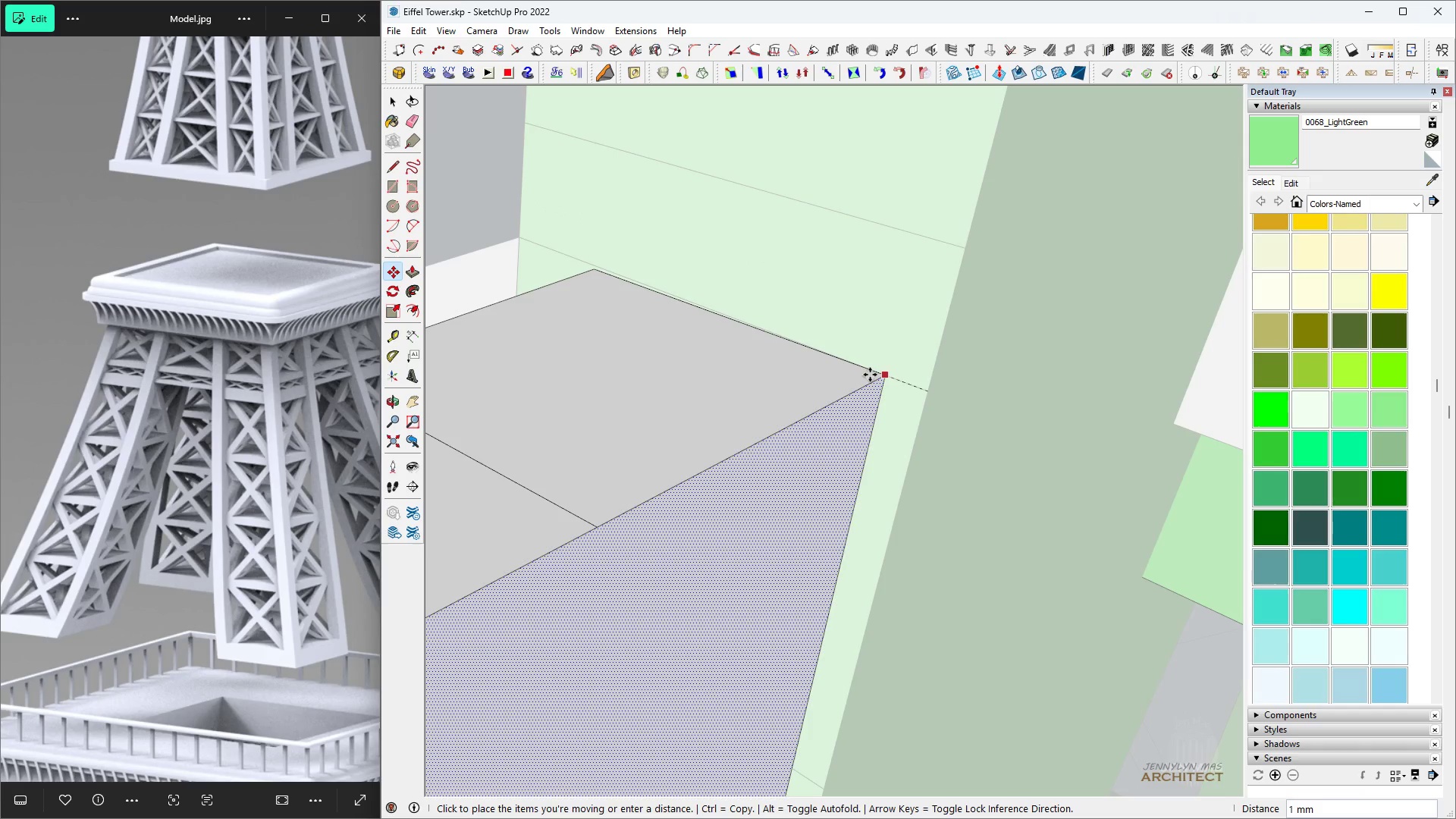 
key(Enter)
 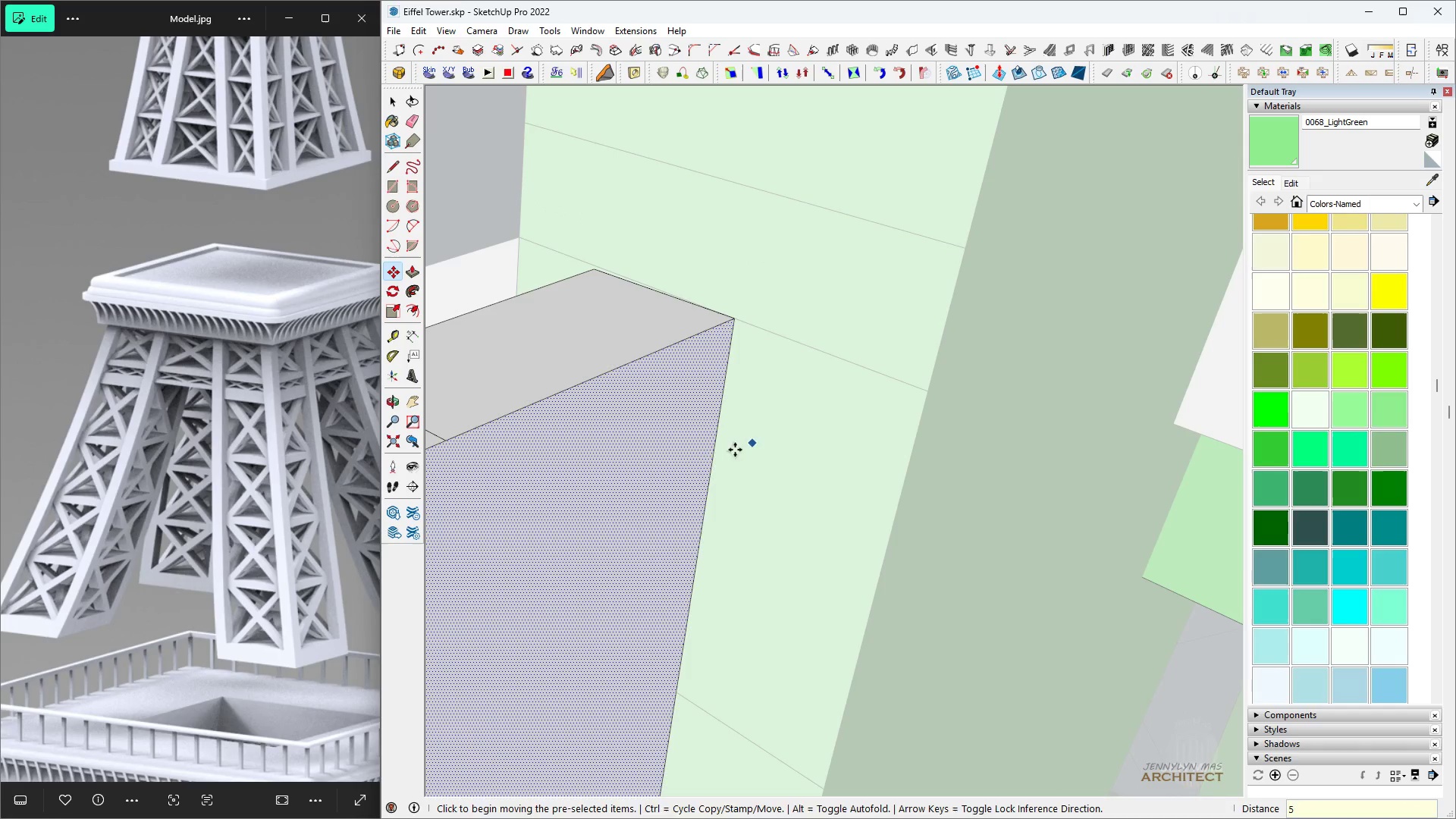 
key(Space)
 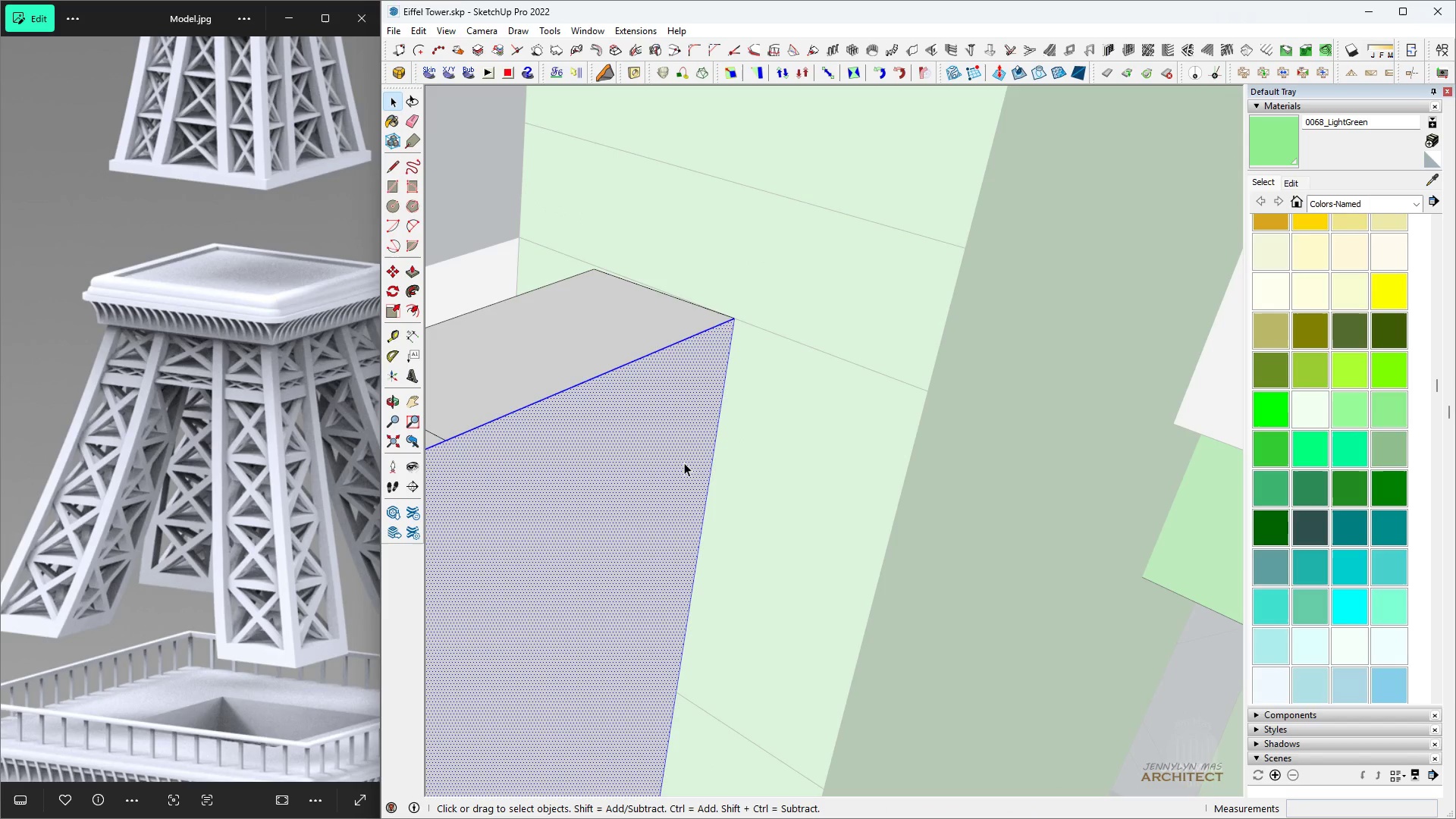 
double_click([684, 463])
 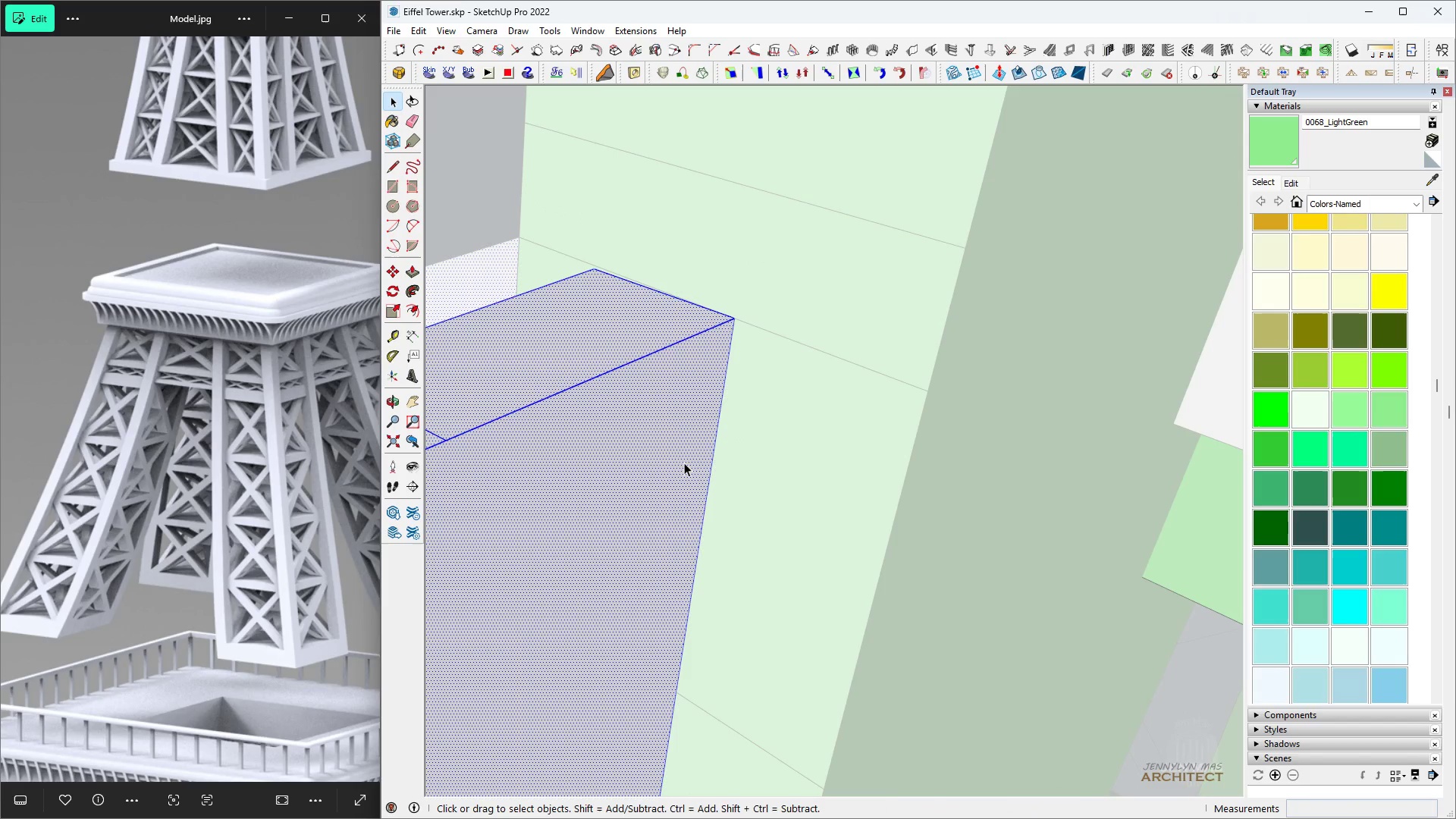 
triple_click([684, 463])
 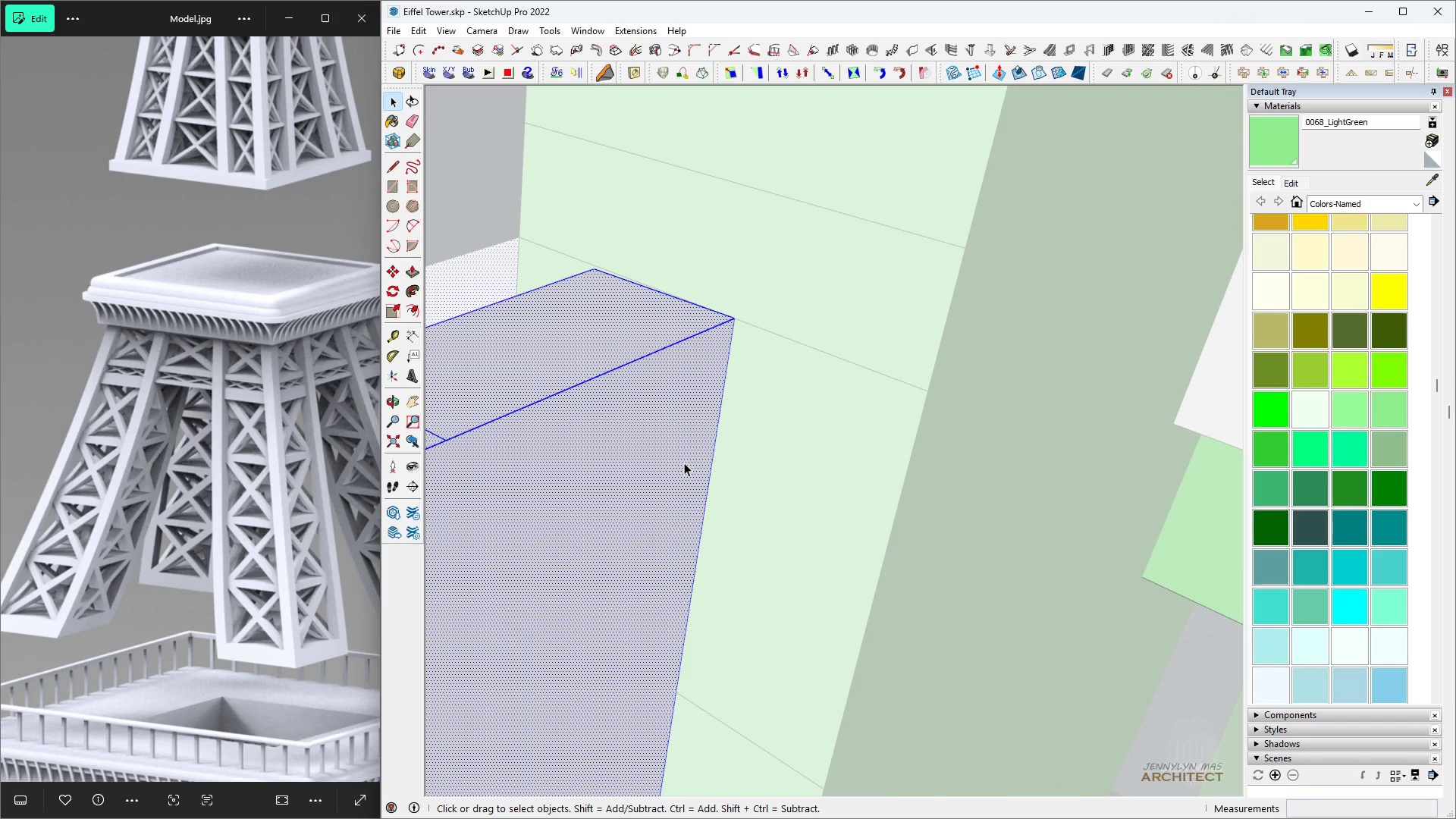 
key(B)
 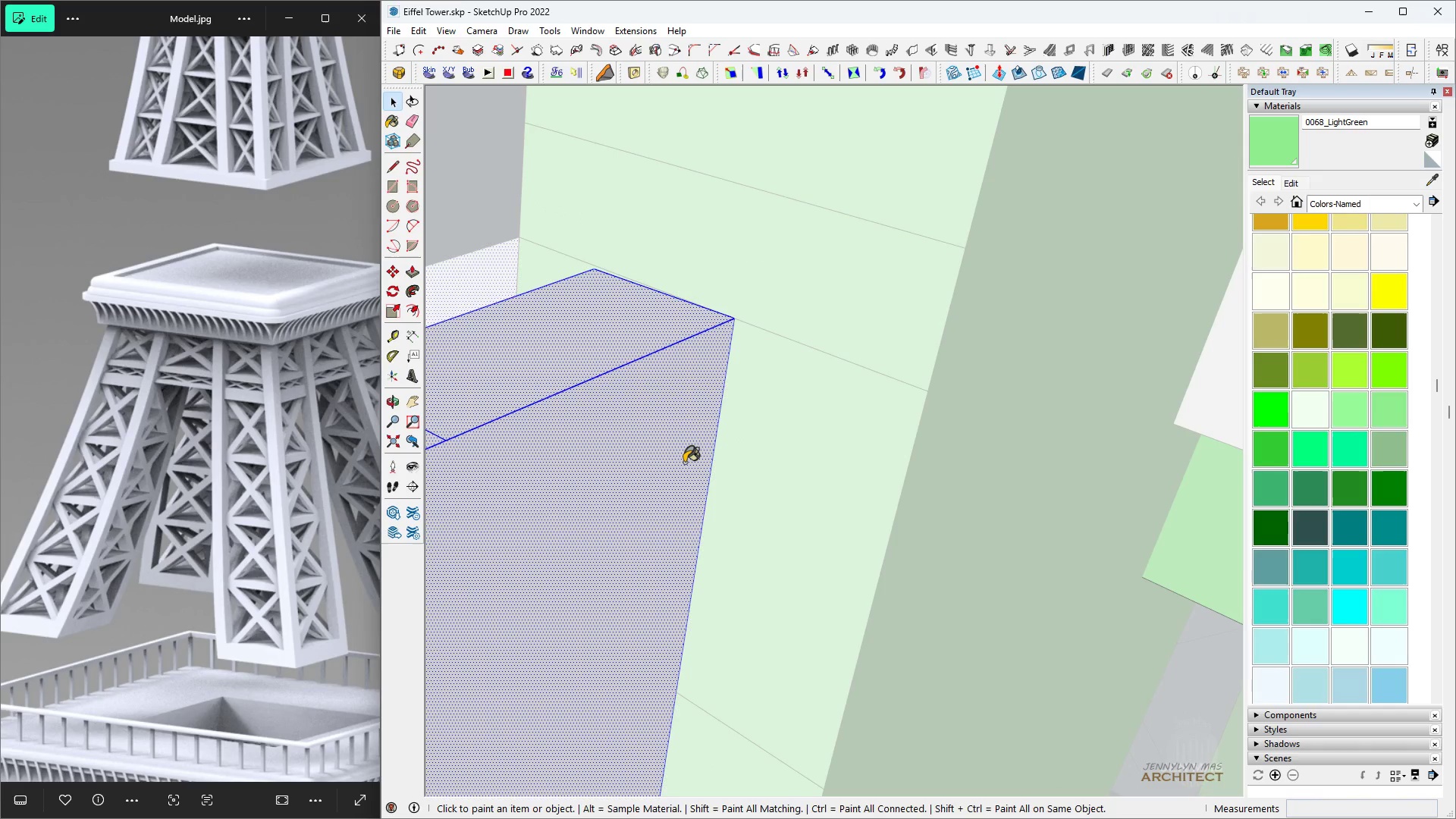 
triple_click([684, 463])
 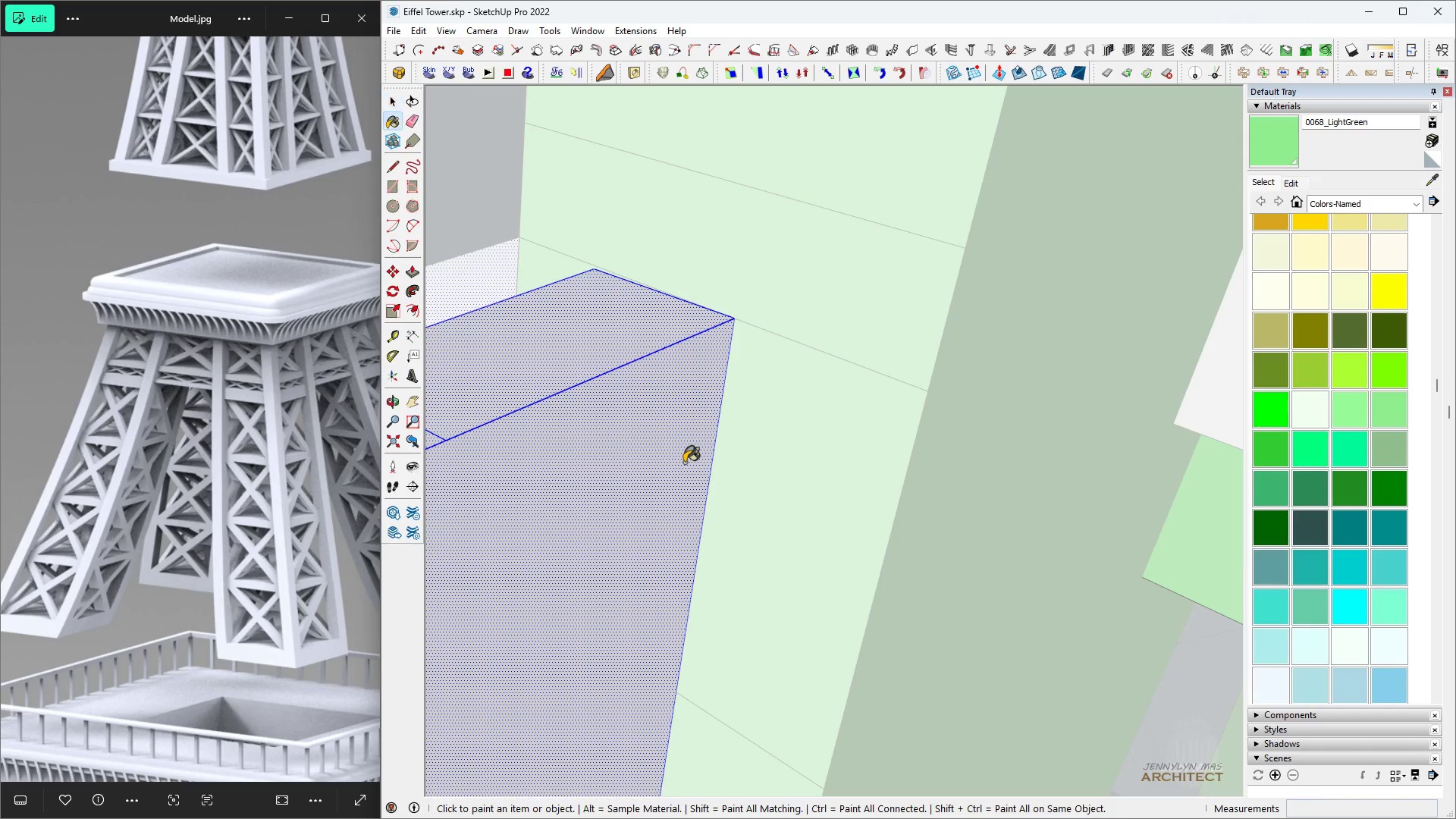 
triple_click([684, 463])
 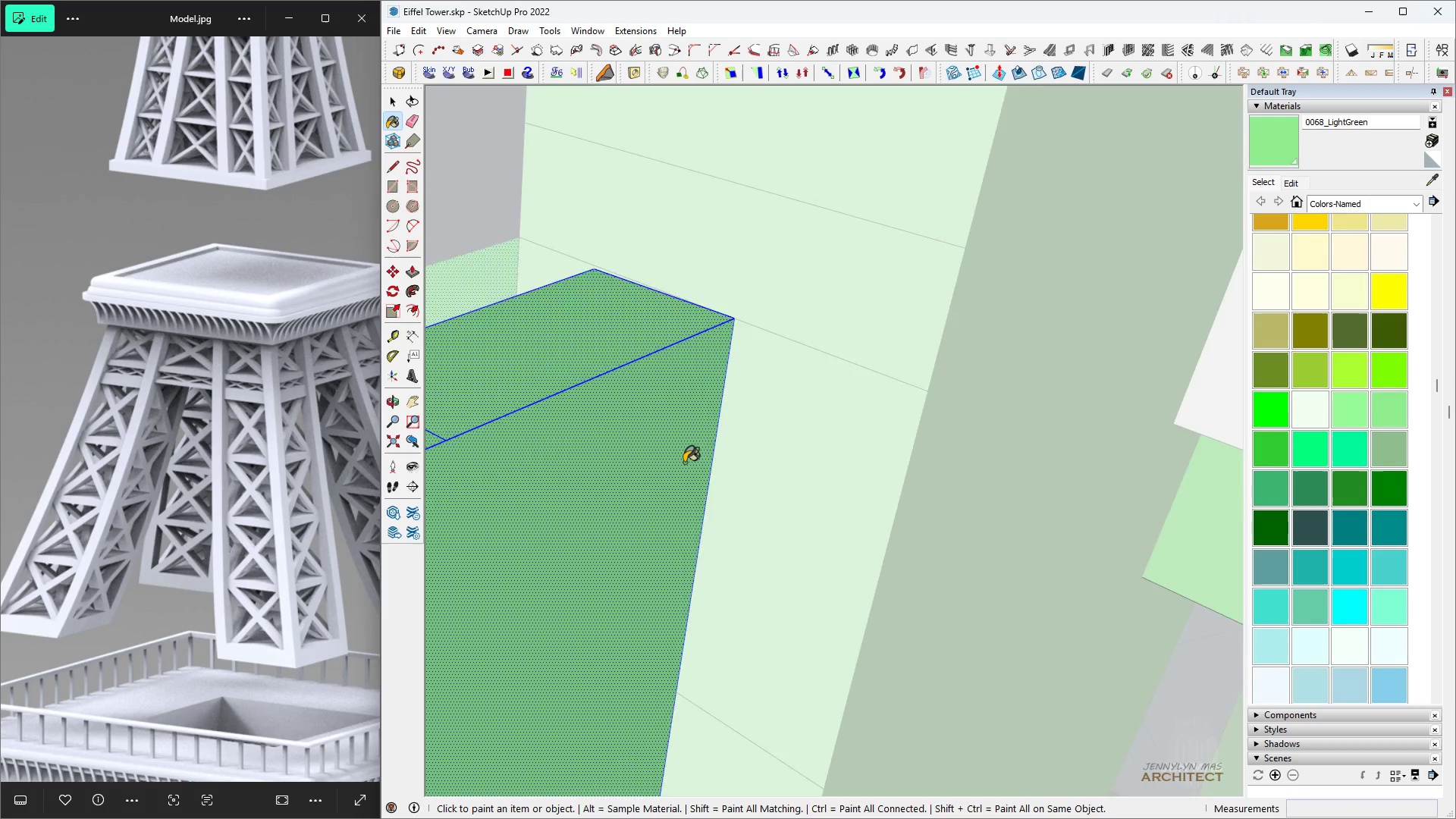 
scroll: coordinate [714, 258], scroll_direction: down, amount: 15.0
 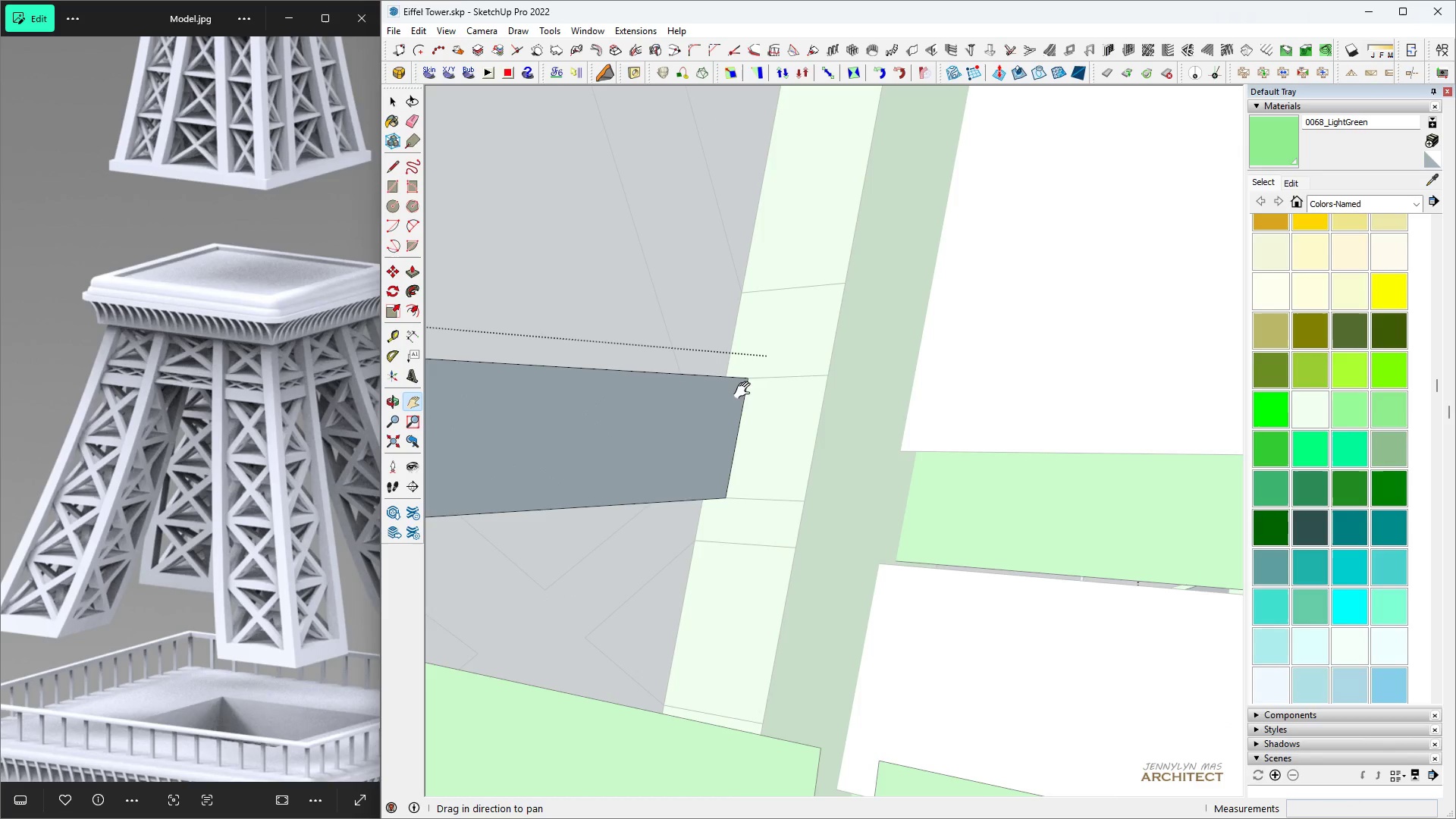 
type(hhh )
 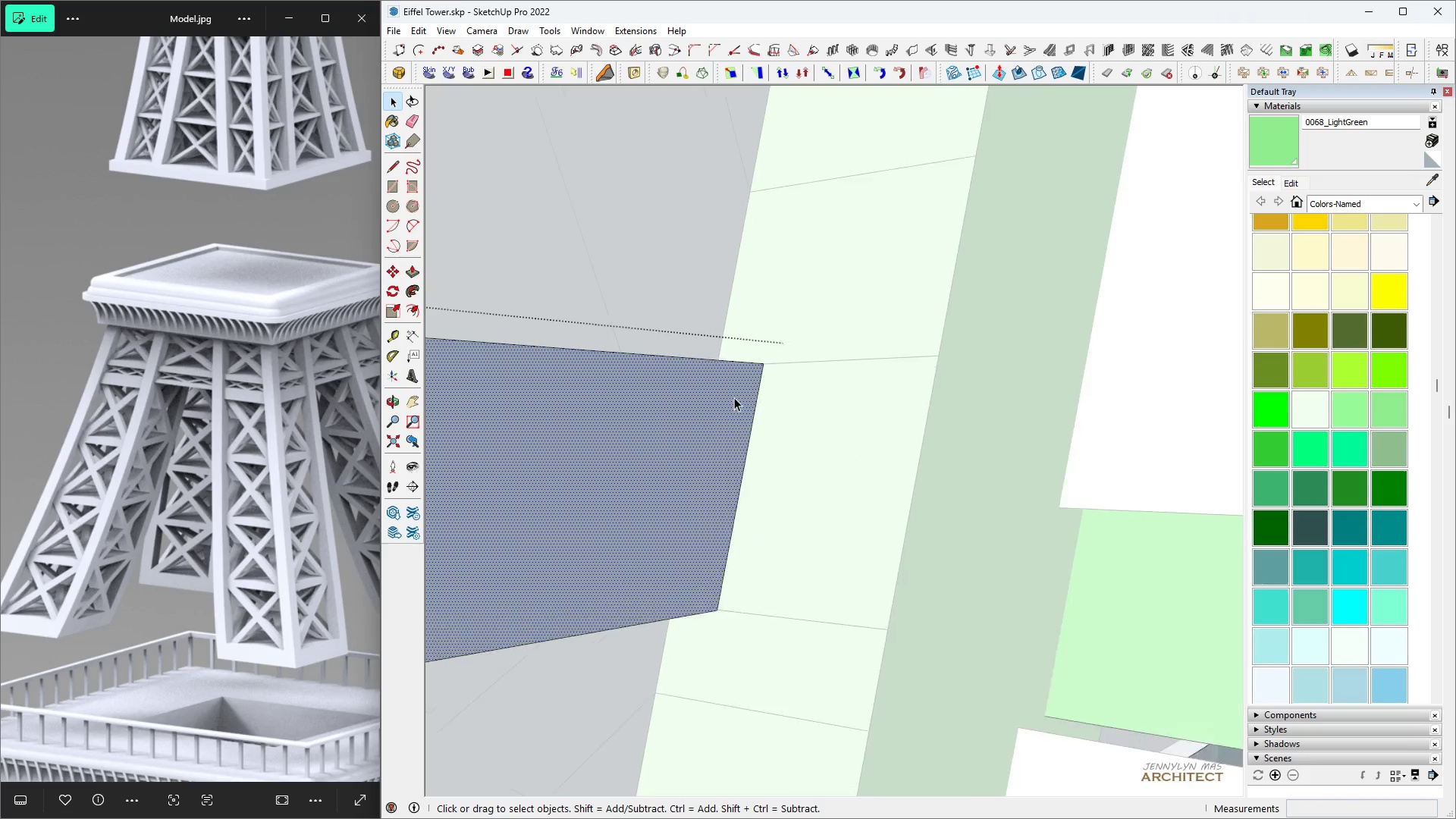 
scroll: coordinate [734, 397], scroll_direction: up, amount: 11.0
 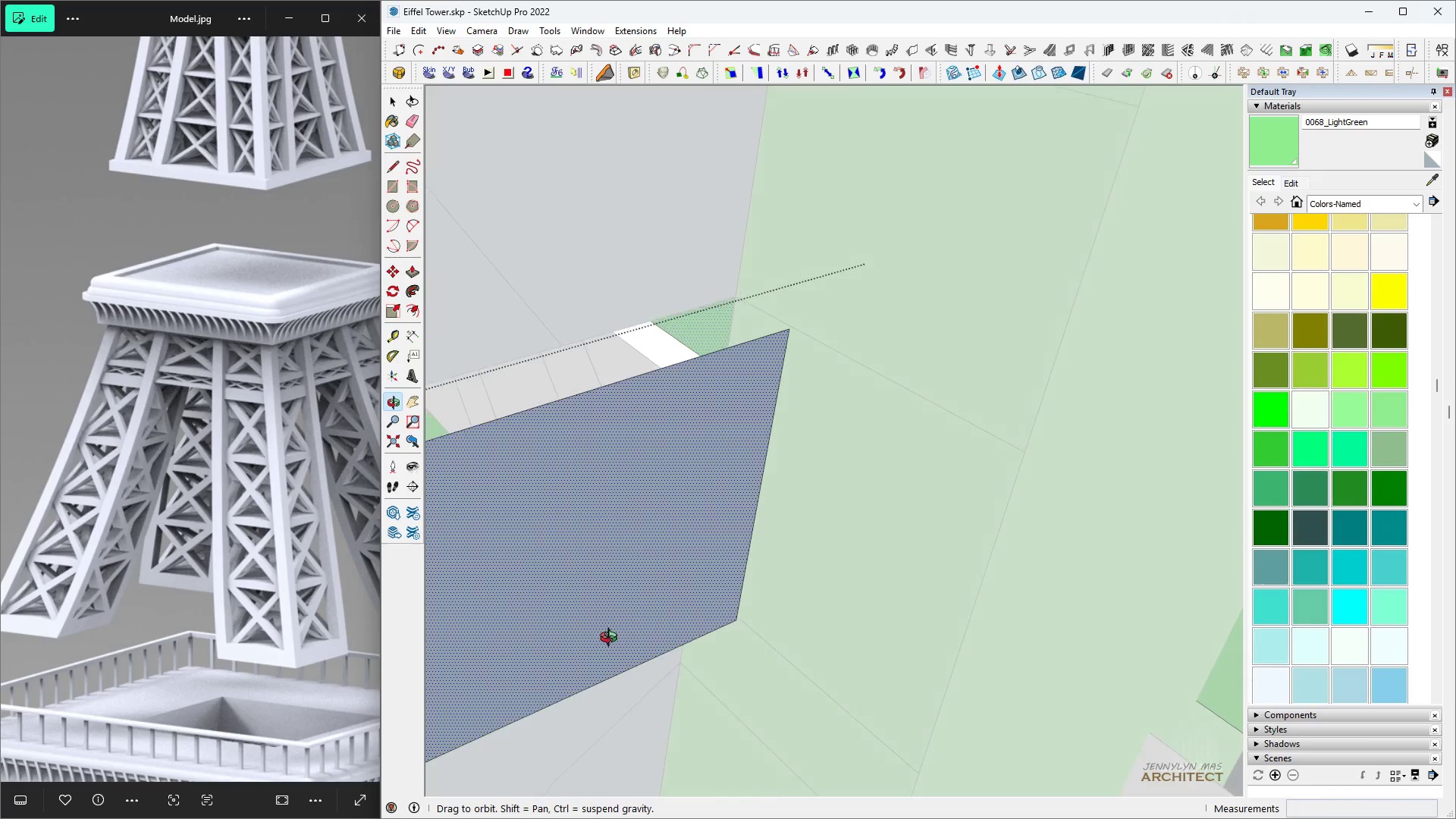 
left_click([729, 403])
 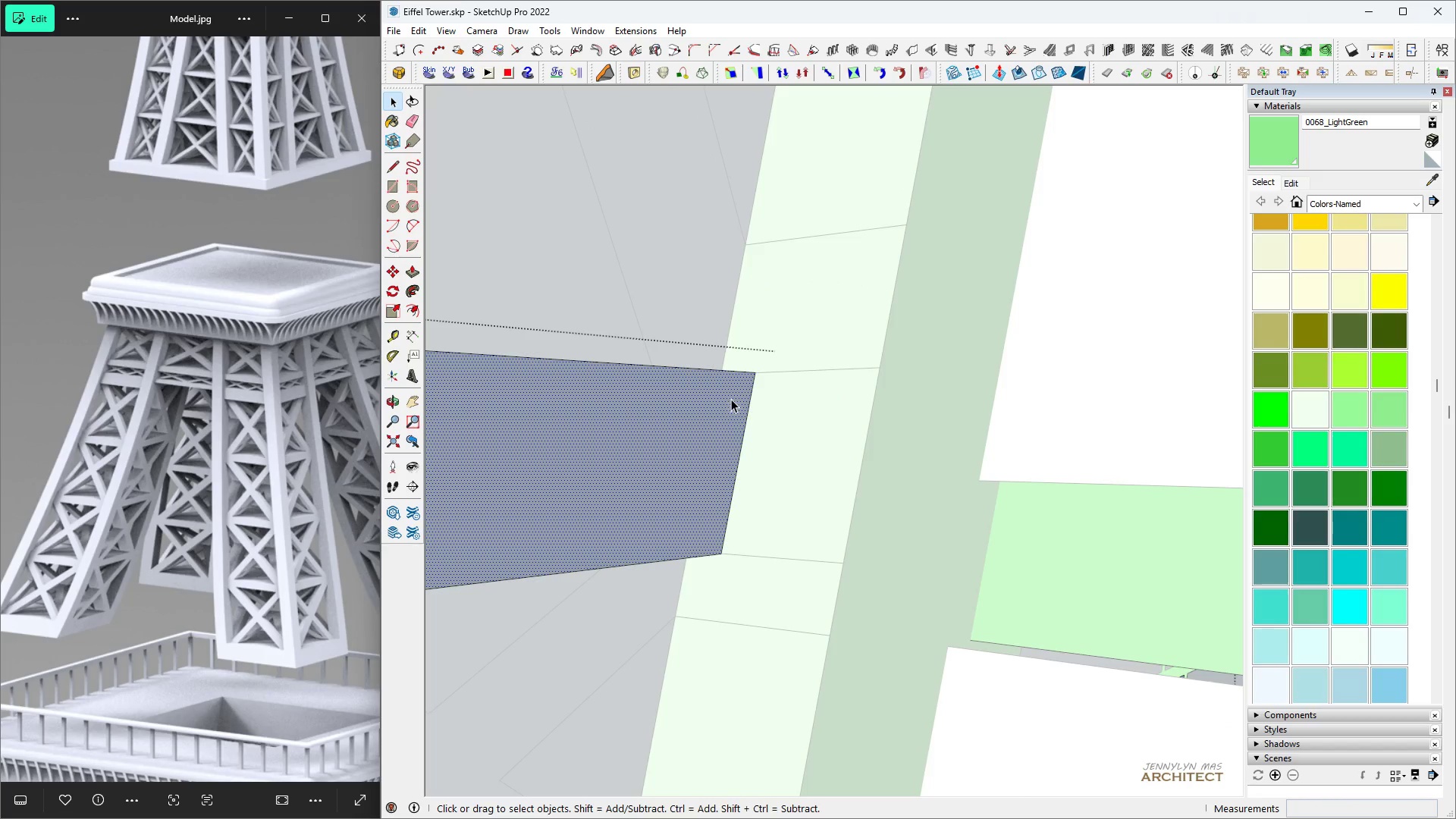 
key(Space)
 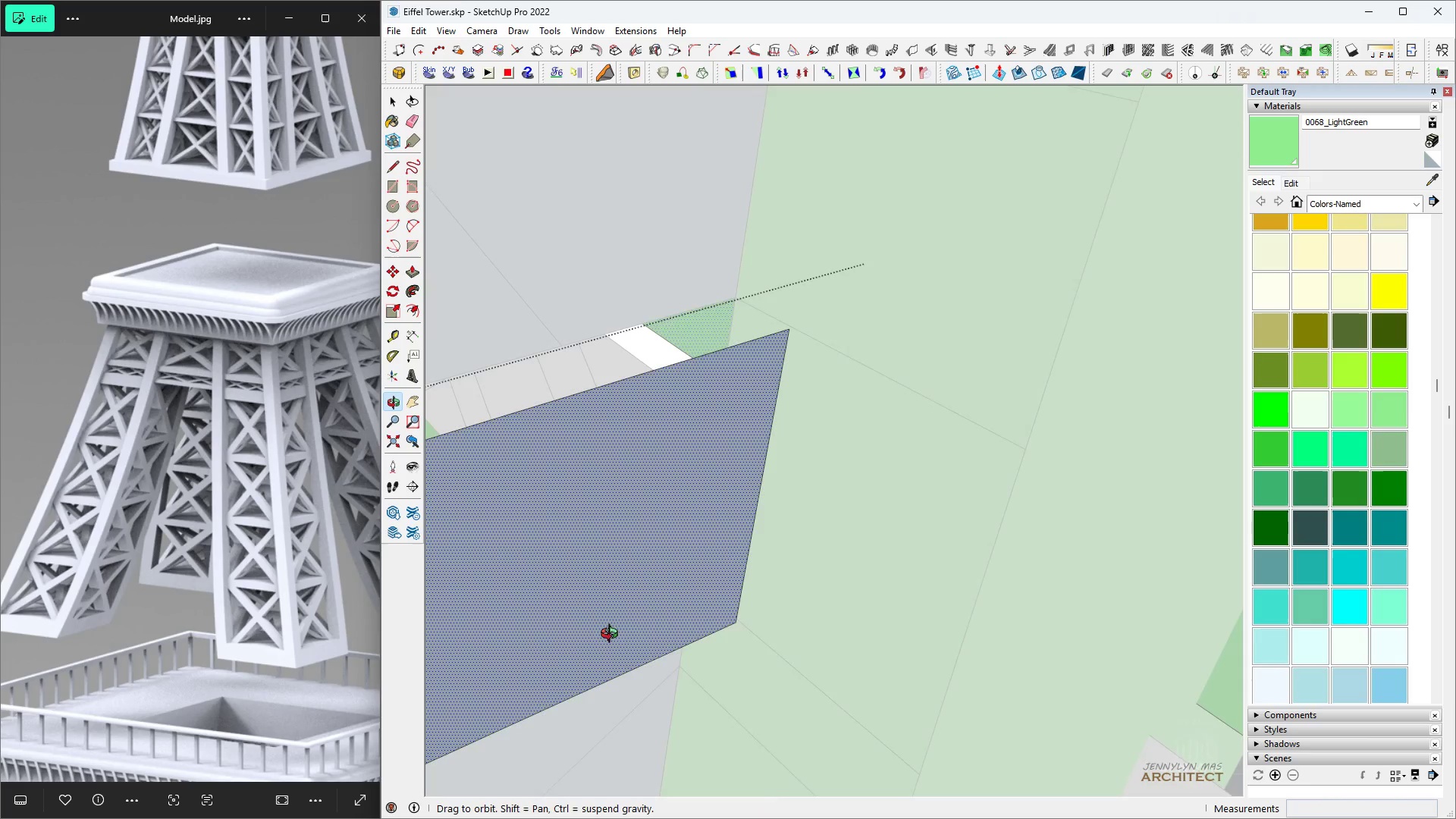 
scroll: coordinate [631, 598], scroll_direction: down, amount: 1.0
 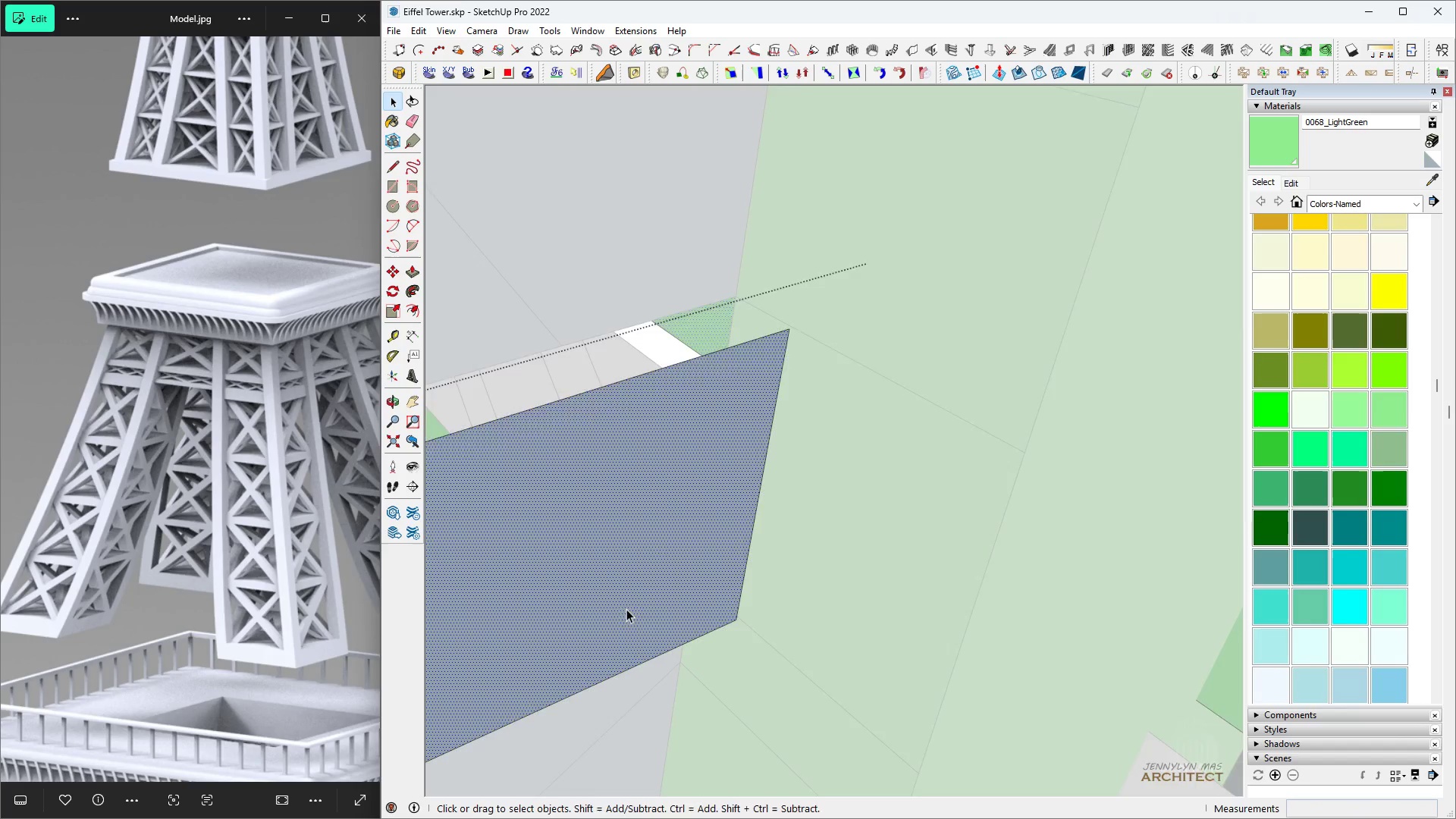 
key(P)
 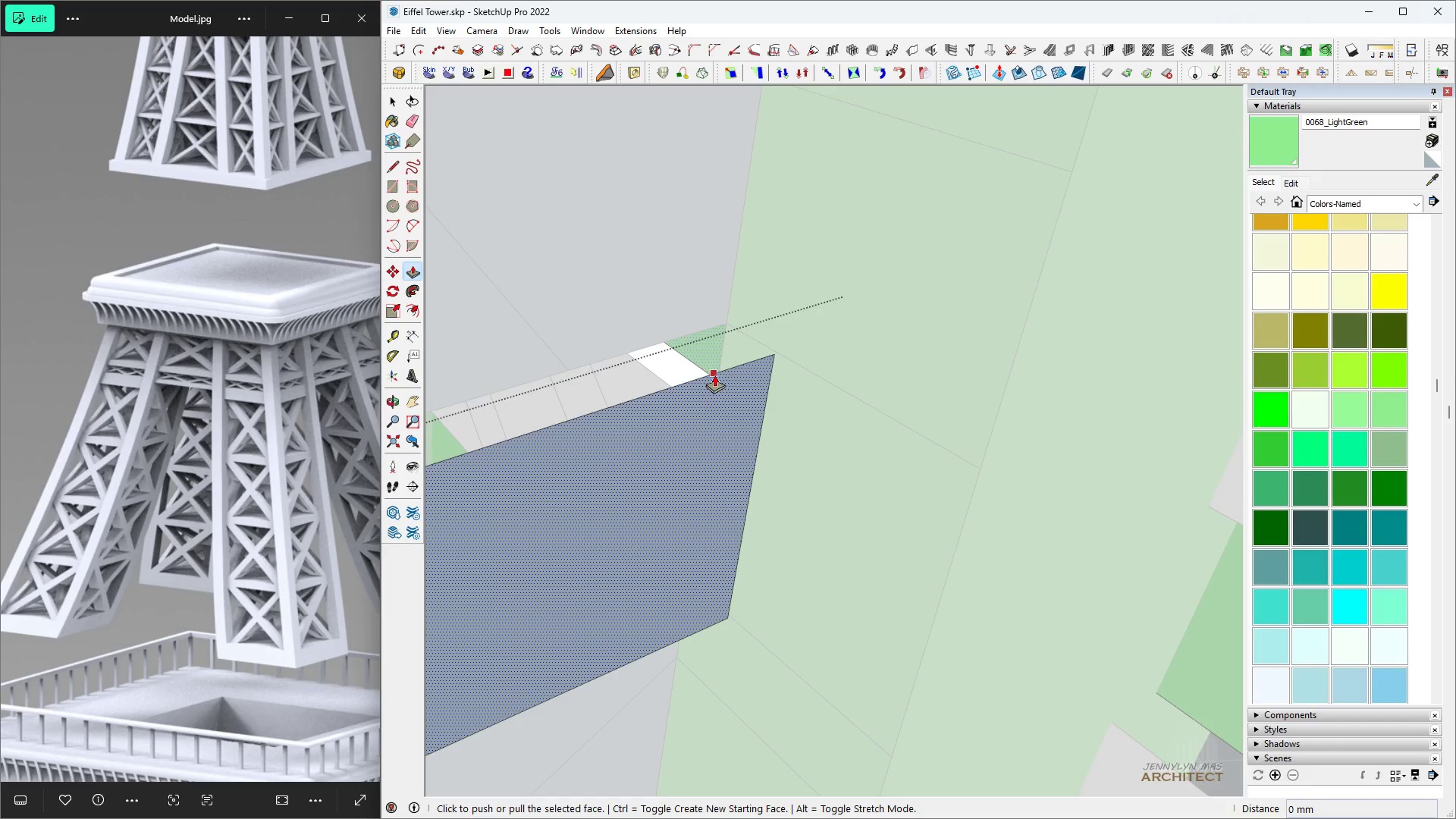 
left_click([714, 374])
 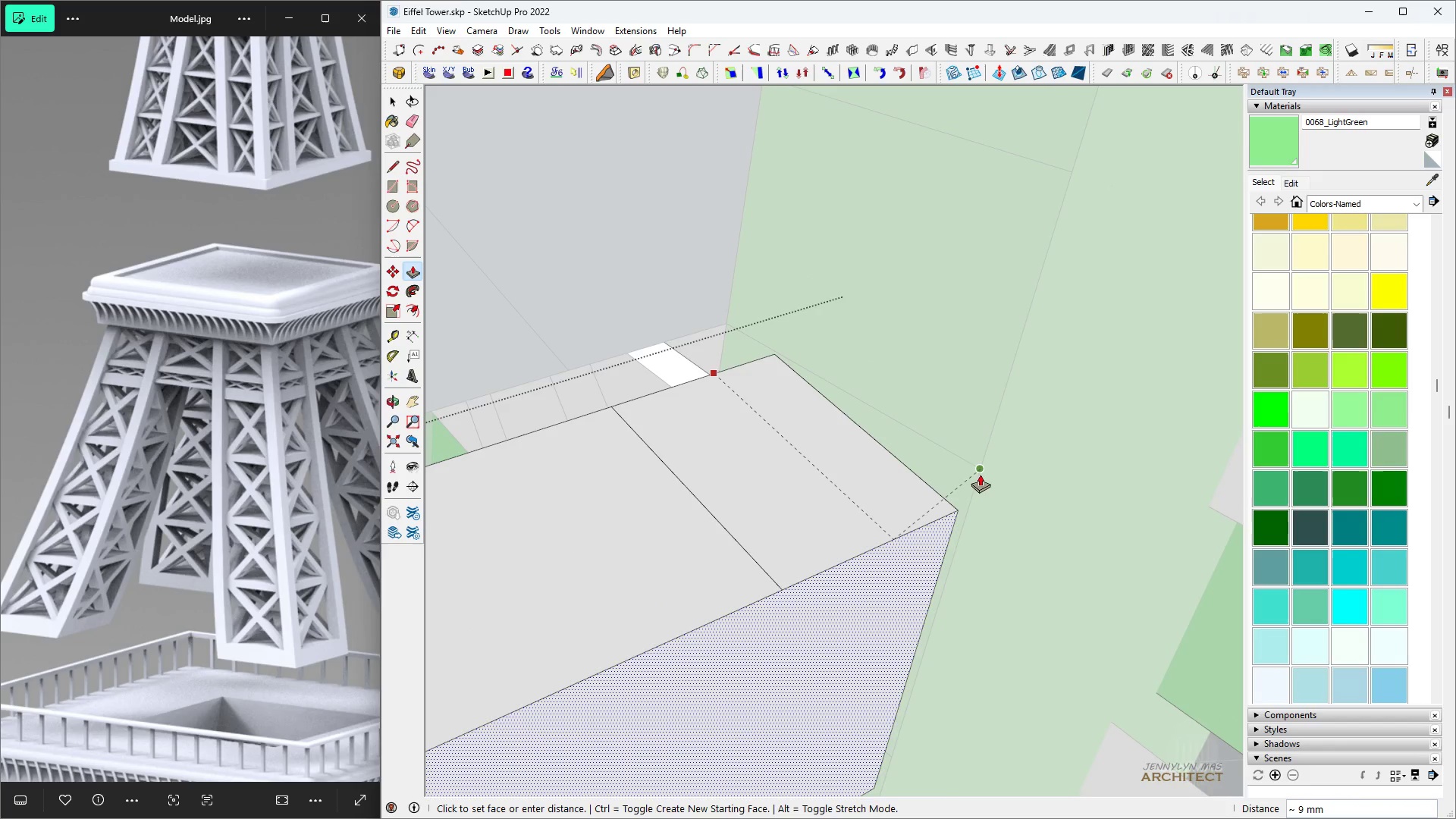 
left_click([980, 474])
 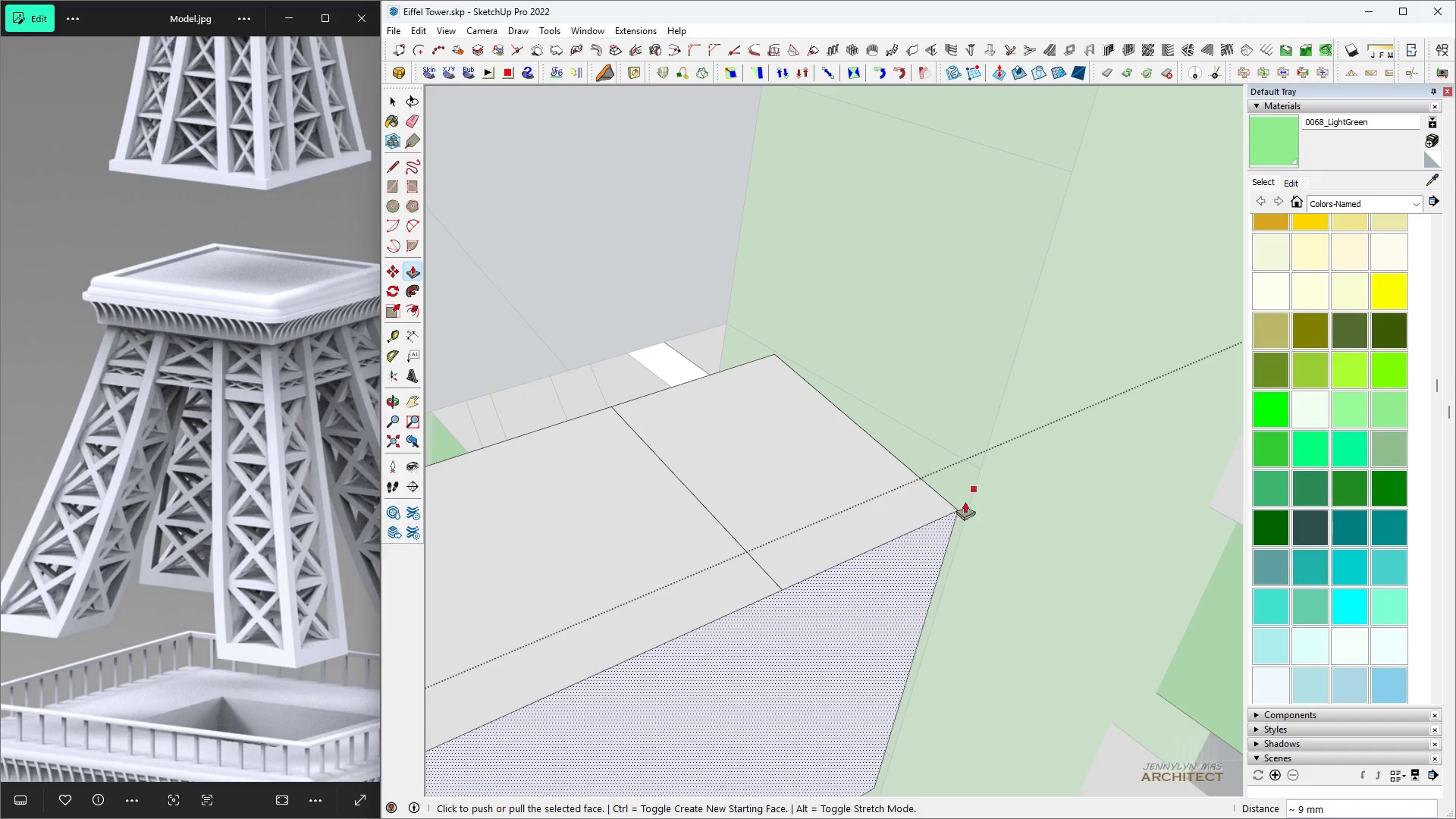 
key(Space)
 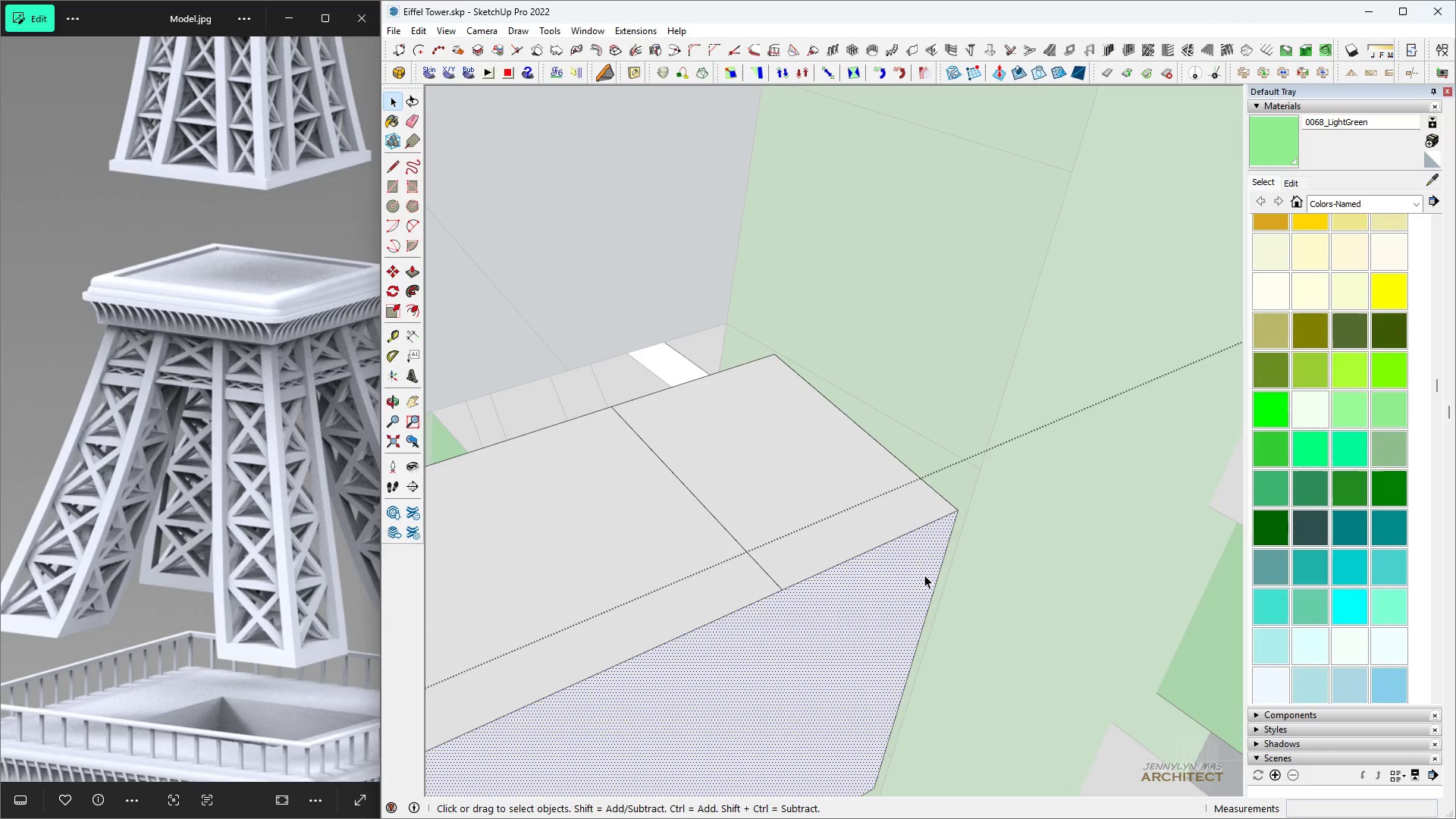 
double_click([924, 575])
 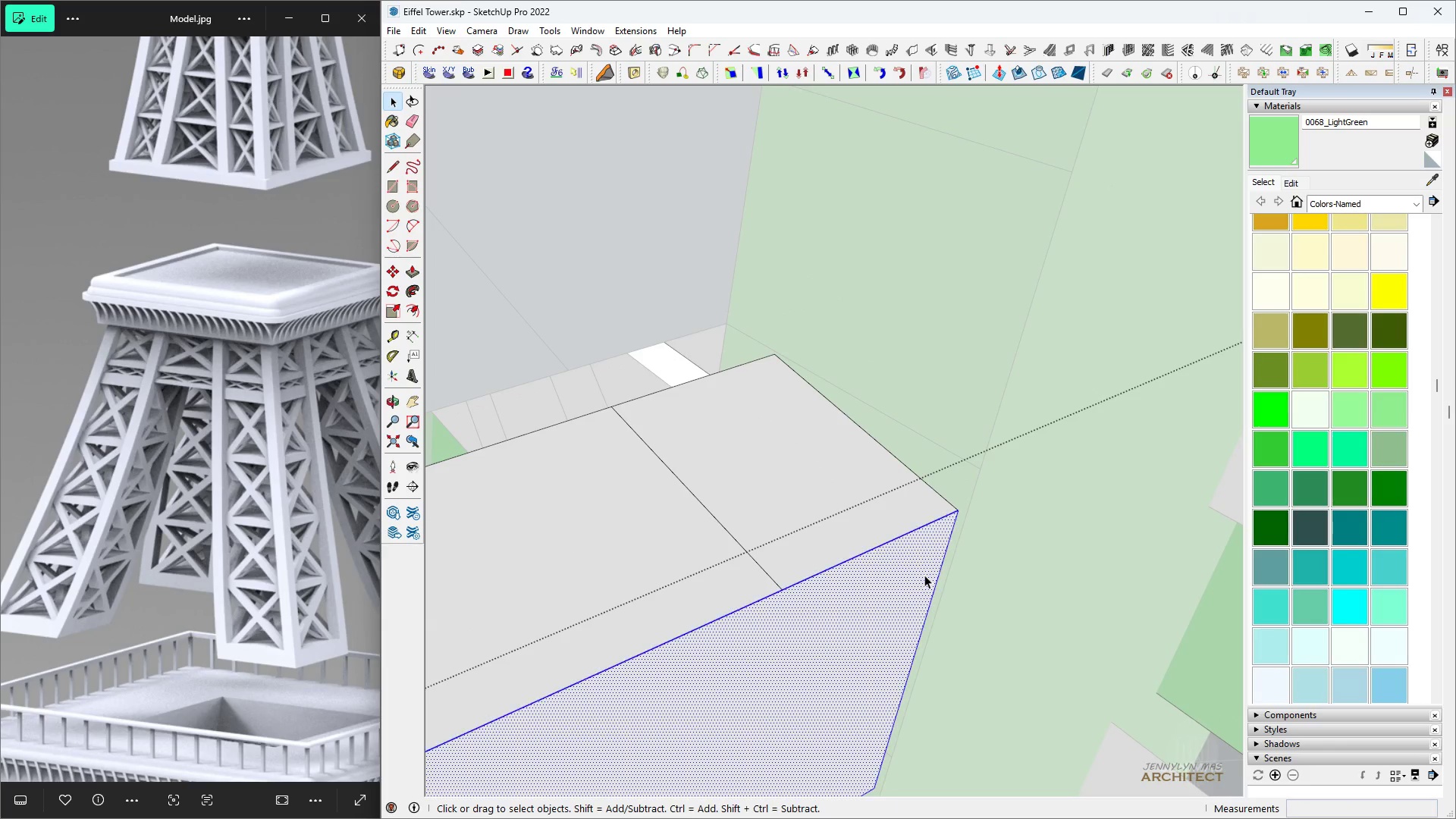 
triple_click([924, 575])
 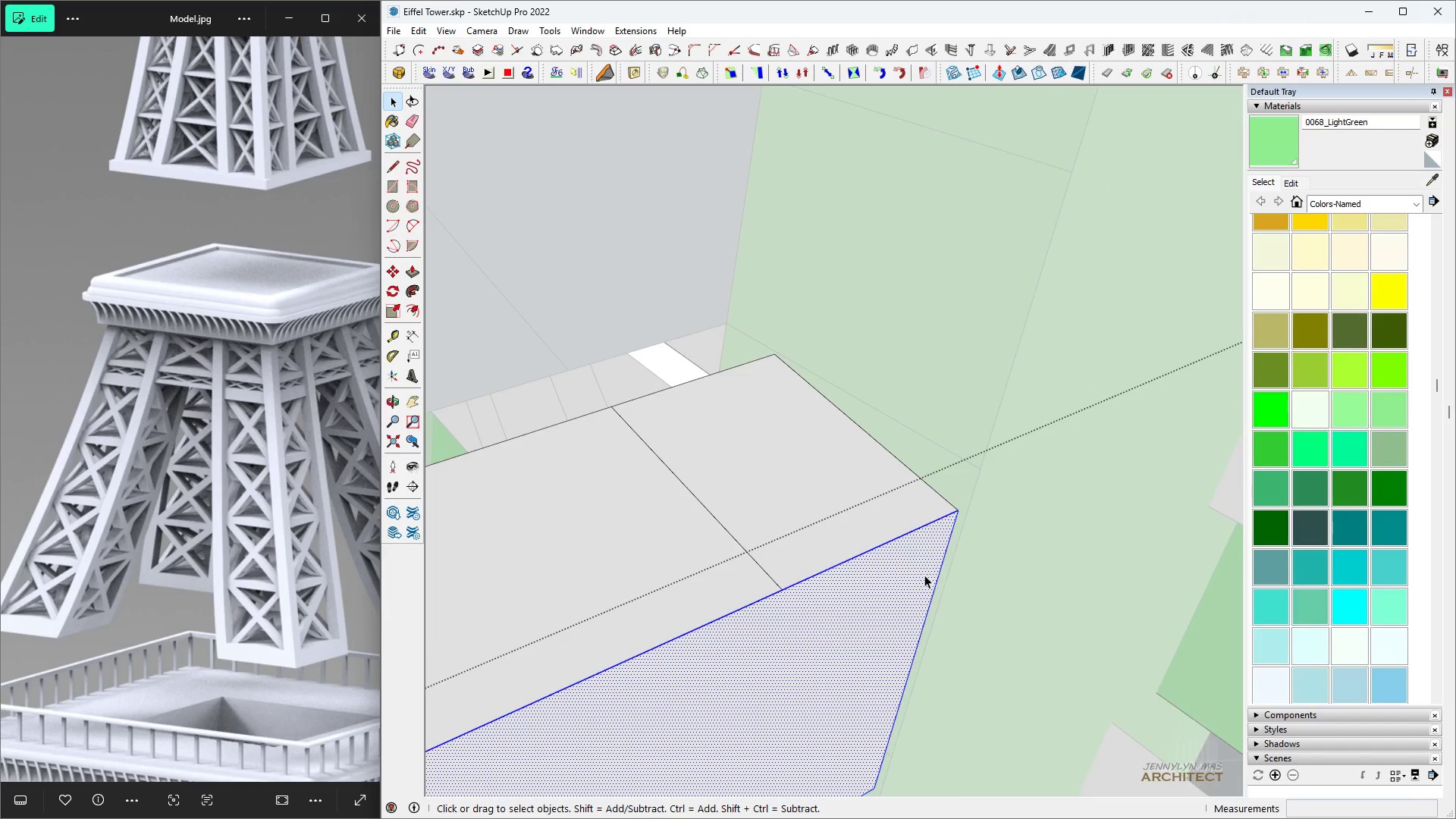 
key(Space)
 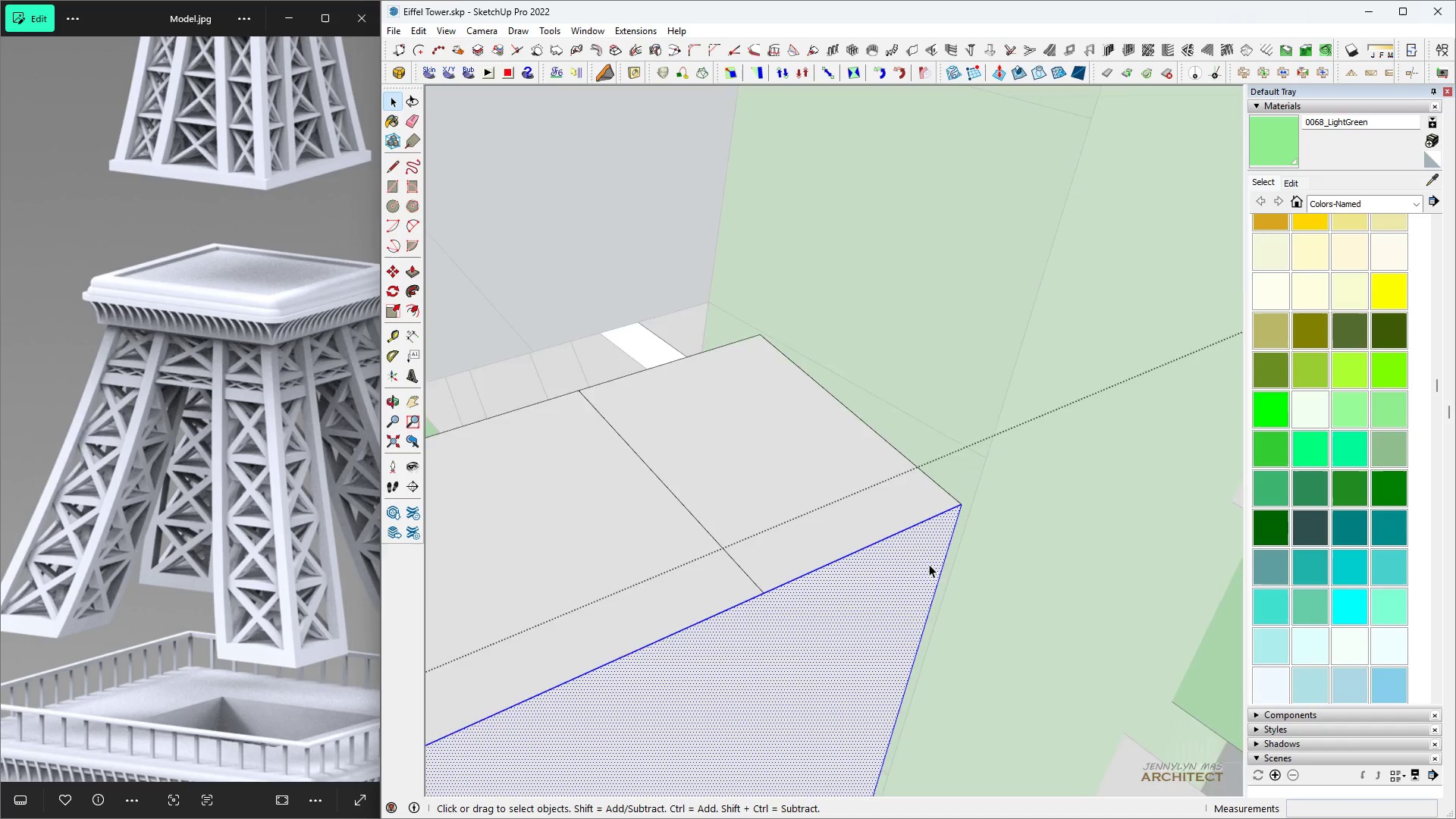 
scroll: coordinate [943, 546], scroll_direction: up, amount: 6.0
 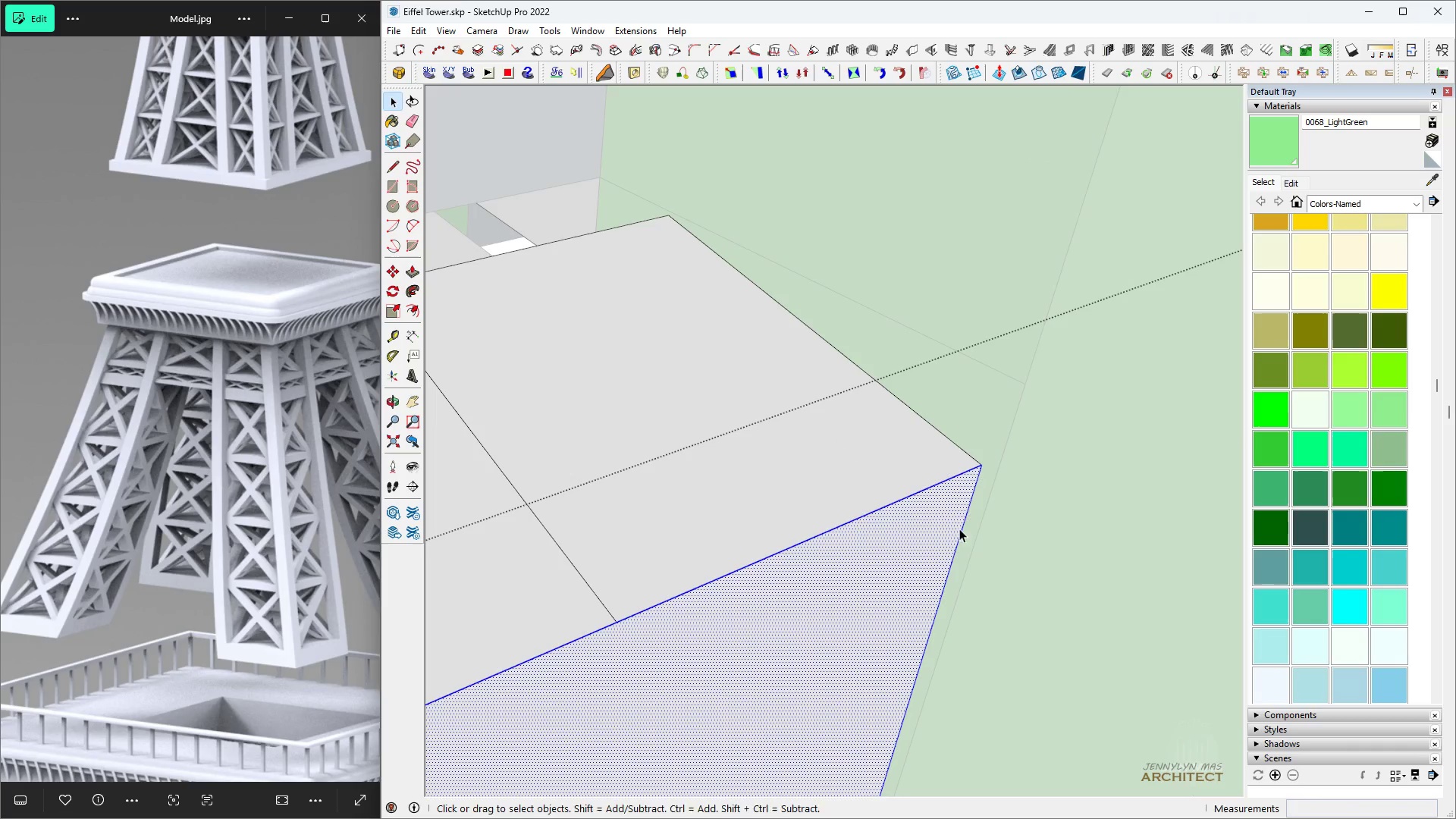 
key(M)
 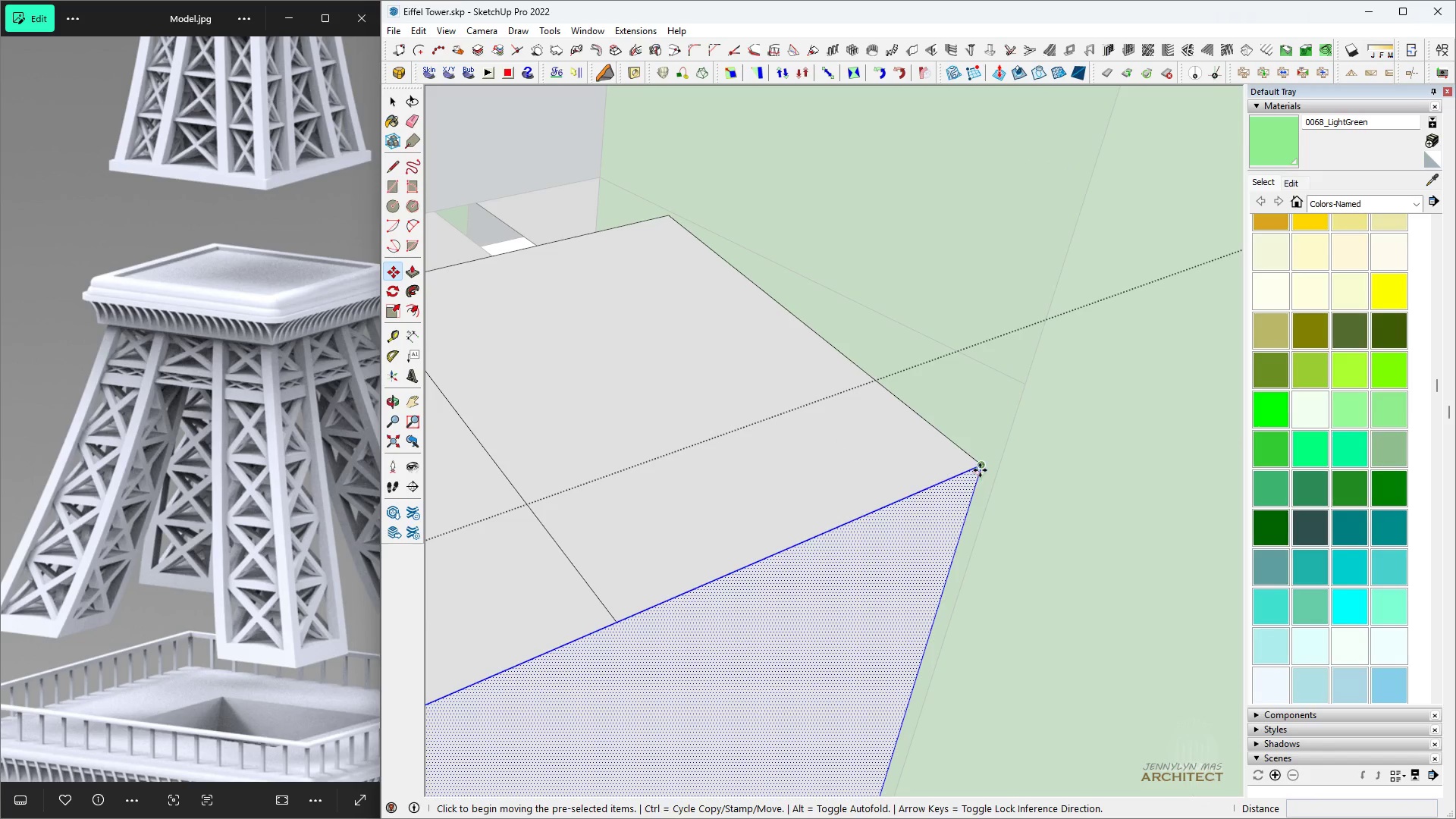 
left_click([980, 469])
 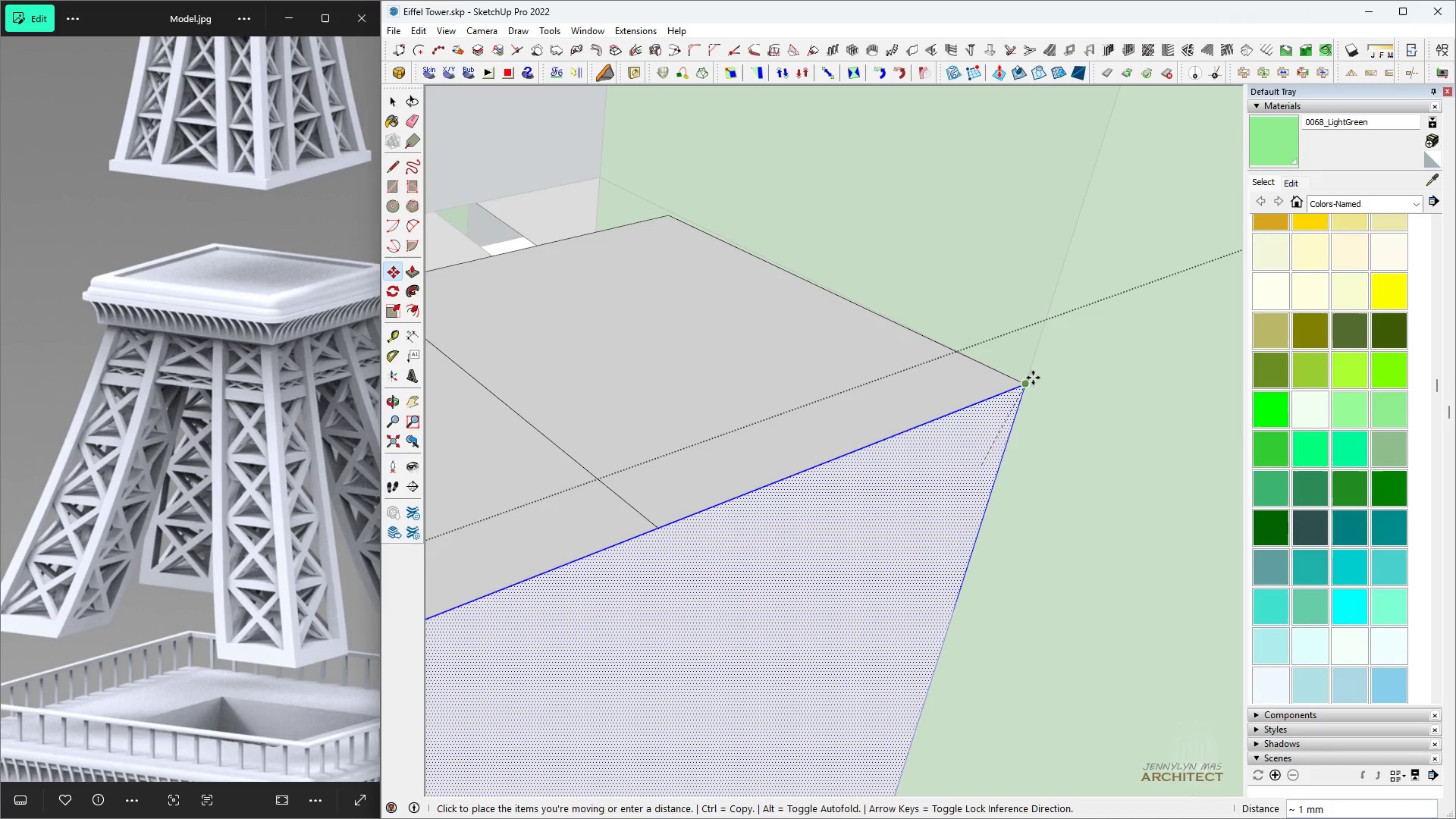 
left_click([1031, 379])
 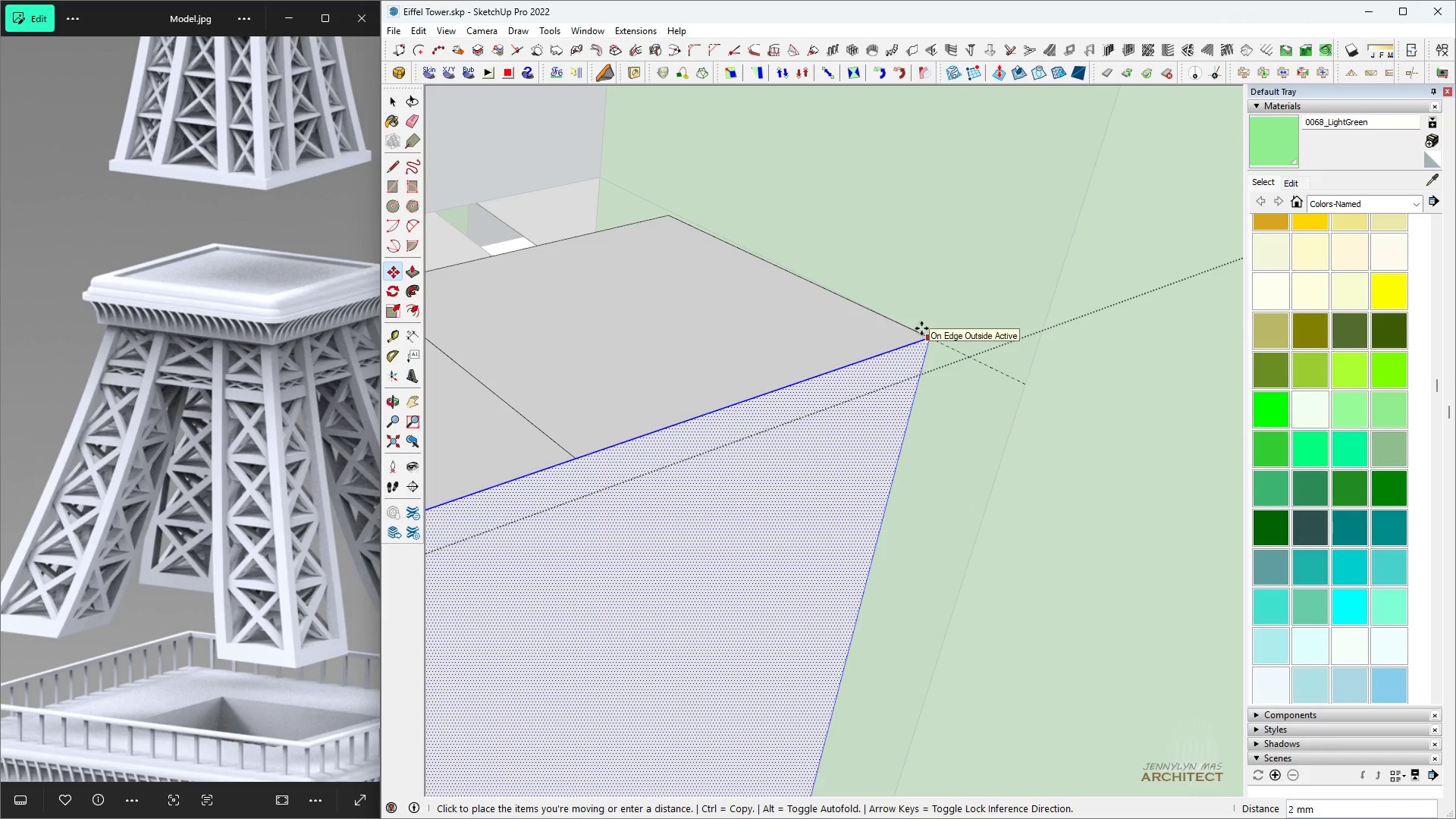 
key(5)
 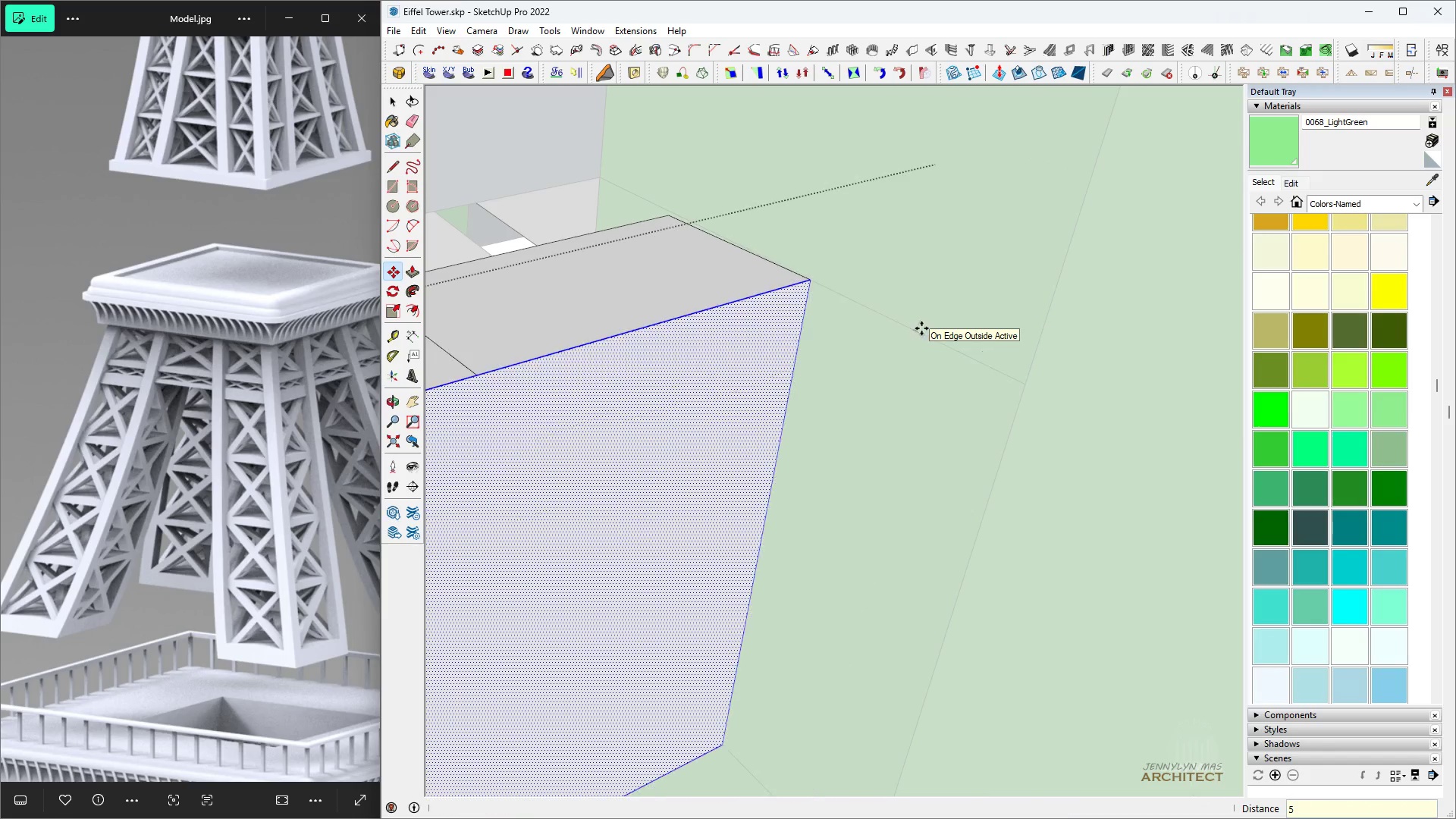 
key(Enter)
 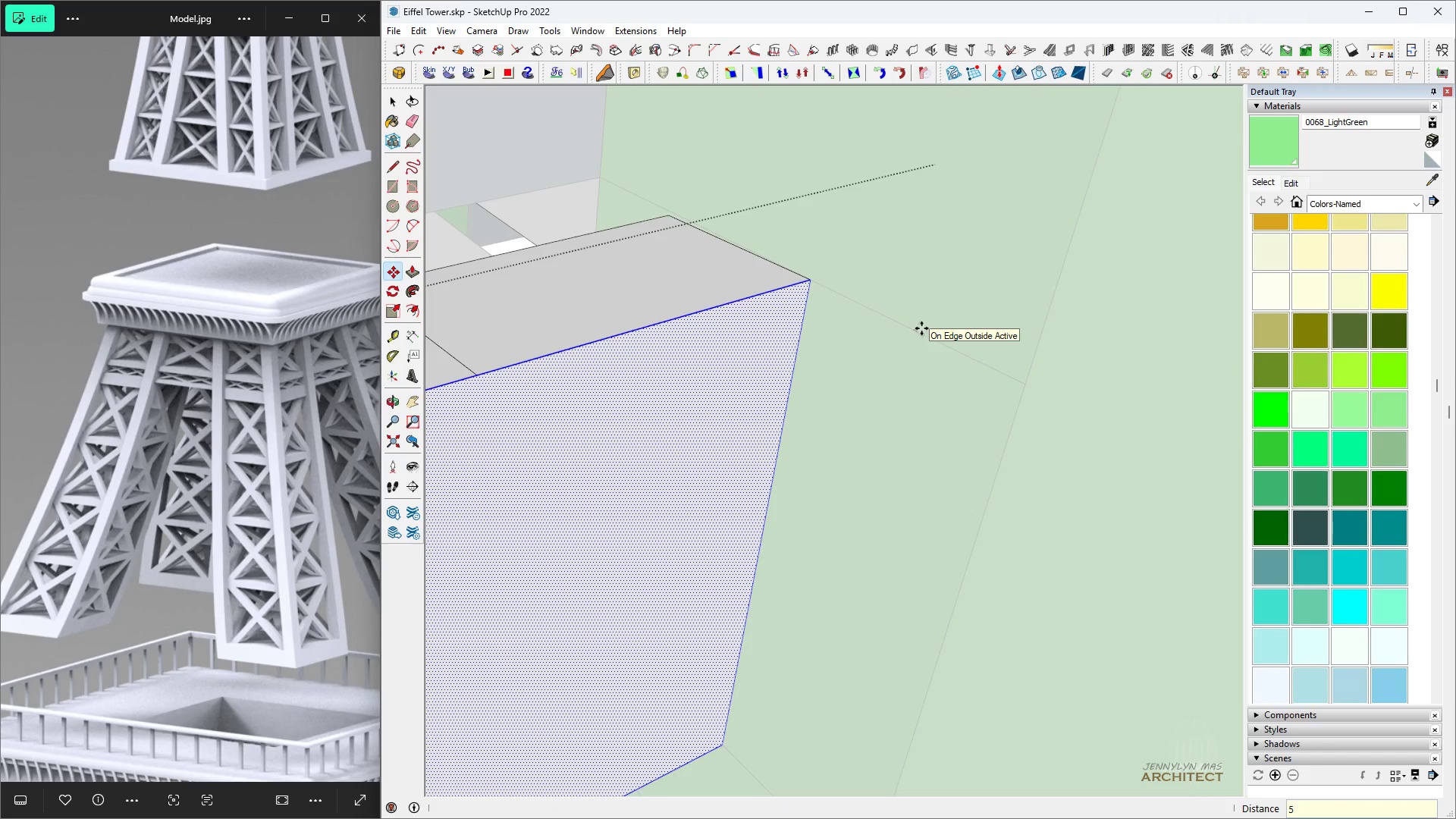 
key(Control+ControlLeft)
 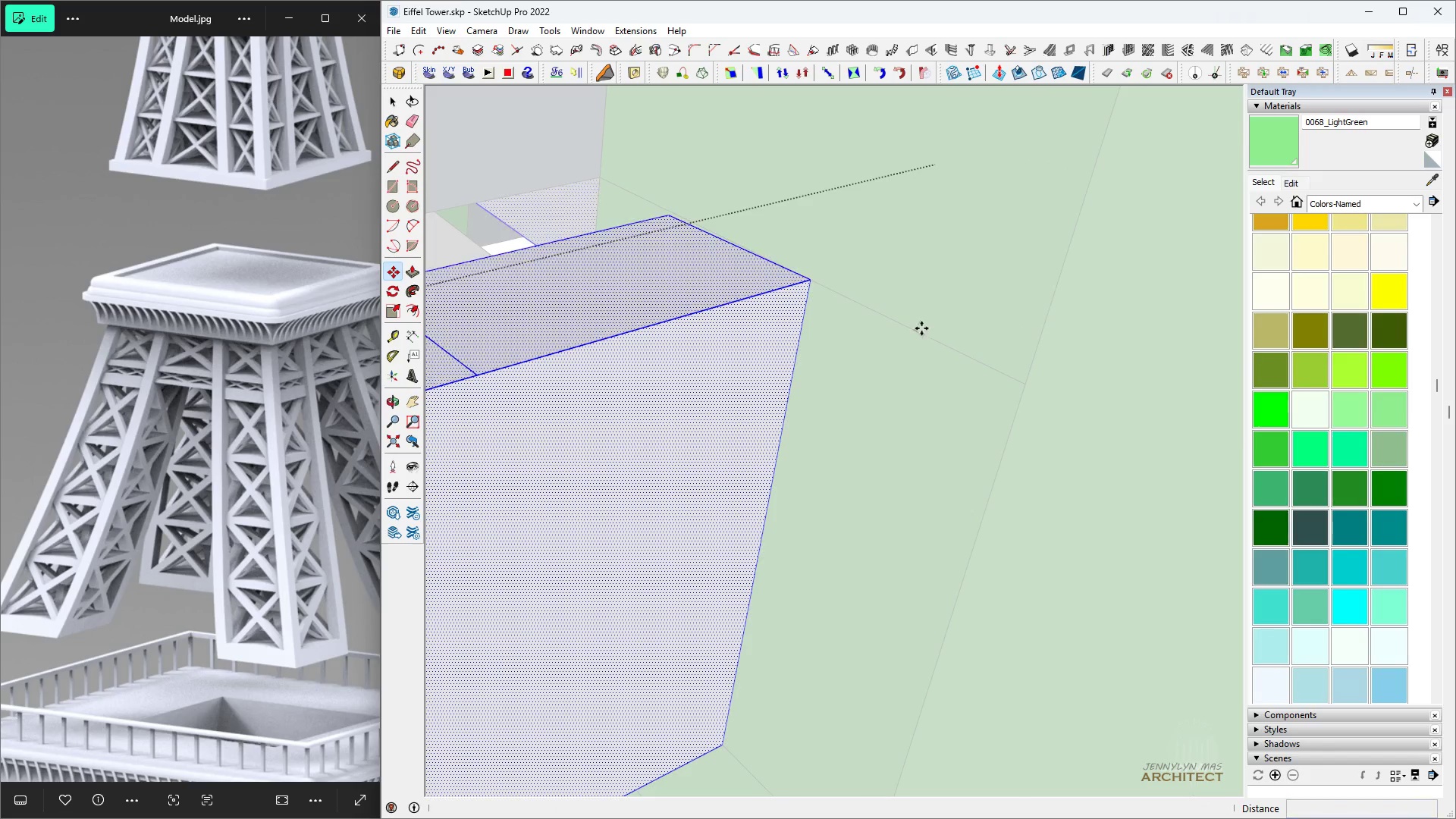 
key(Control+A)
 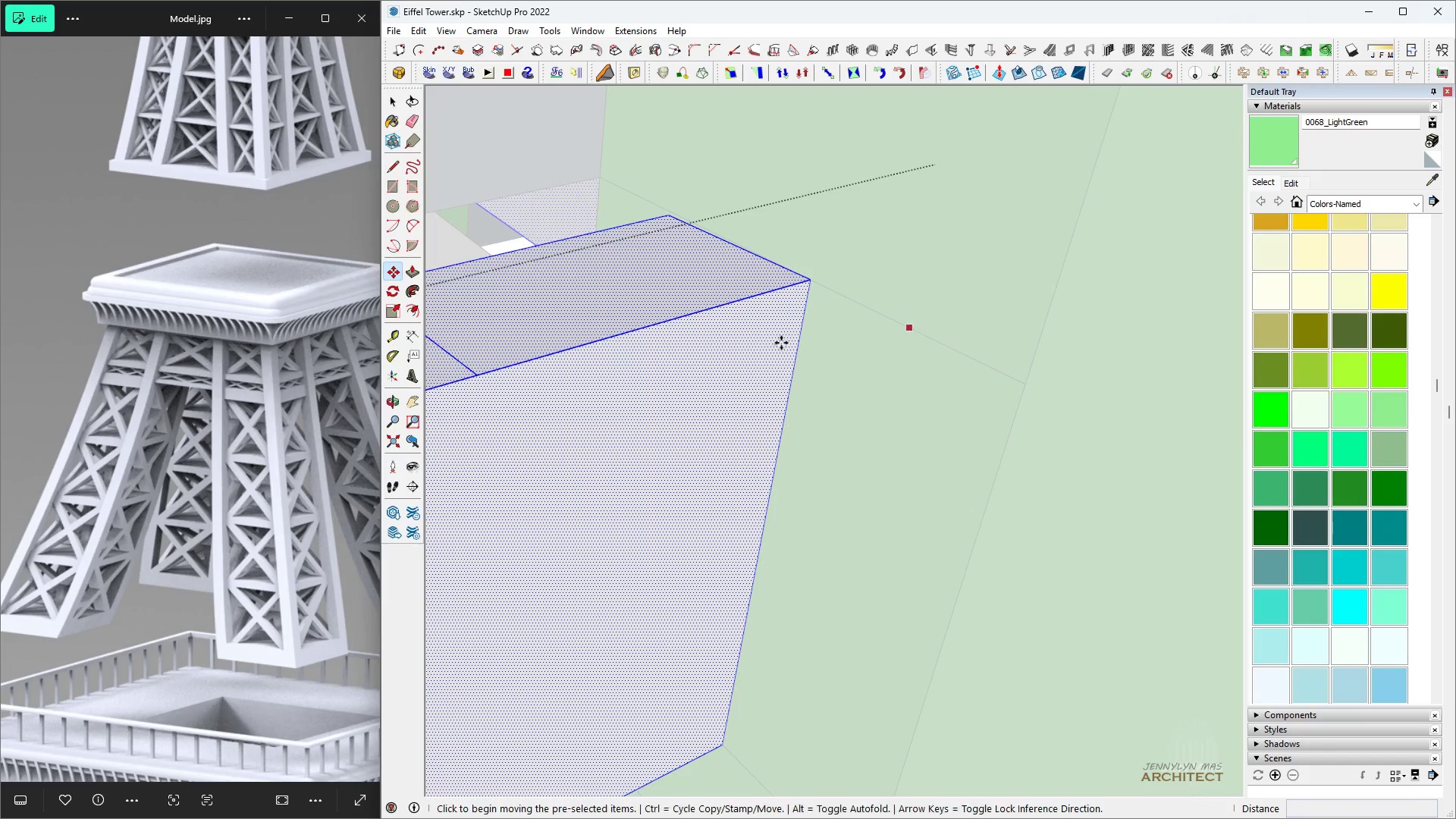 
key(Space)
 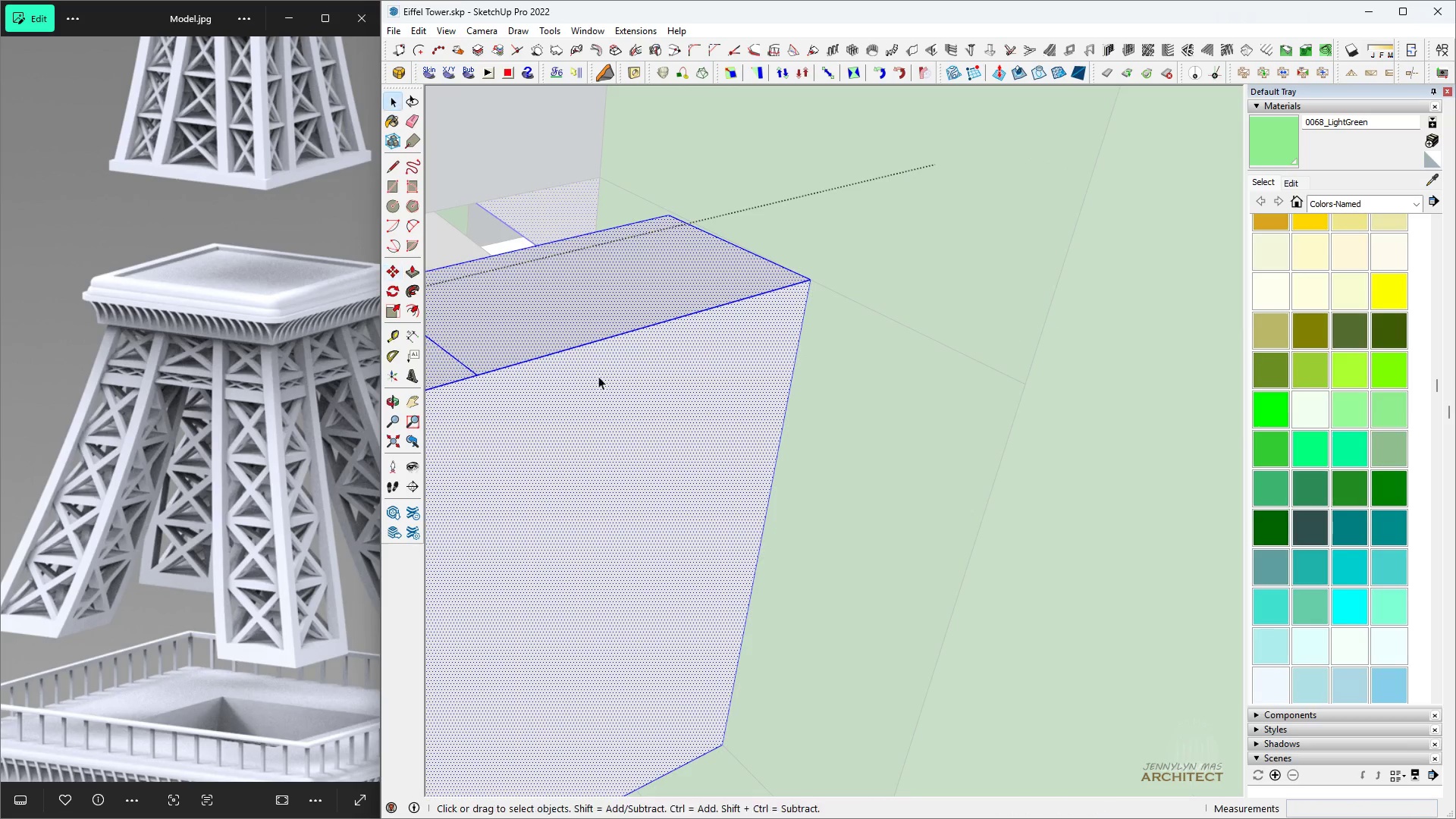 
key(B)
 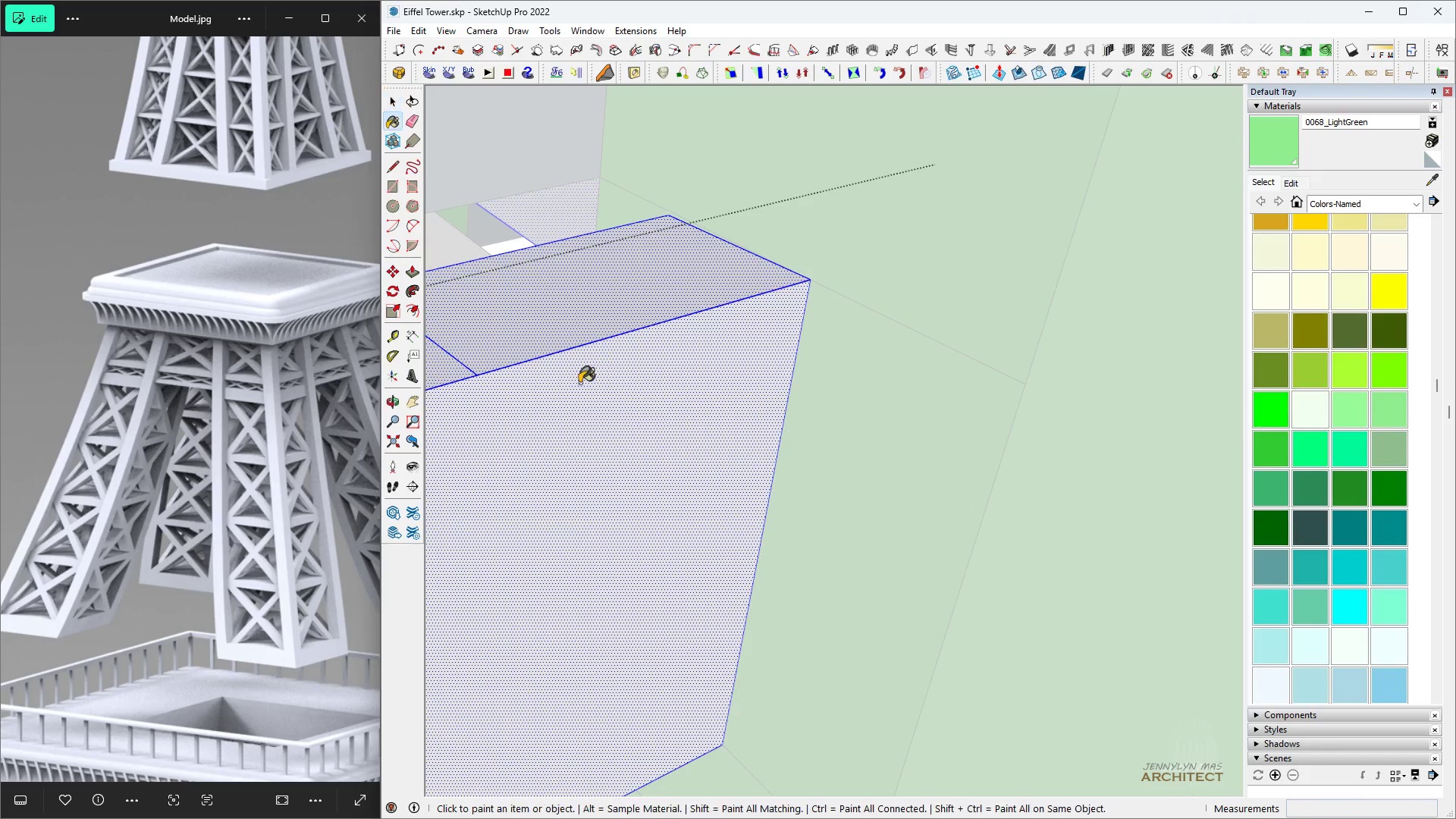 
left_click([579, 383])
 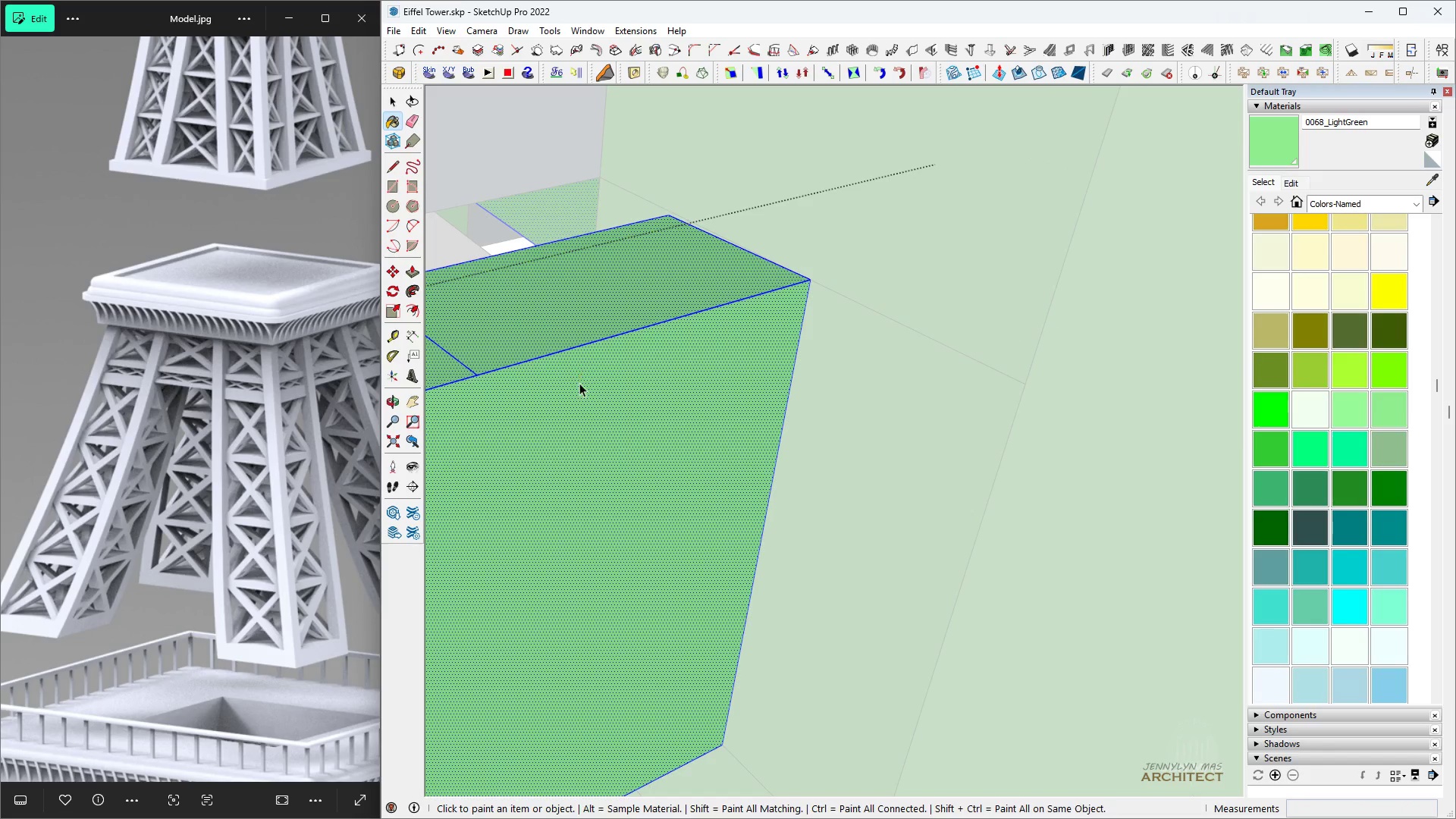 
key(Space)
 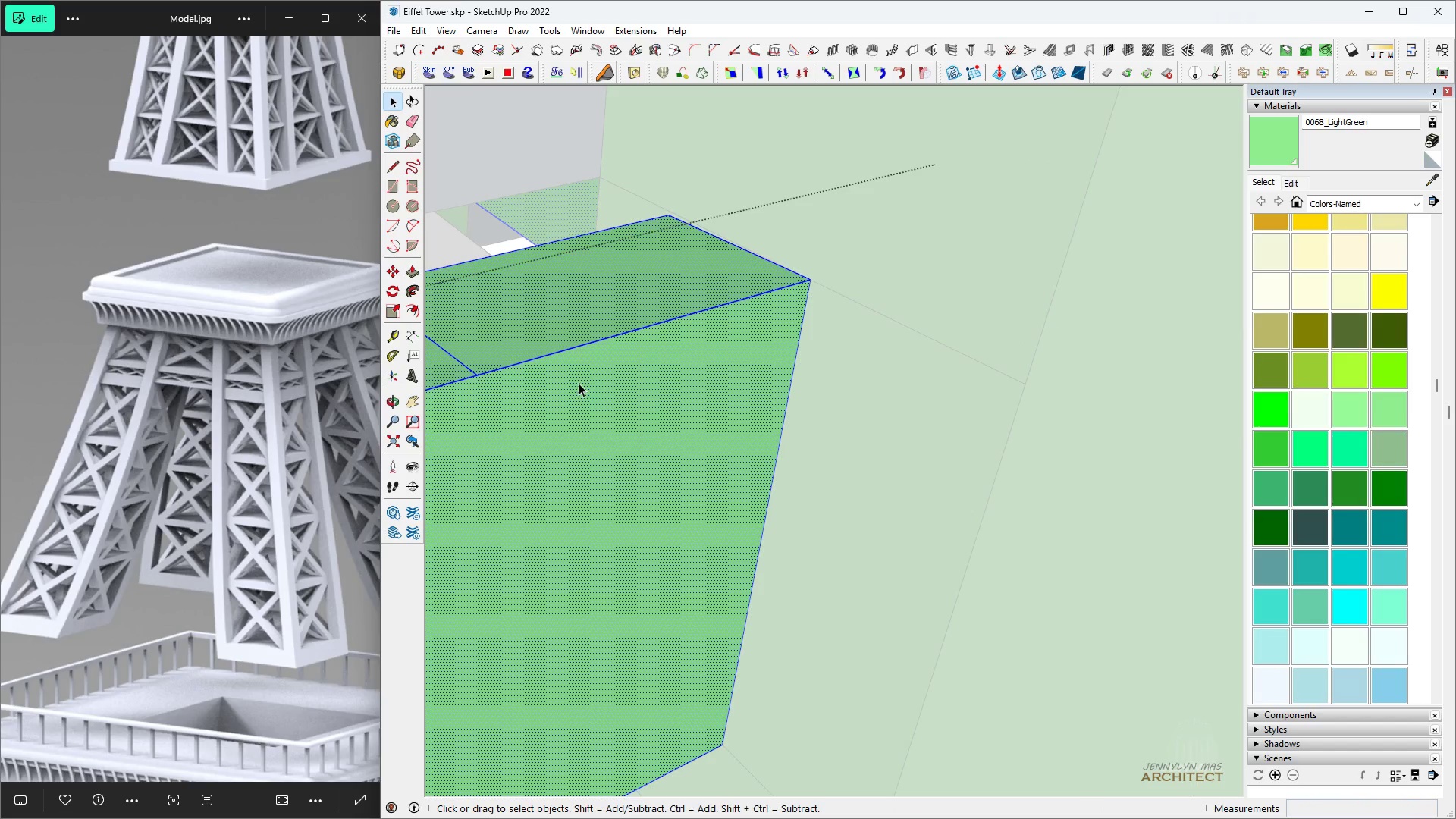 
scroll: coordinate [743, 270], scroll_direction: down, amount: 14.0
 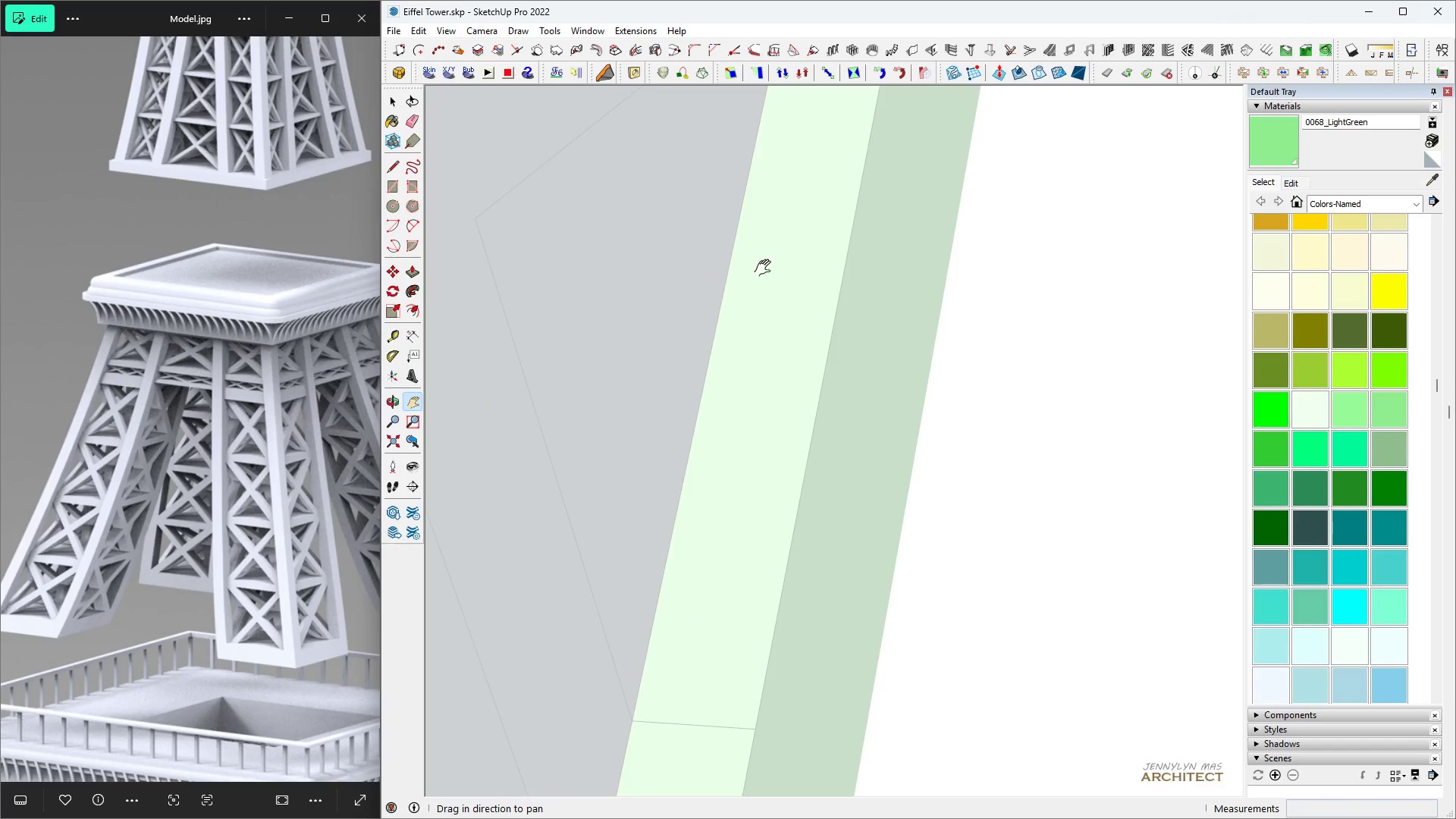 
key(H)
 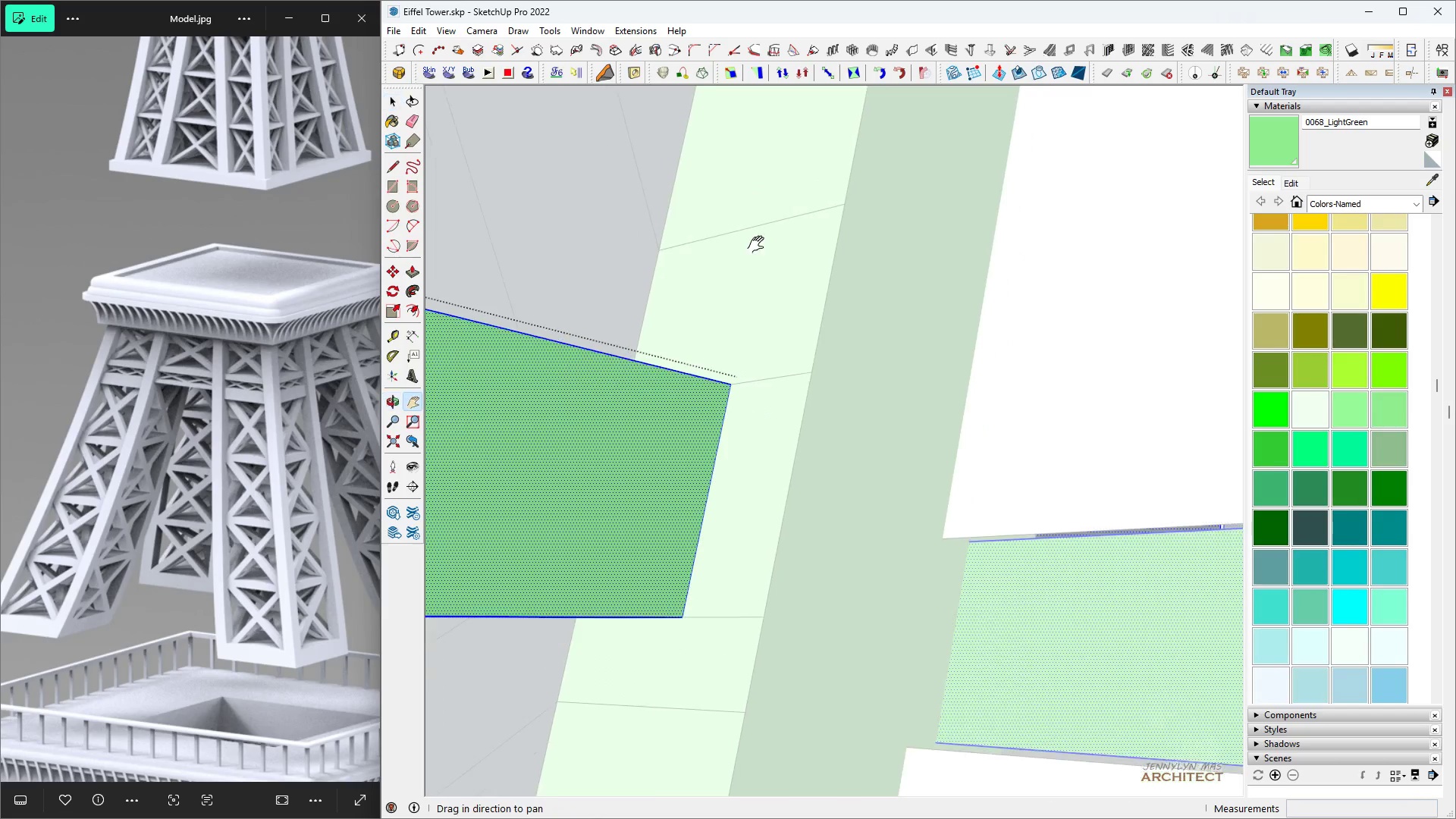 
middle_click([743, 270])
 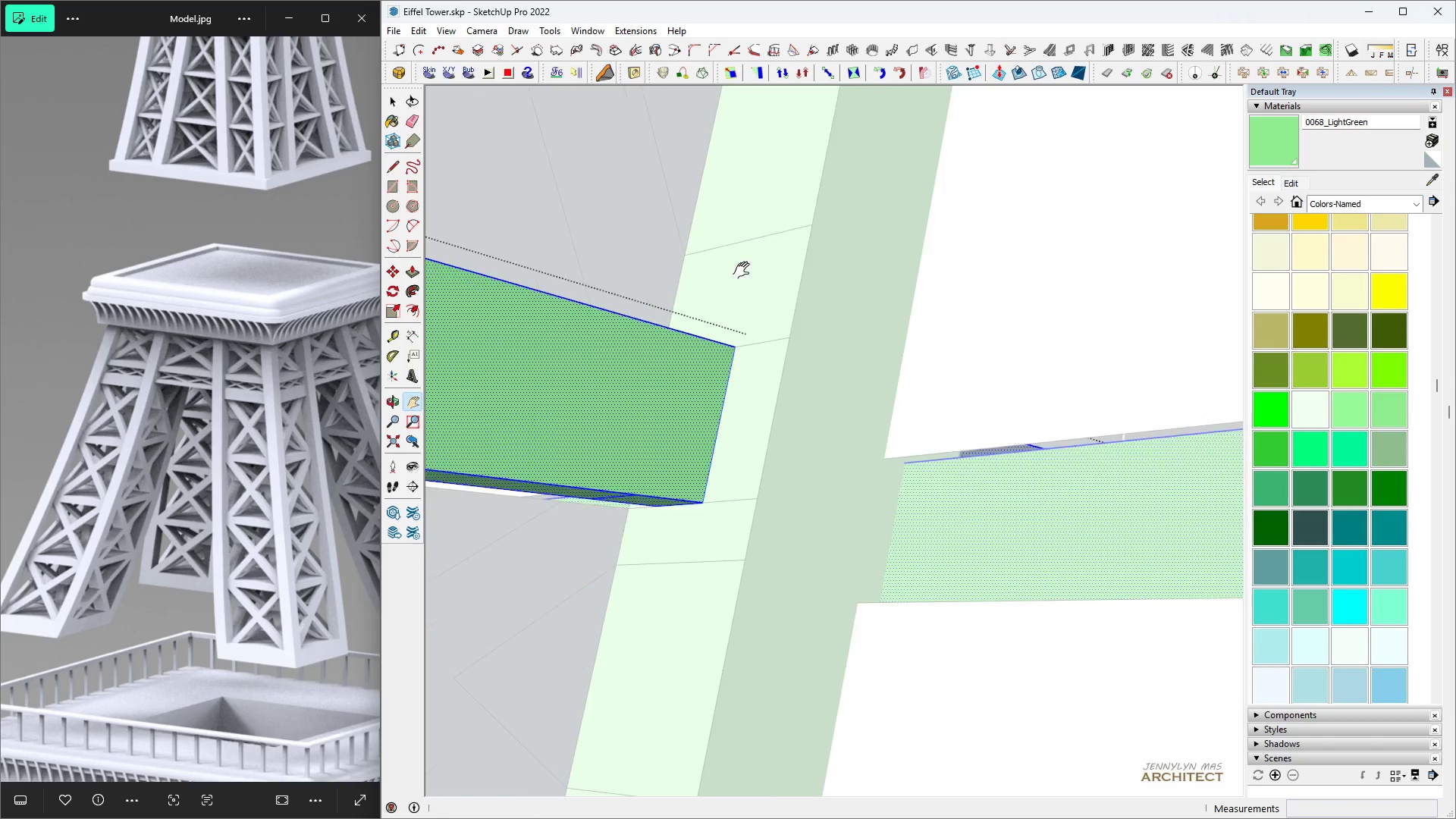 
type(hh )
key(Escape)
key(Escape)
key(Escape)
key(Escape)
type( hhhh hhhhhhhh )
 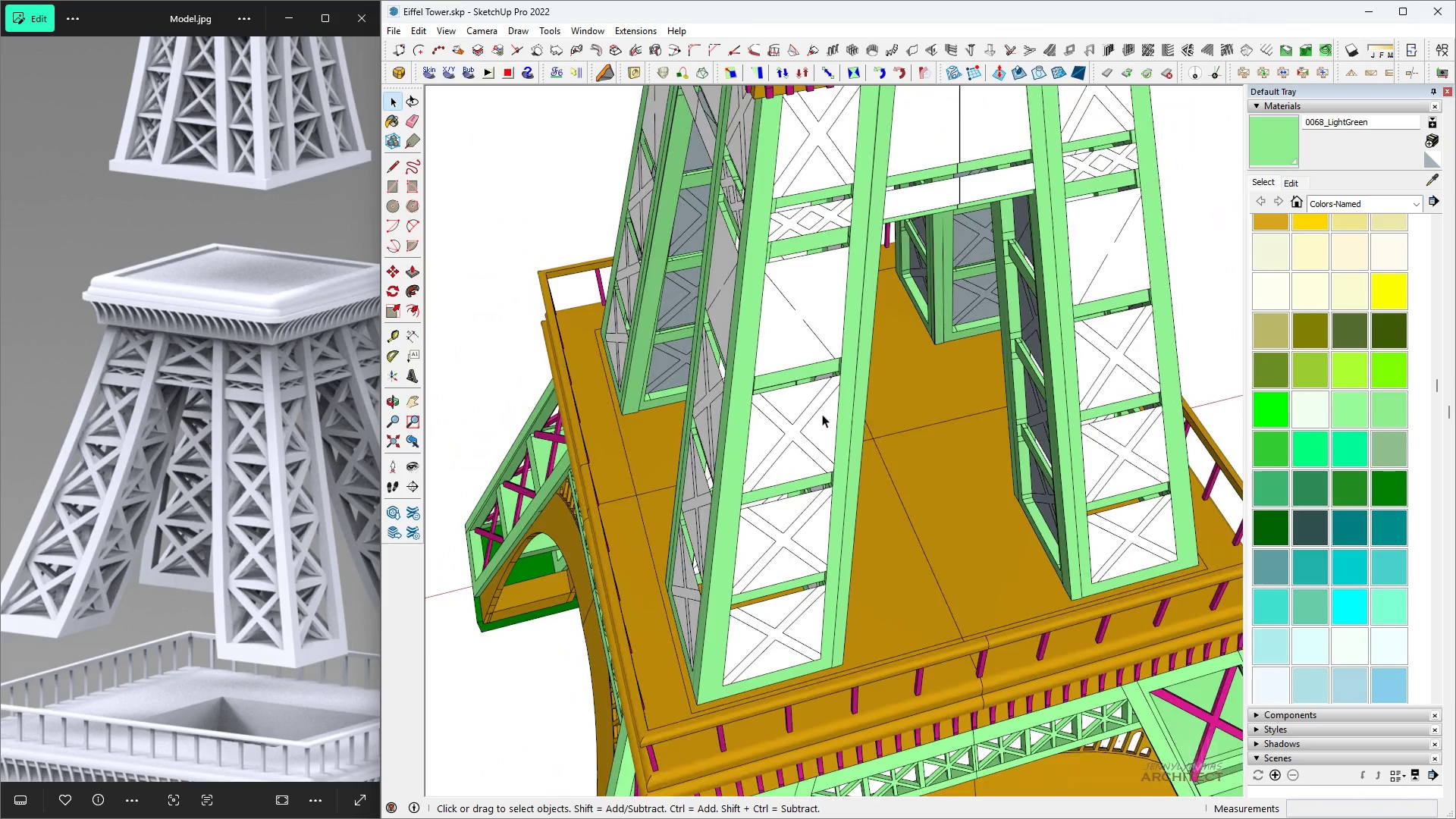 
scroll: coordinate [923, 580], scroll_direction: down, amount: 60.0
 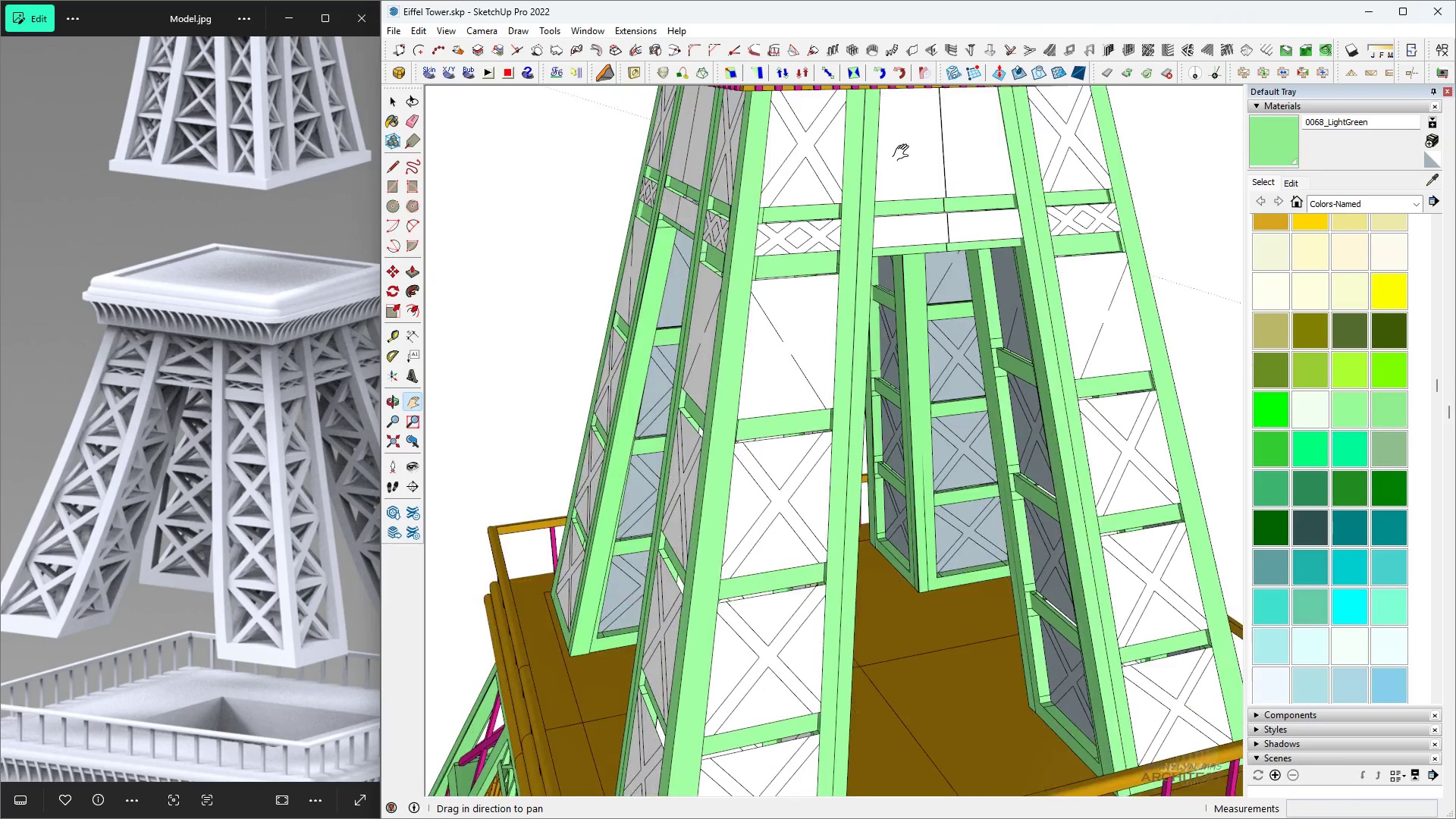 
scroll: coordinate [770, 456], scroll_direction: up, amount: 5.0
 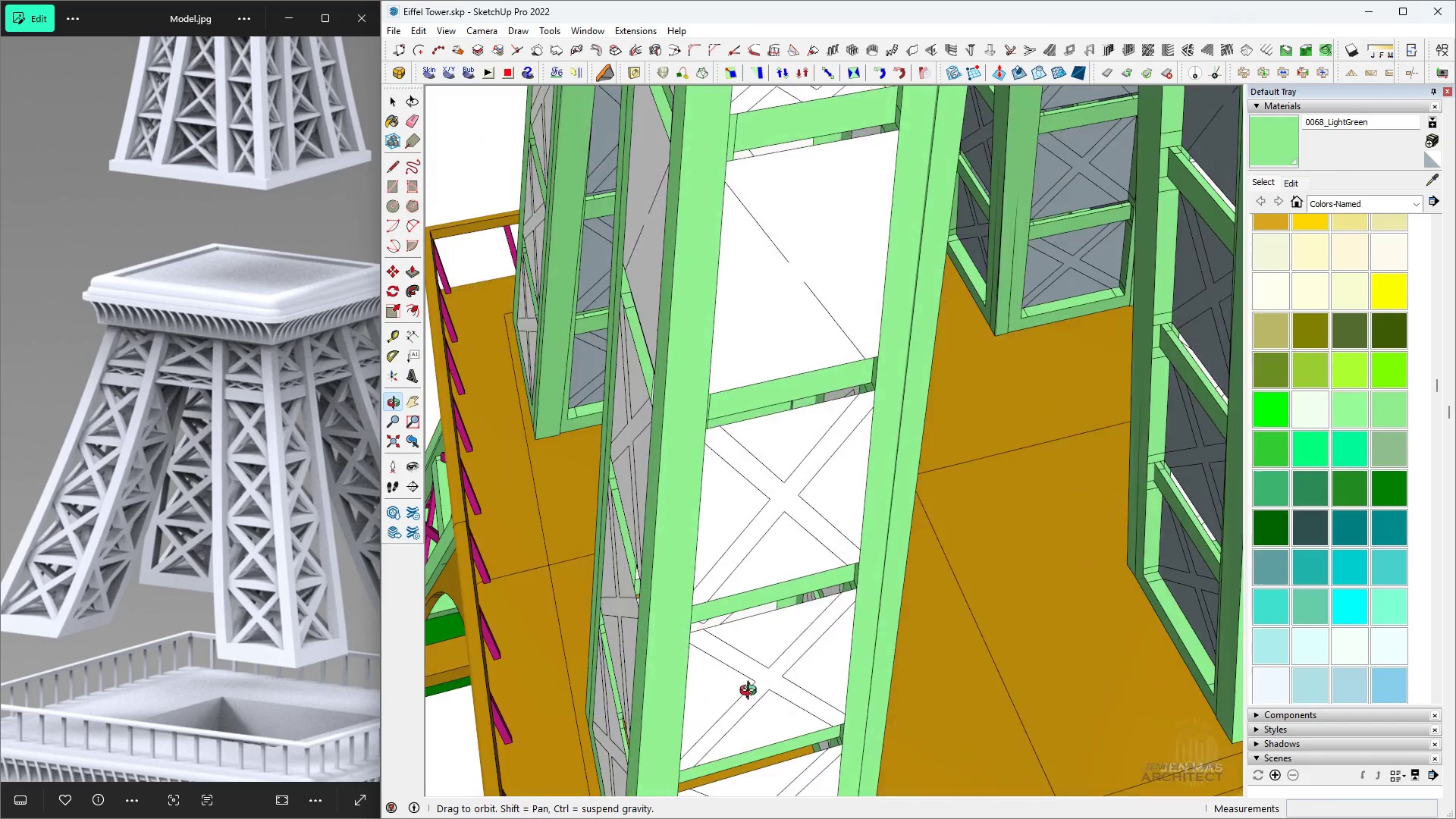 
scroll: coordinate [817, 384], scroll_direction: down, amount: 7.0
 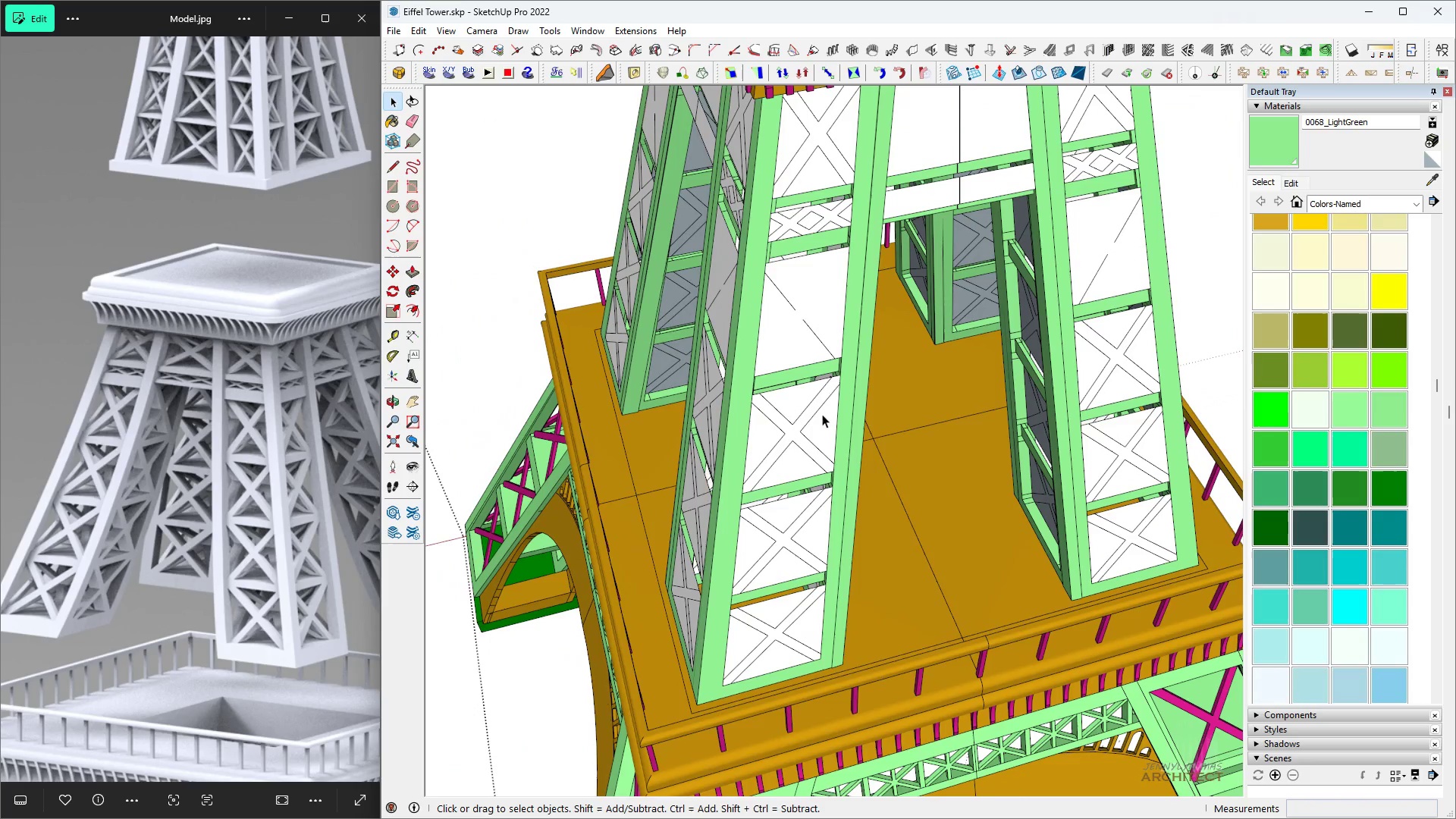 
double_click([822, 414])
 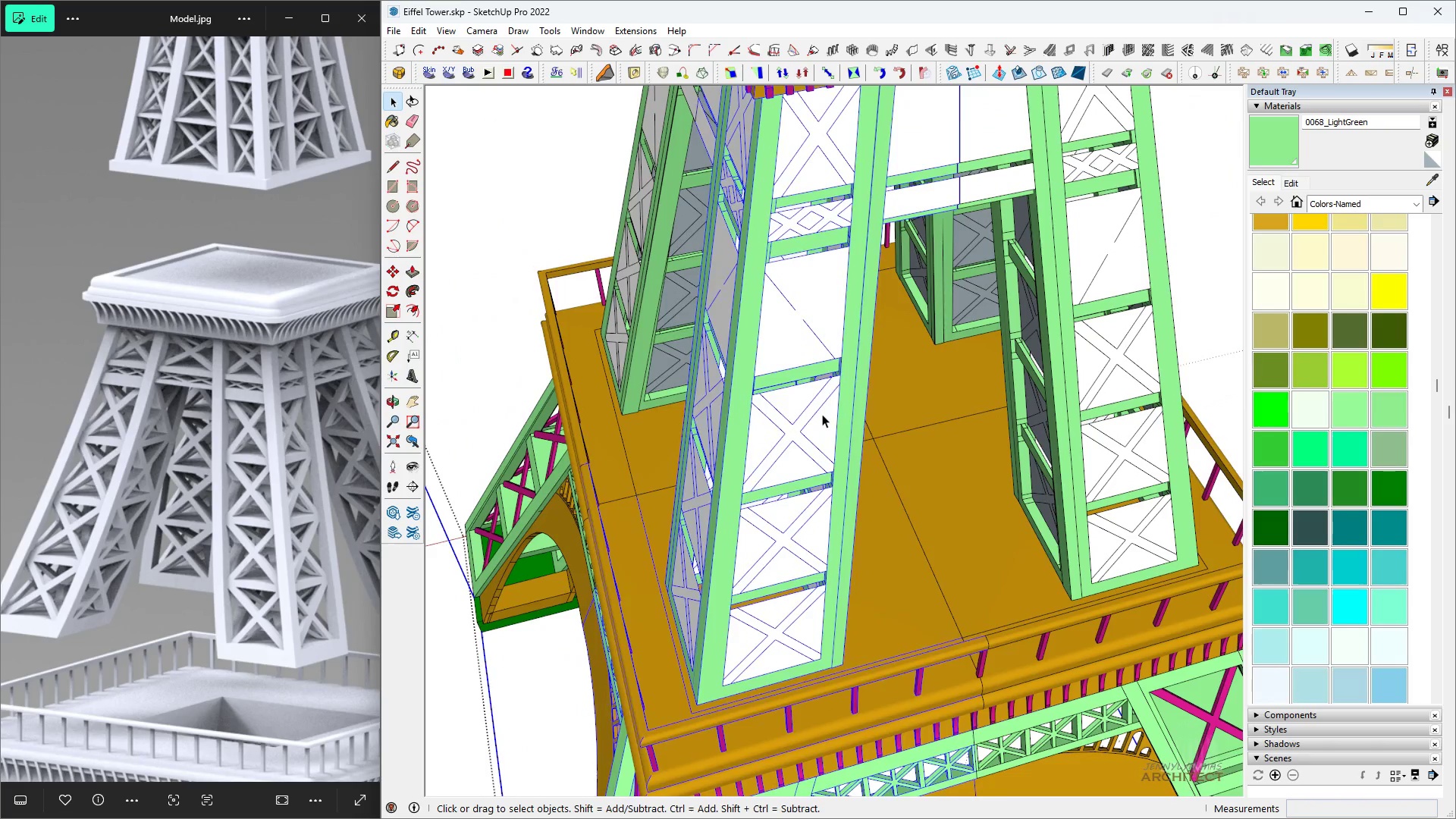 
triple_click([822, 414])
 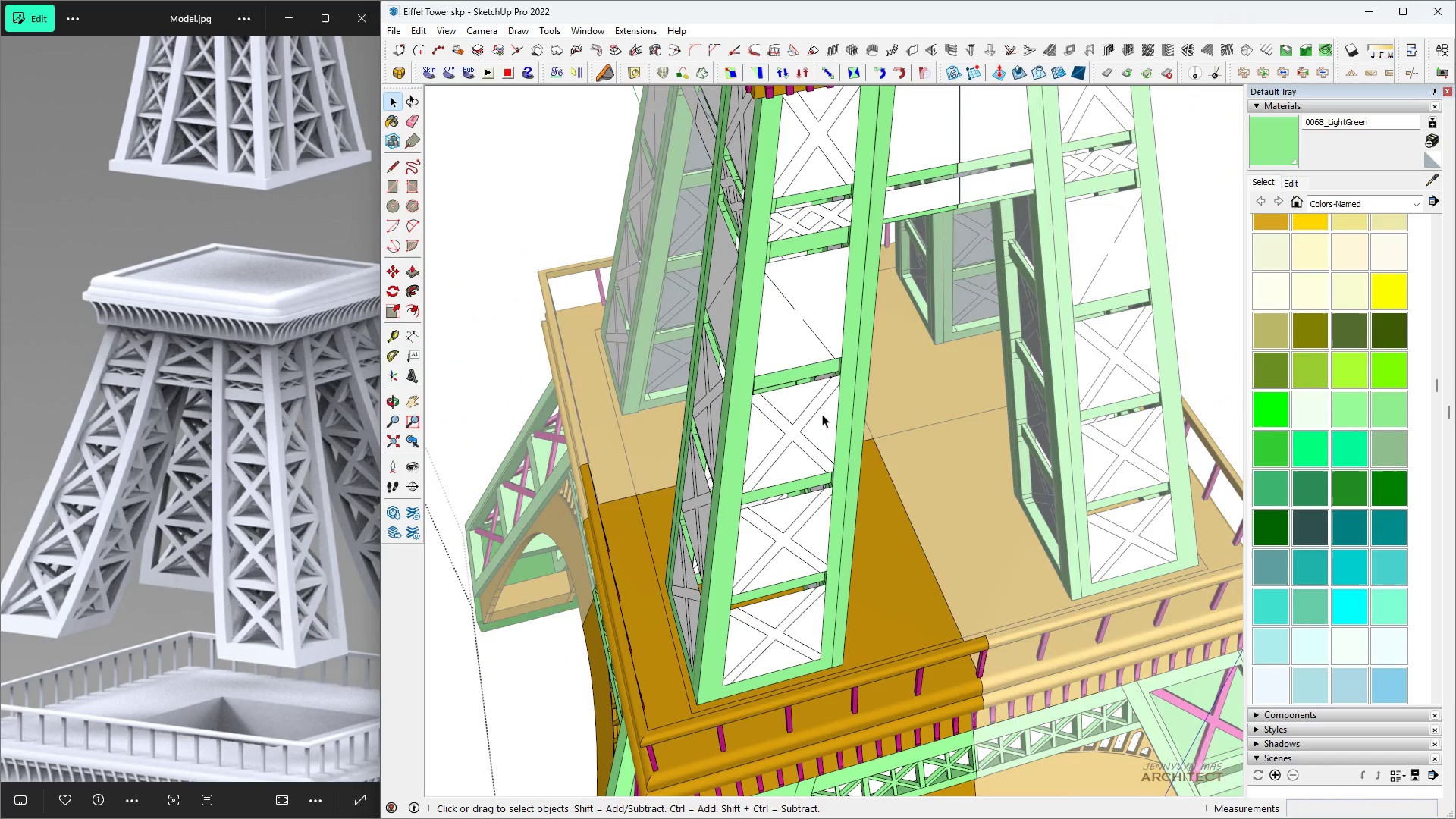 
triple_click([822, 414])
 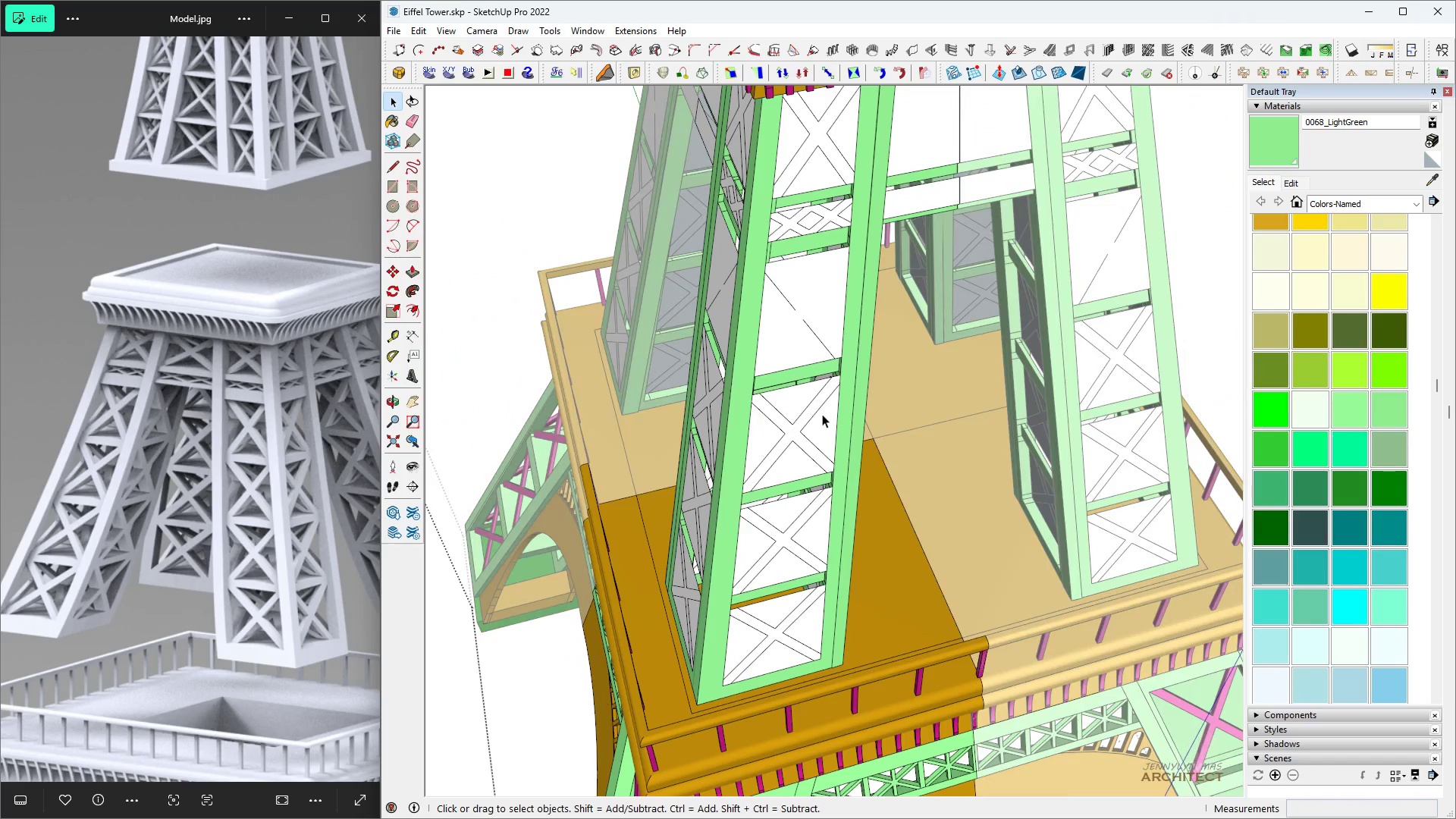 
triple_click([822, 414])
 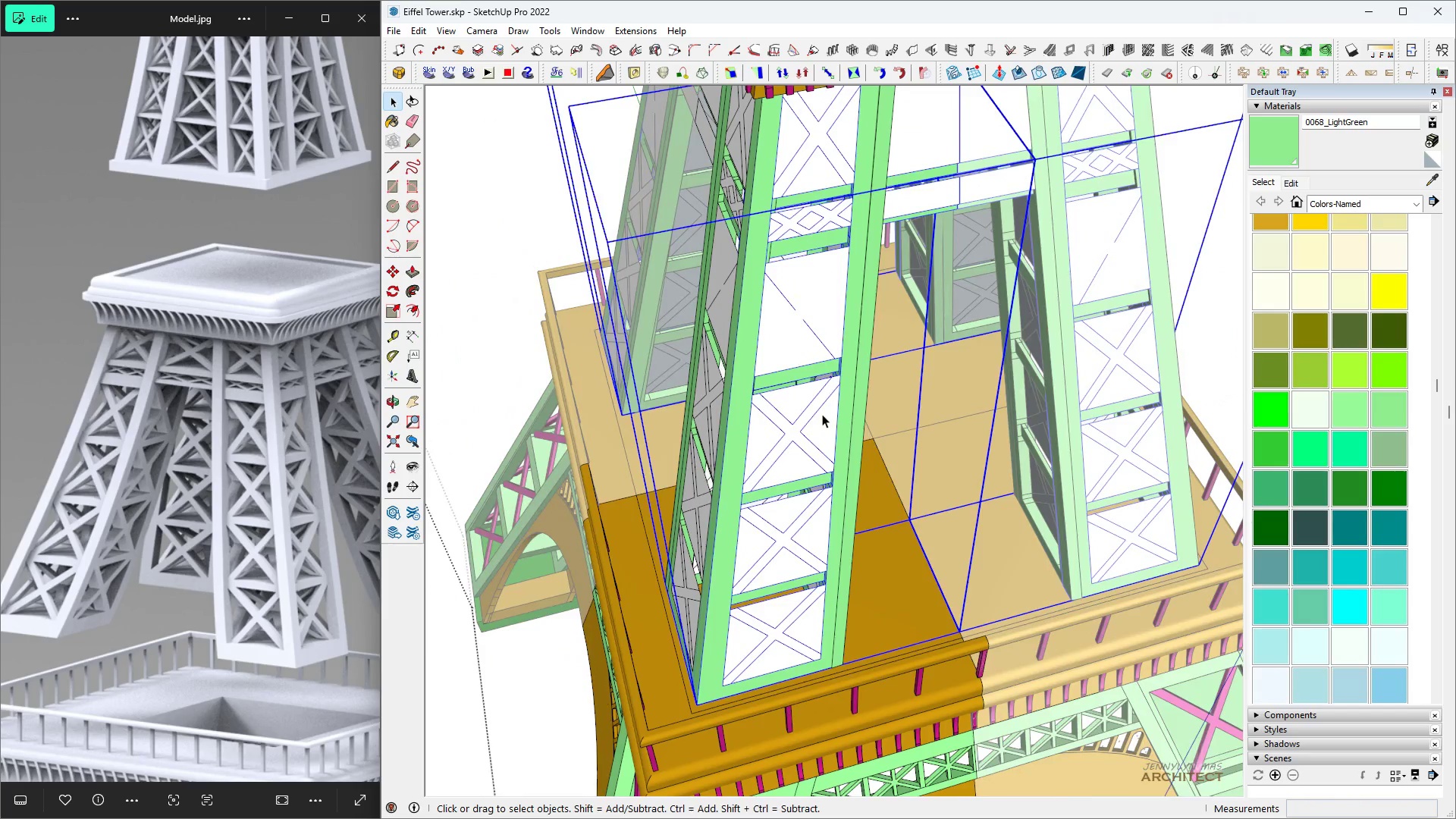 
triple_click([822, 414])
 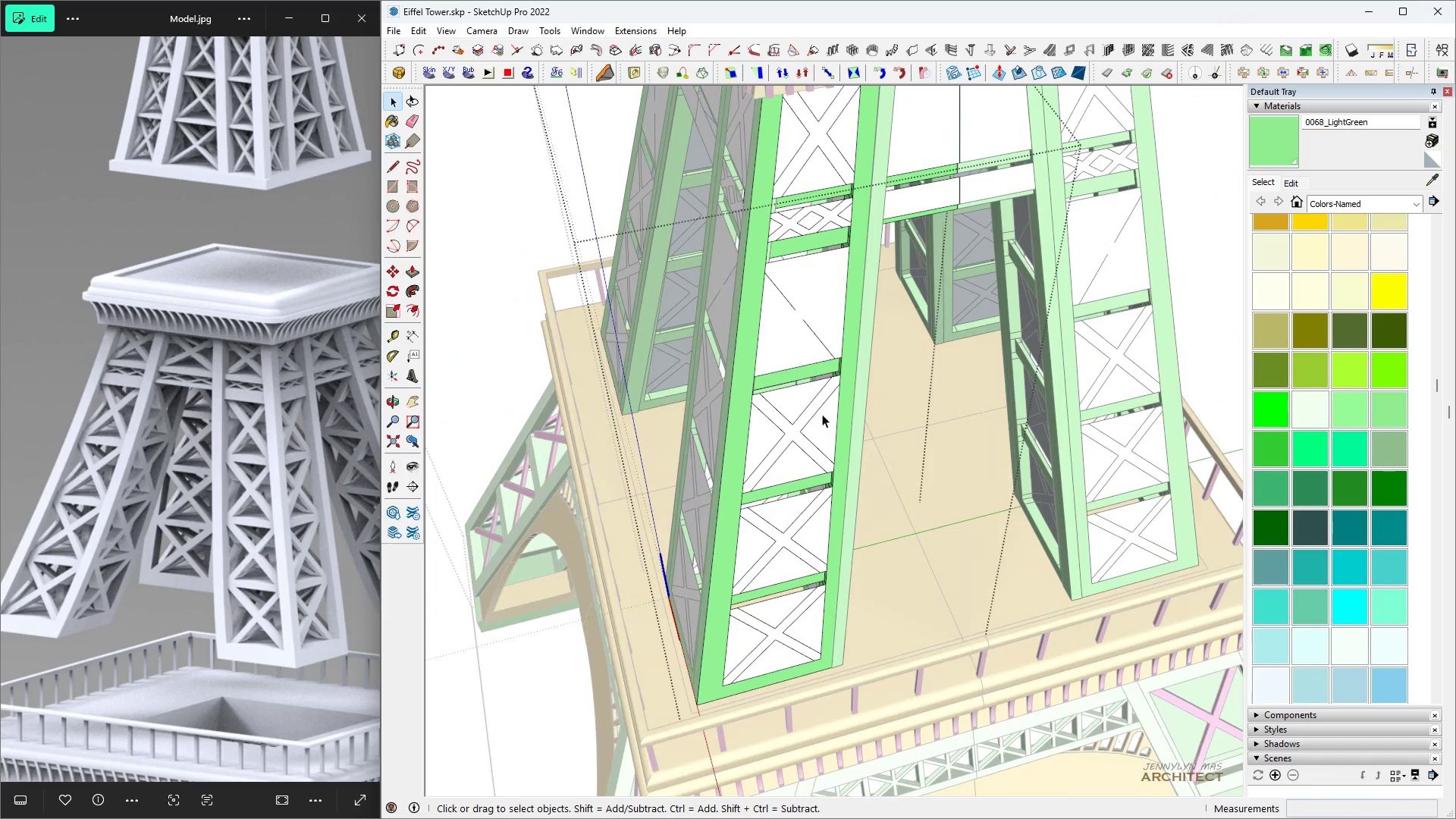 
triple_click([822, 414])
 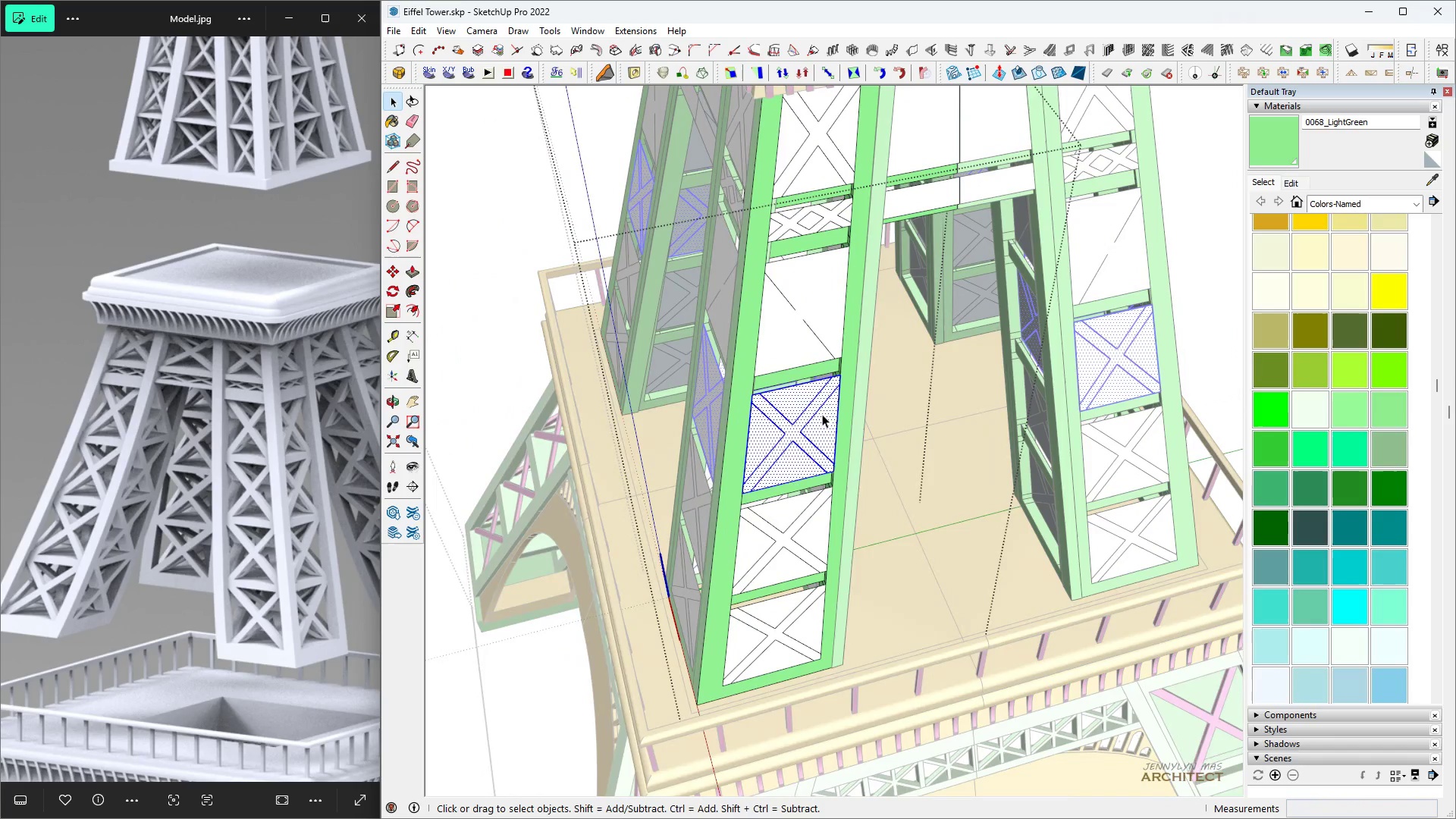 
triple_click([822, 414])
 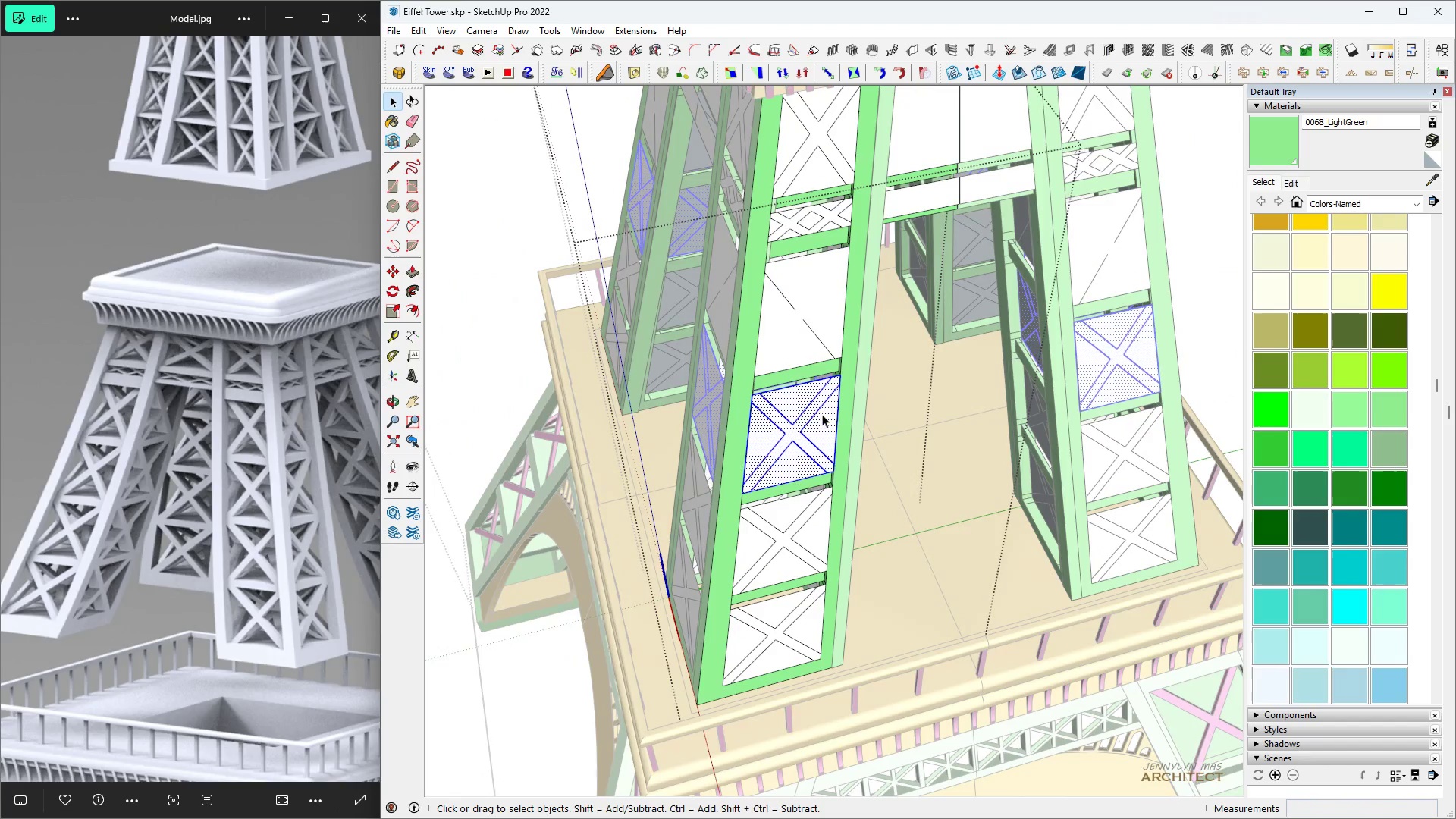 
triple_click([822, 414])
 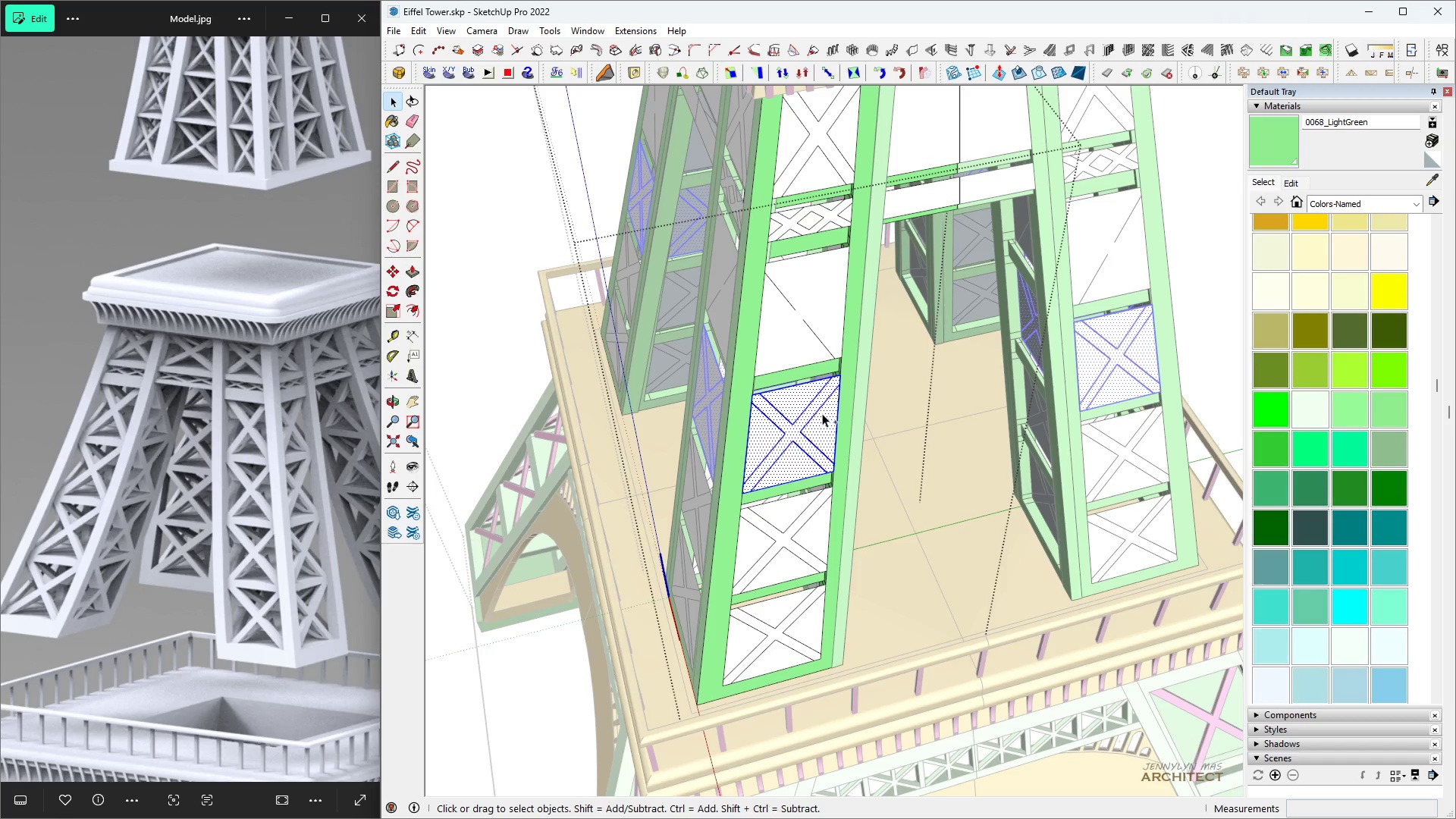 
key(Control+A)
 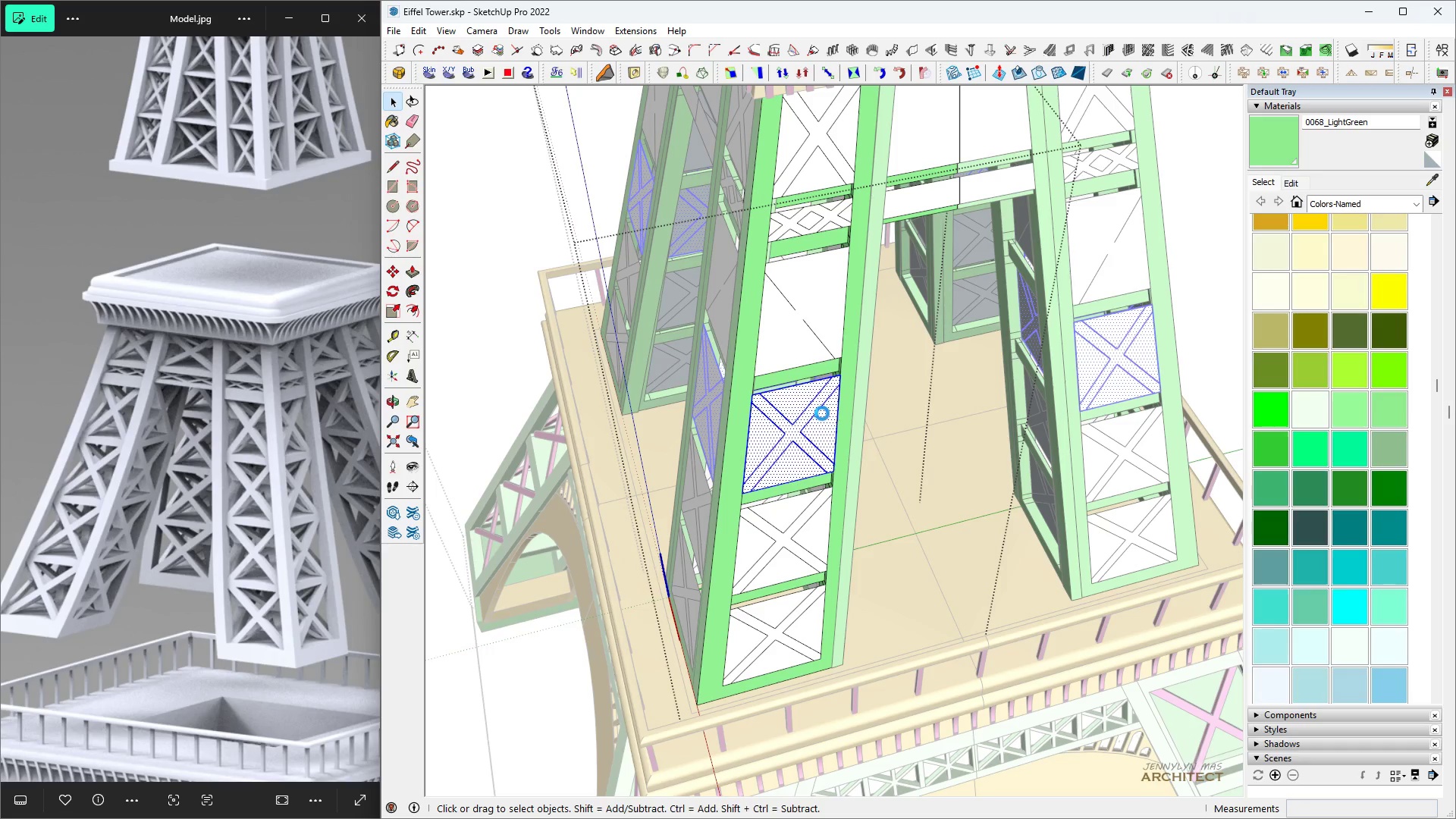 
key(Control+S)
 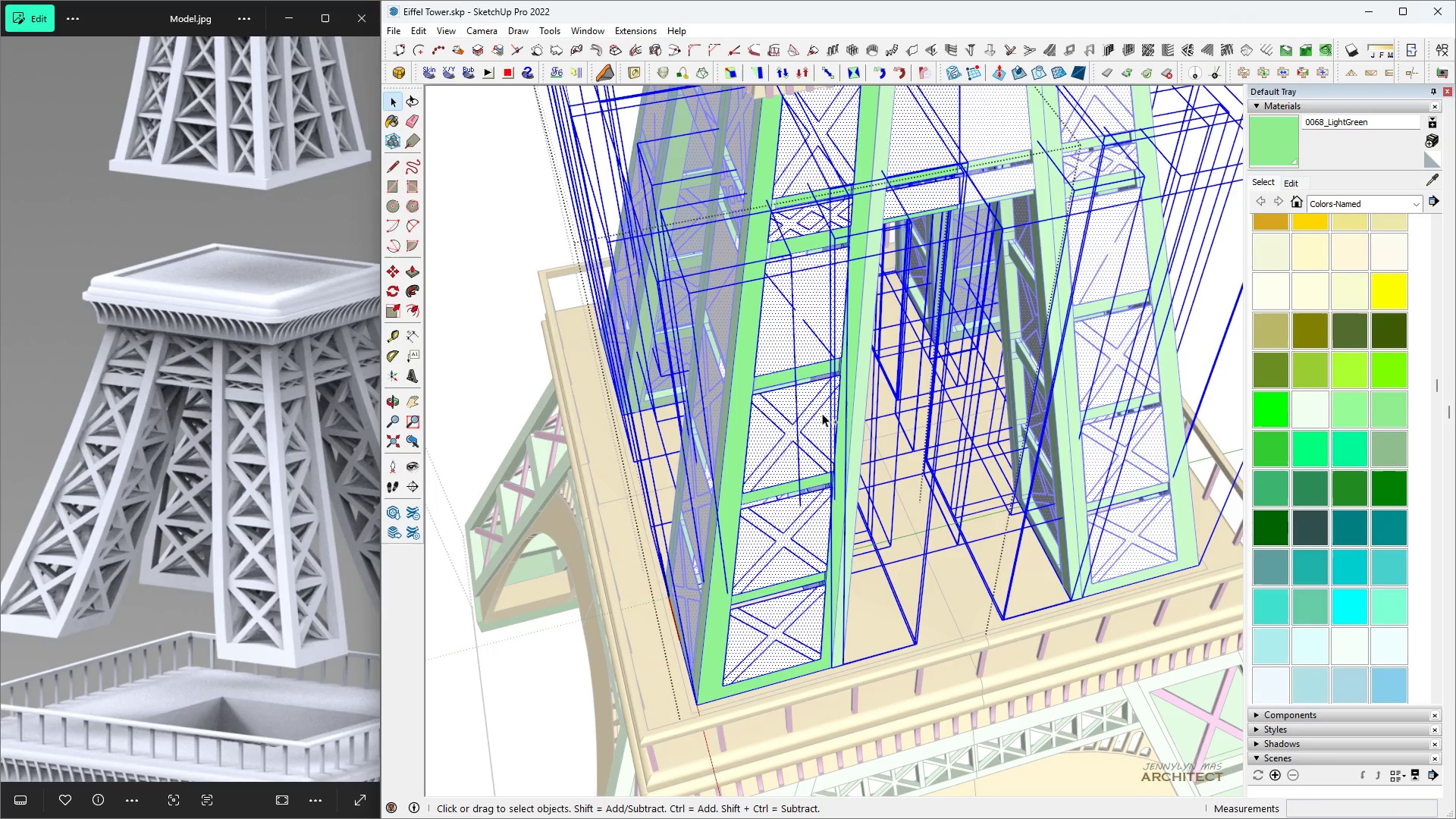 
scroll: coordinate [822, 413], scroll_direction: up, amount: 5.0
 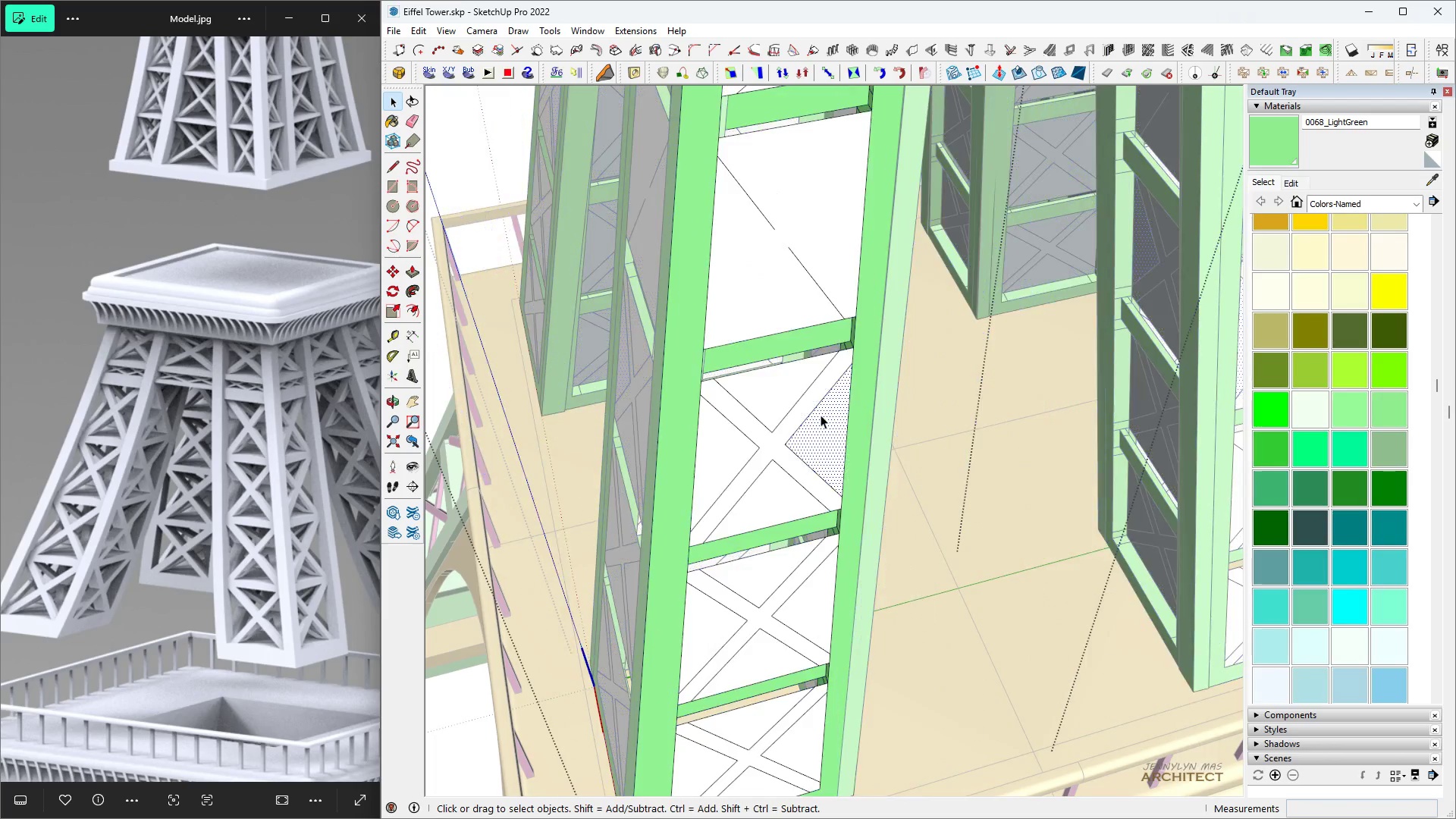 
double_click([821, 415])
 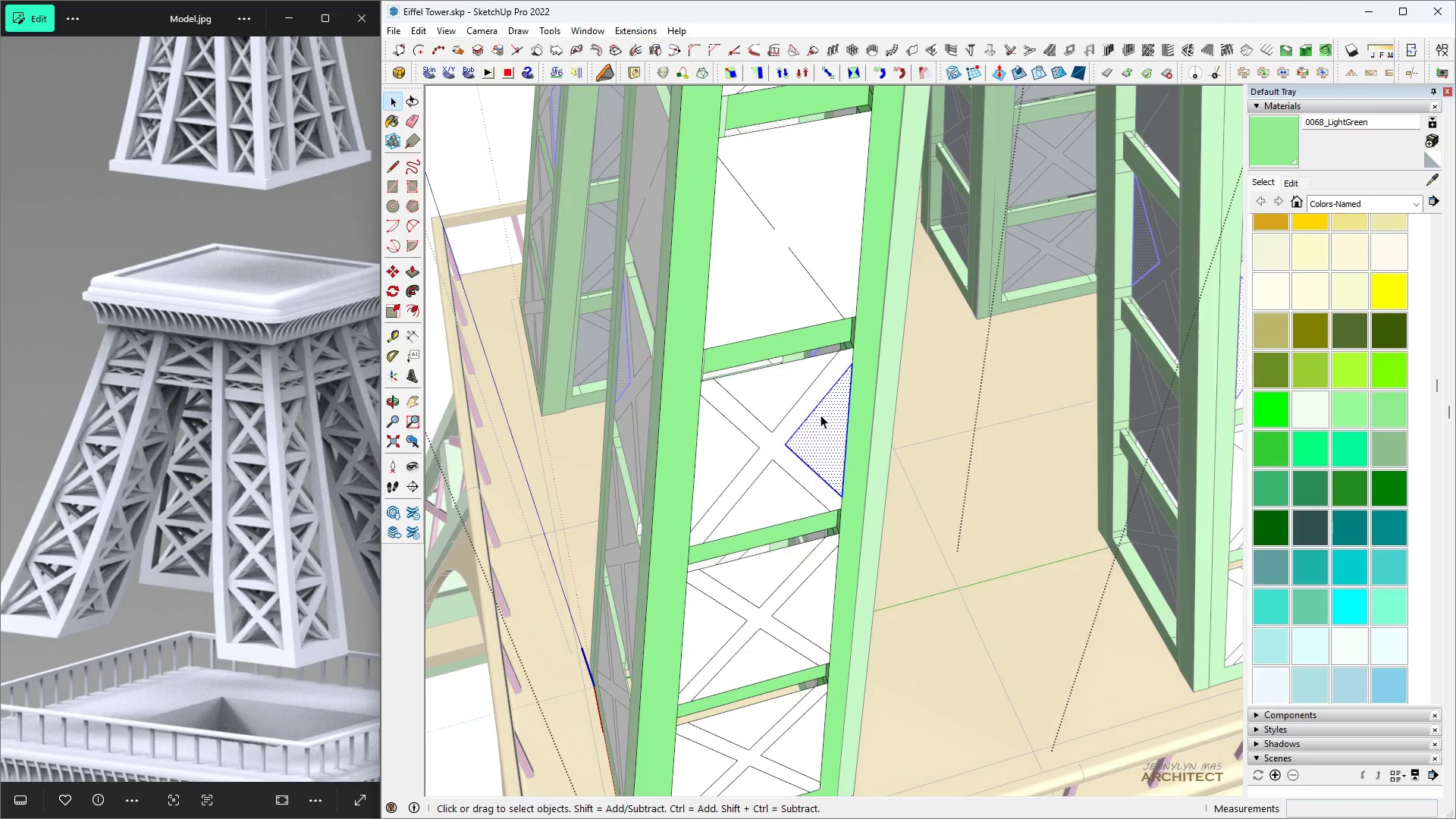 
triple_click([821, 415])
 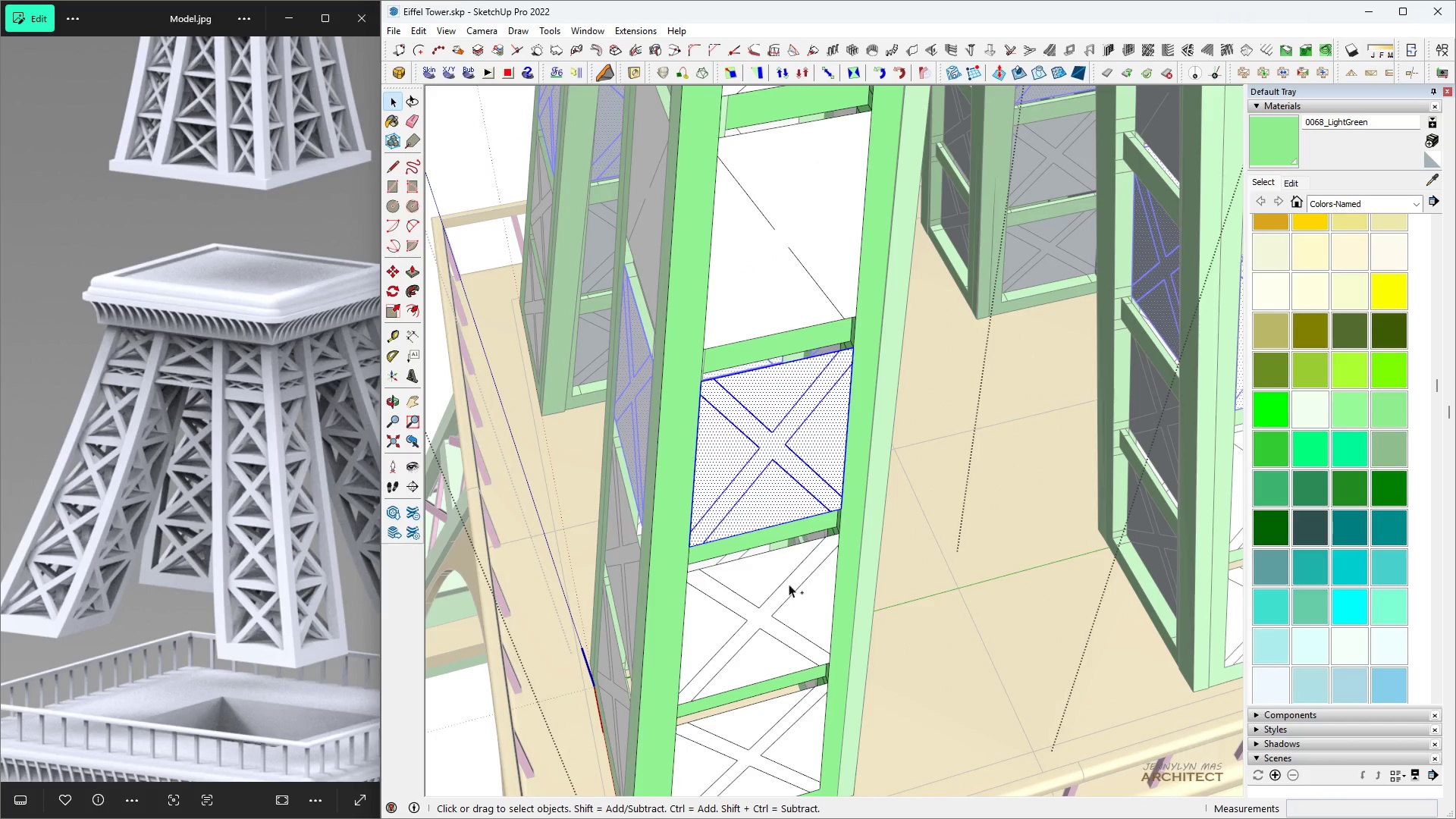 
hold_key(key=ControlLeft, duration=1.5)
scroll: coordinate [784, 598], scroll_direction: down, amount: 3.0
 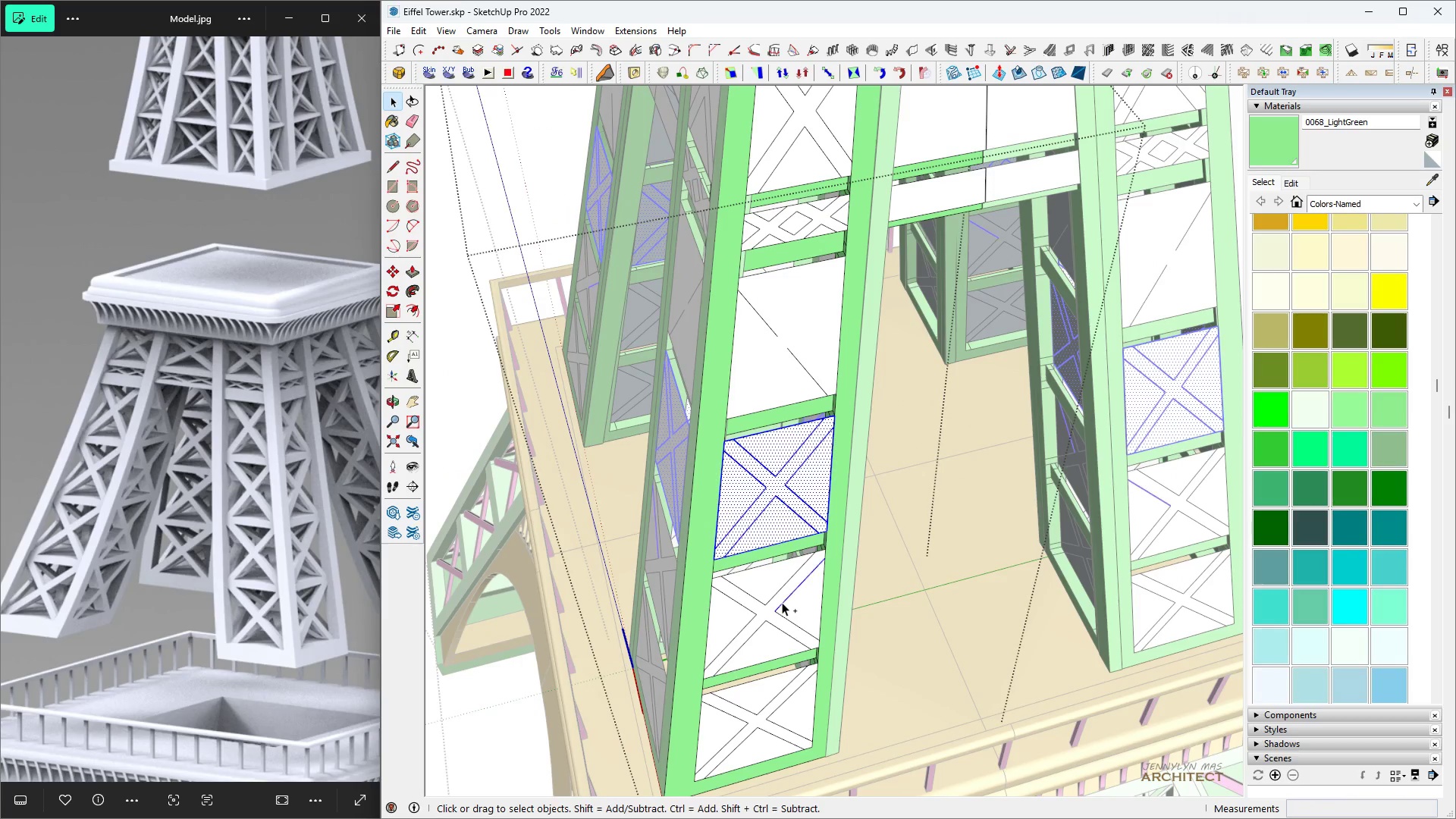 
double_click([782, 602])
 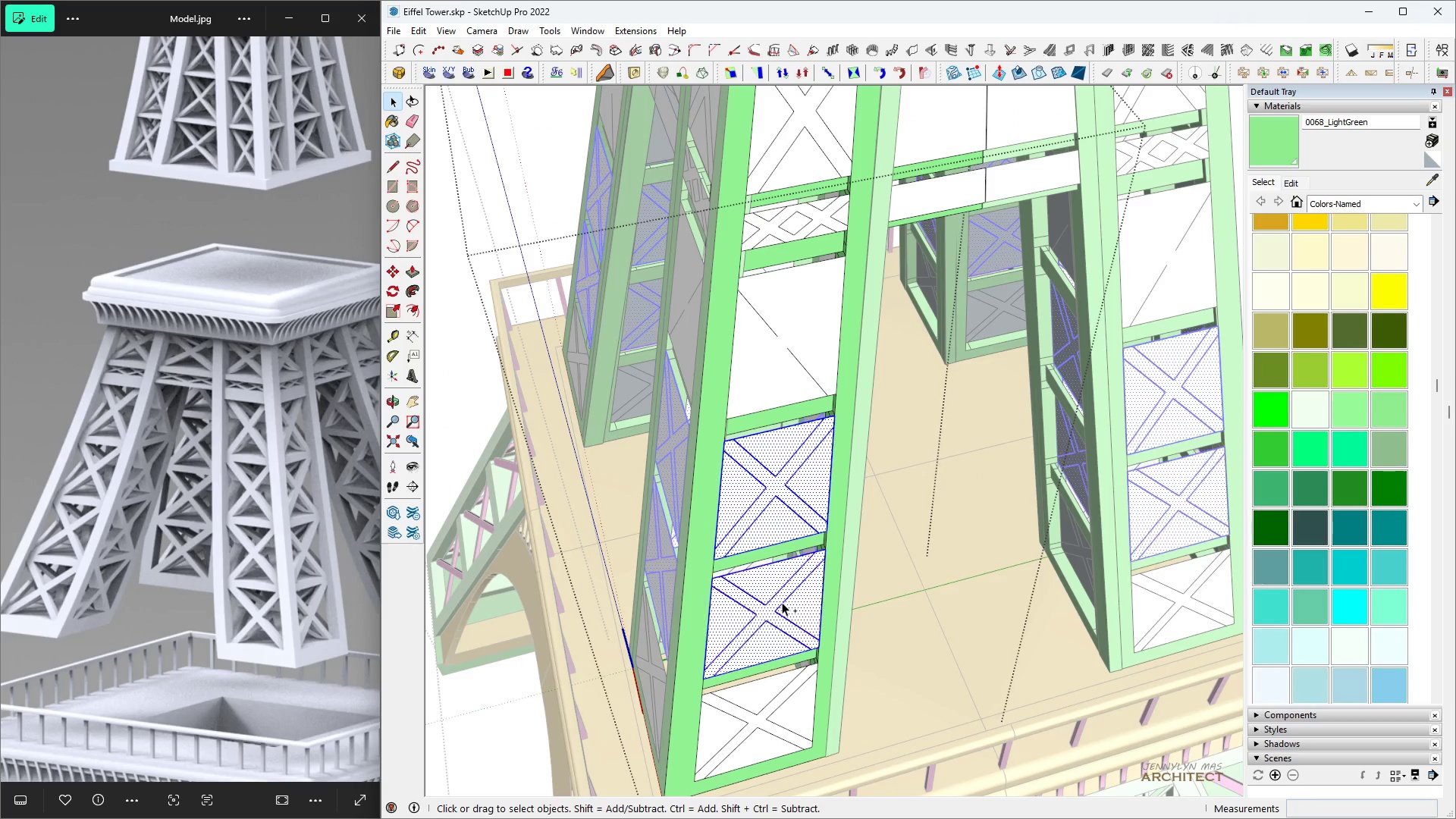 
triple_click([782, 602])
 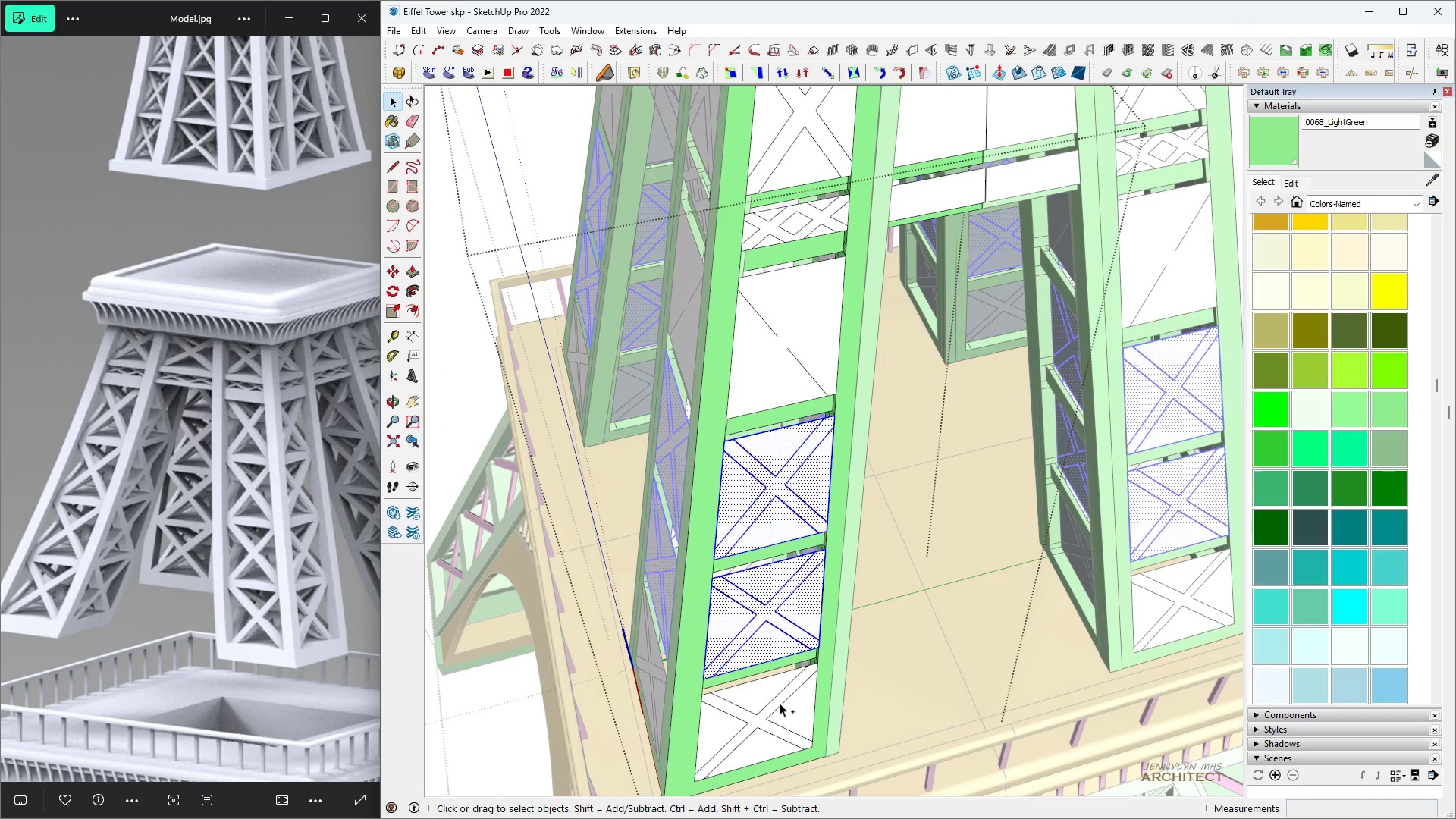 
triple_click([780, 703])
 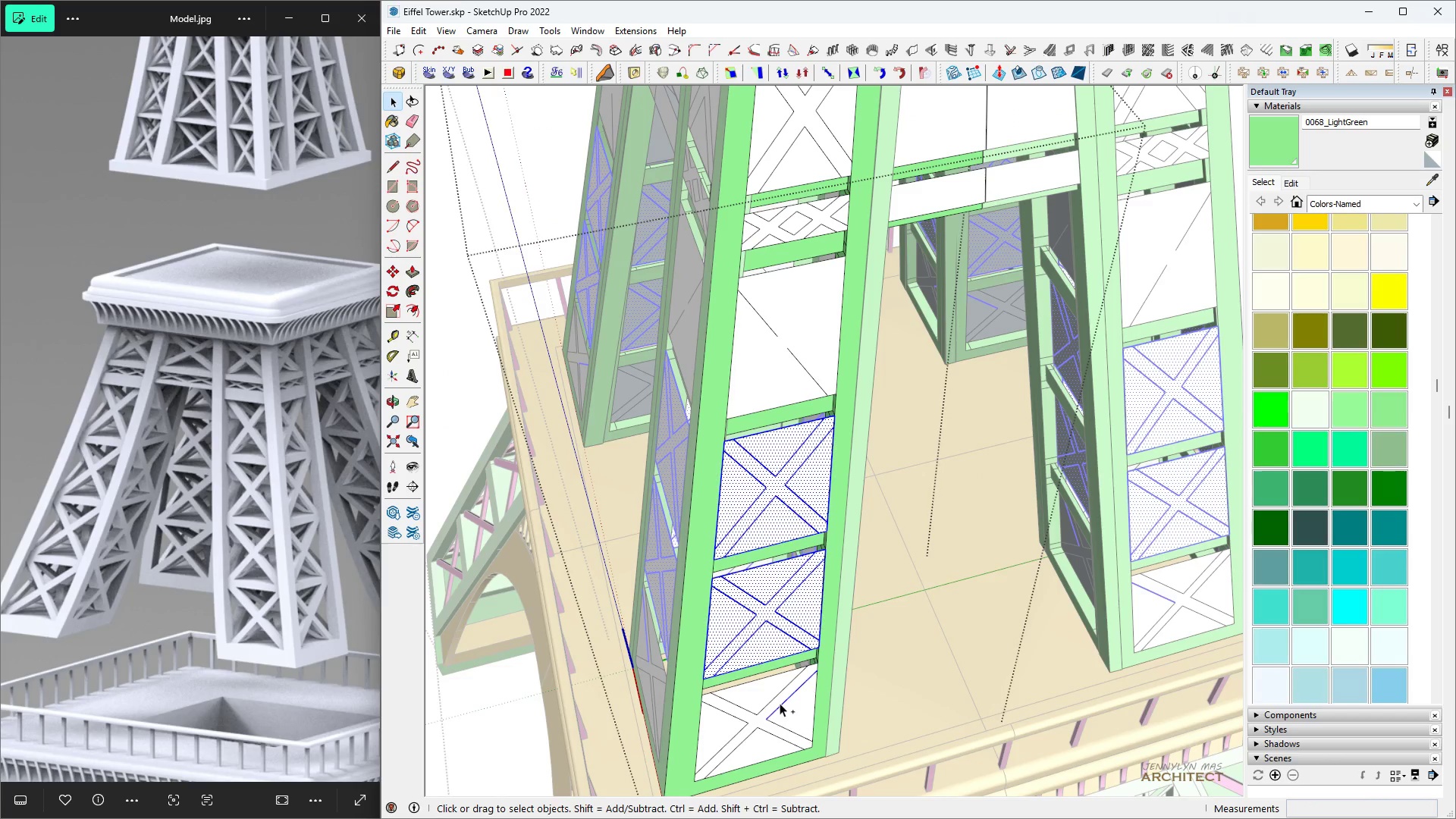 
triple_click([780, 703])
 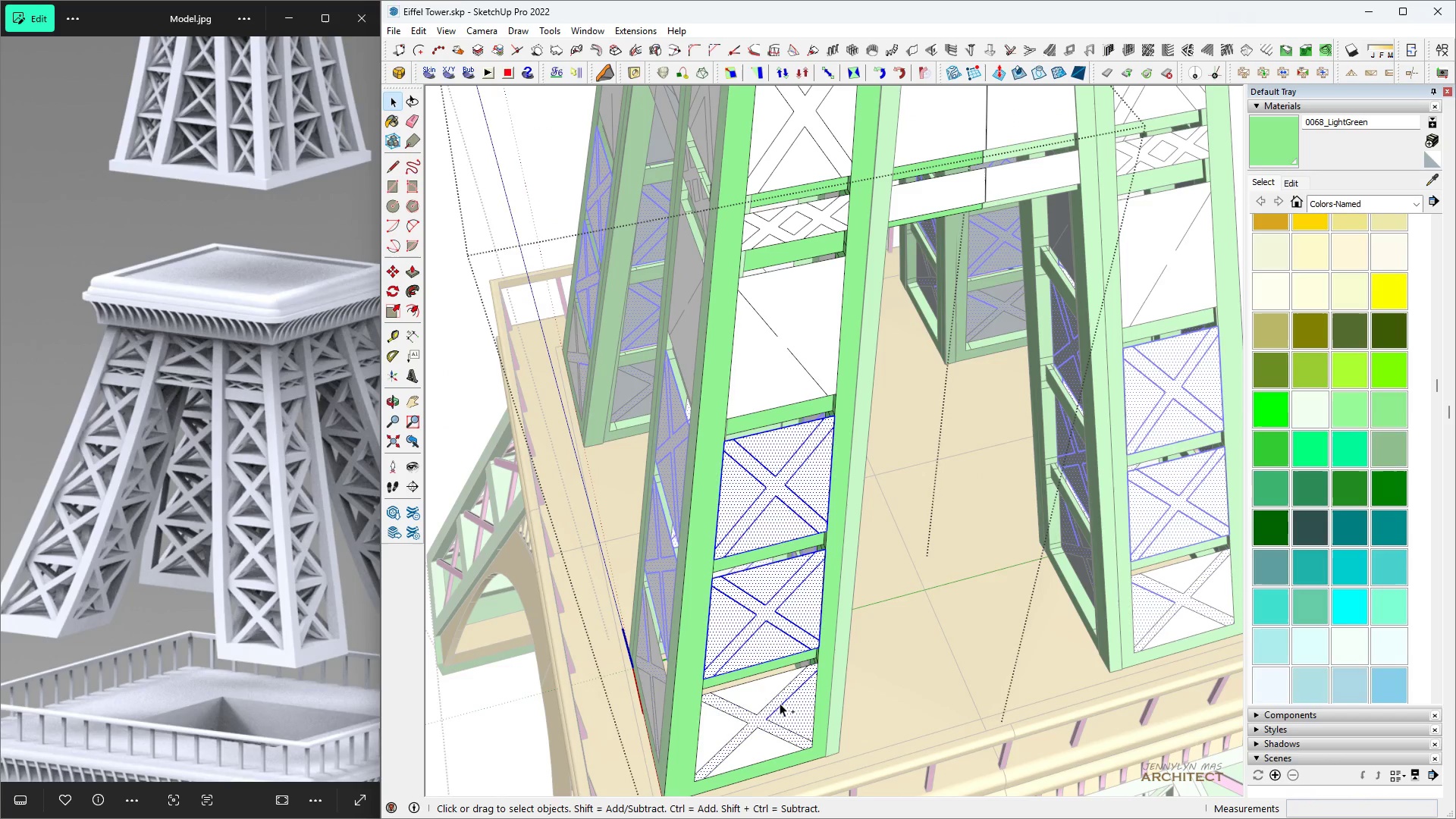 
triple_click([780, 703])
 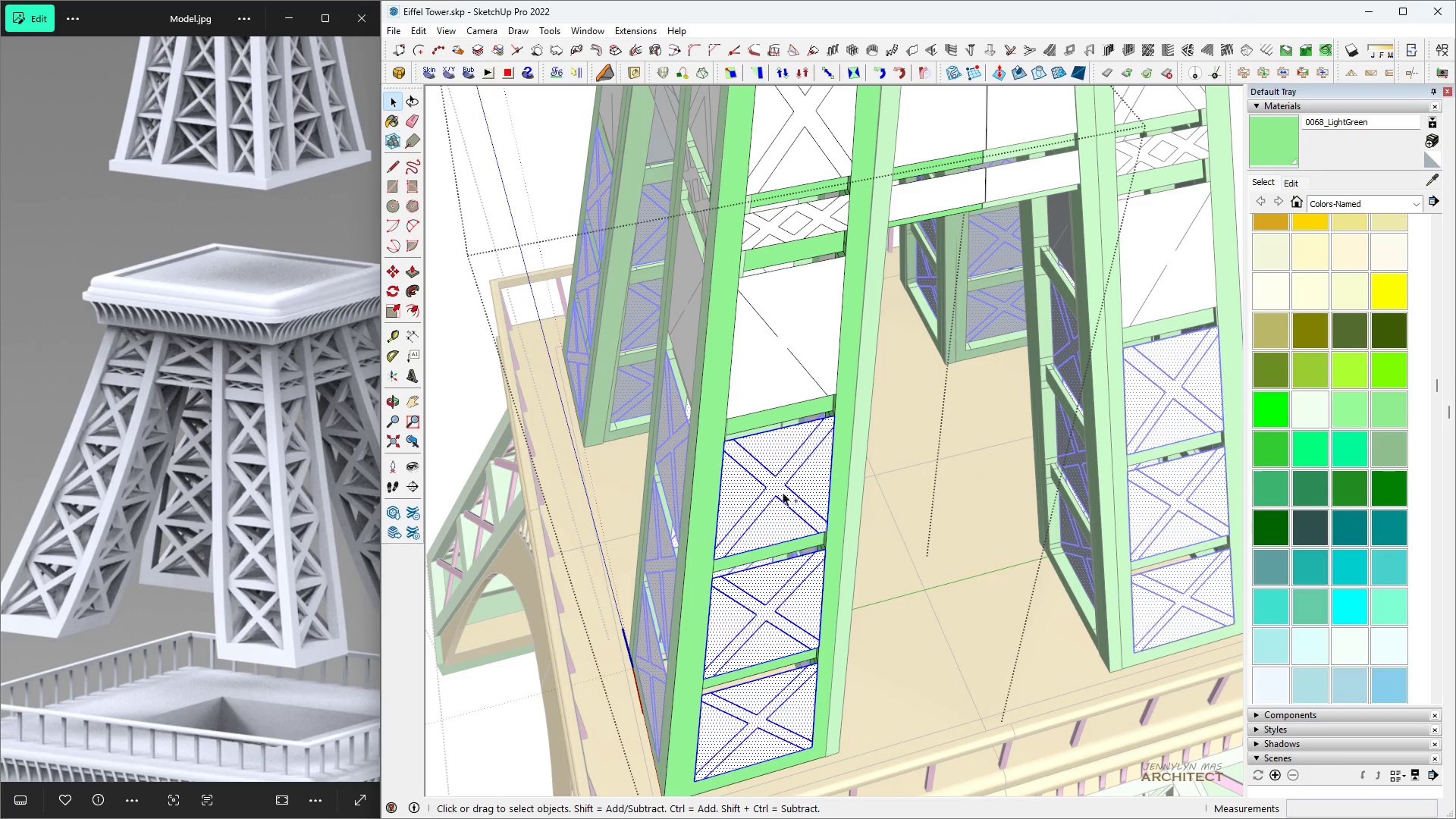 
hold_key(key=ControlLeft, duration=1.52)
triple_click([782, 367])
 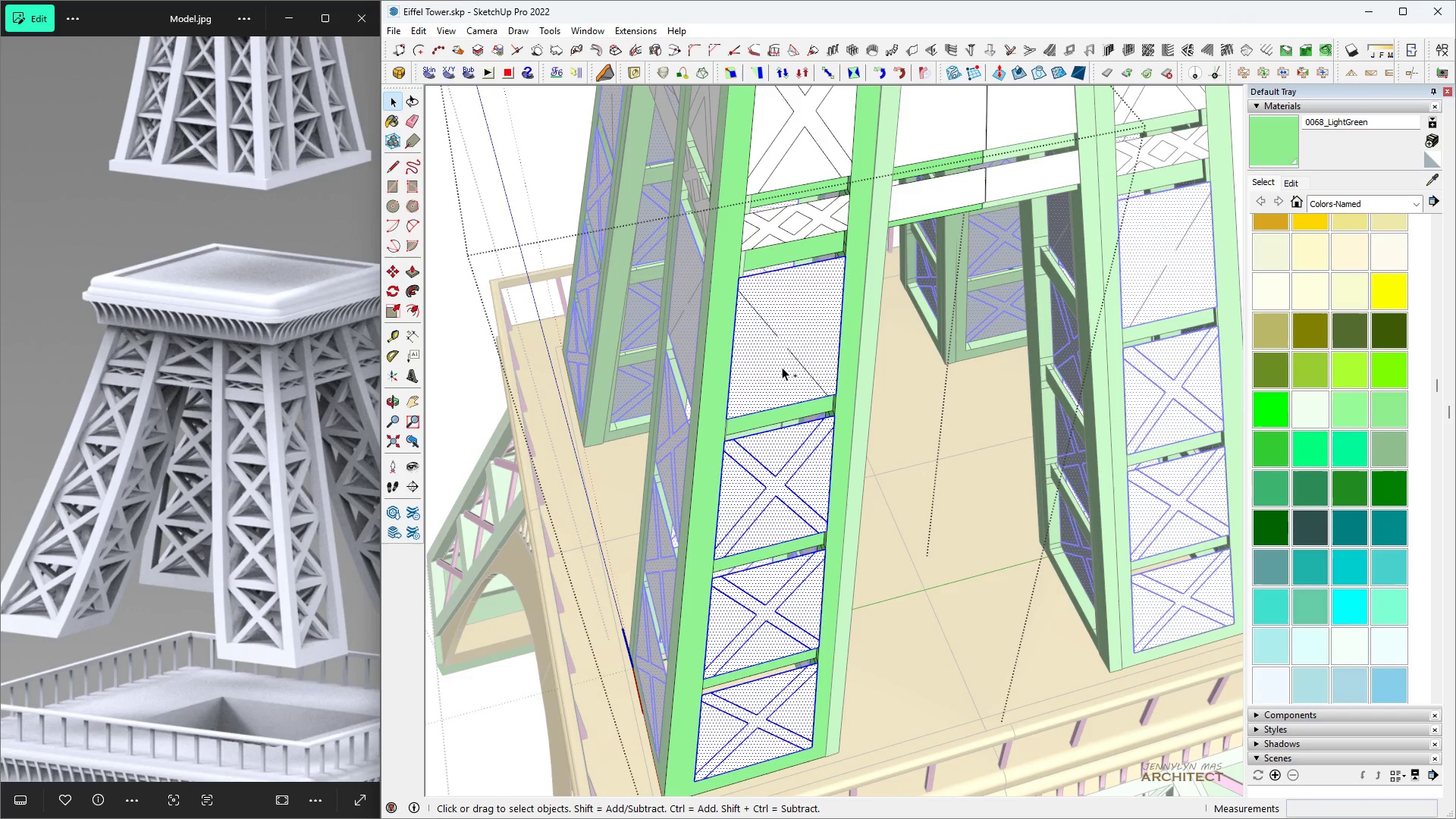 
triple_click([782, 367])
 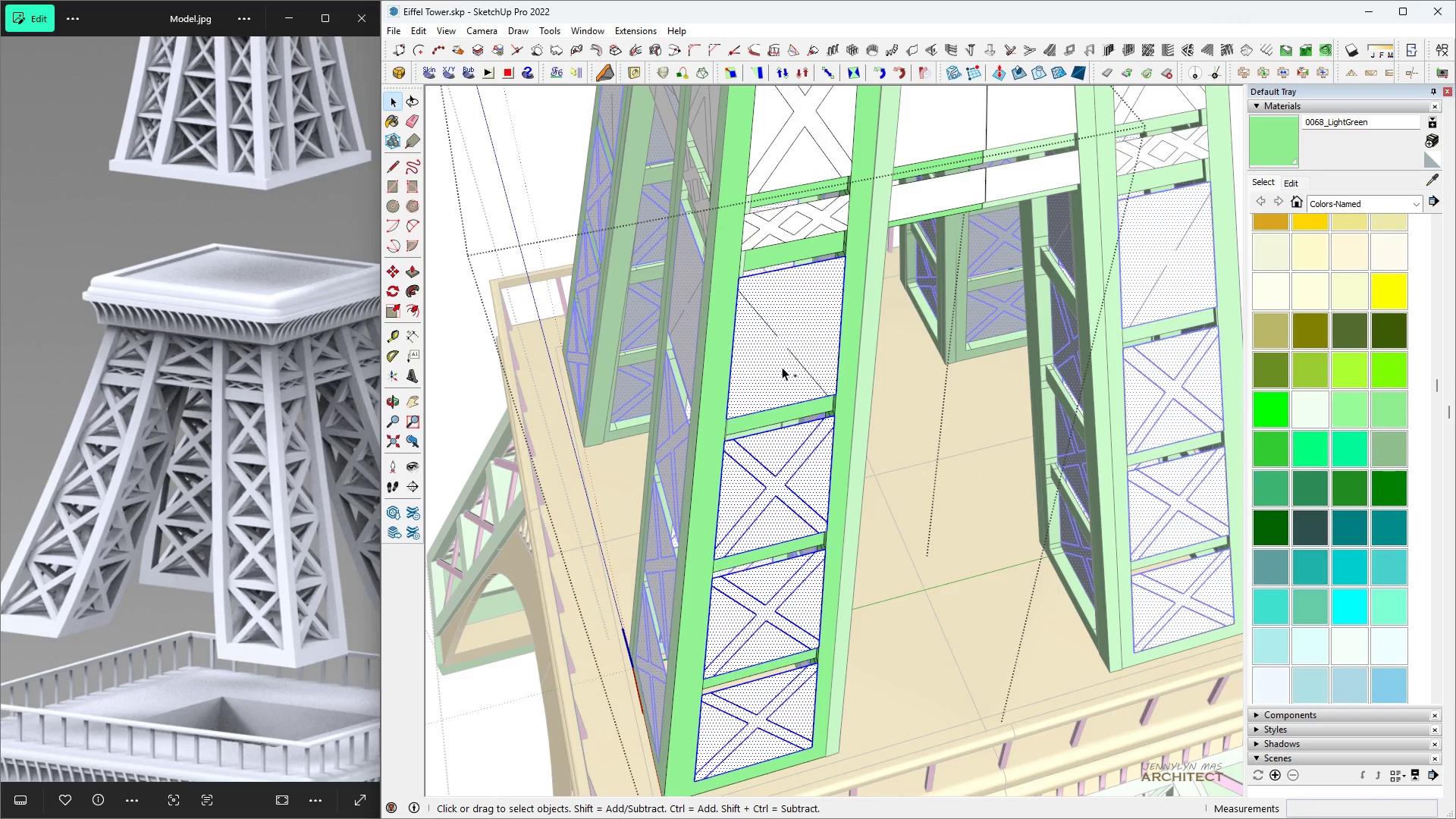 
triple_click([782, 367])
 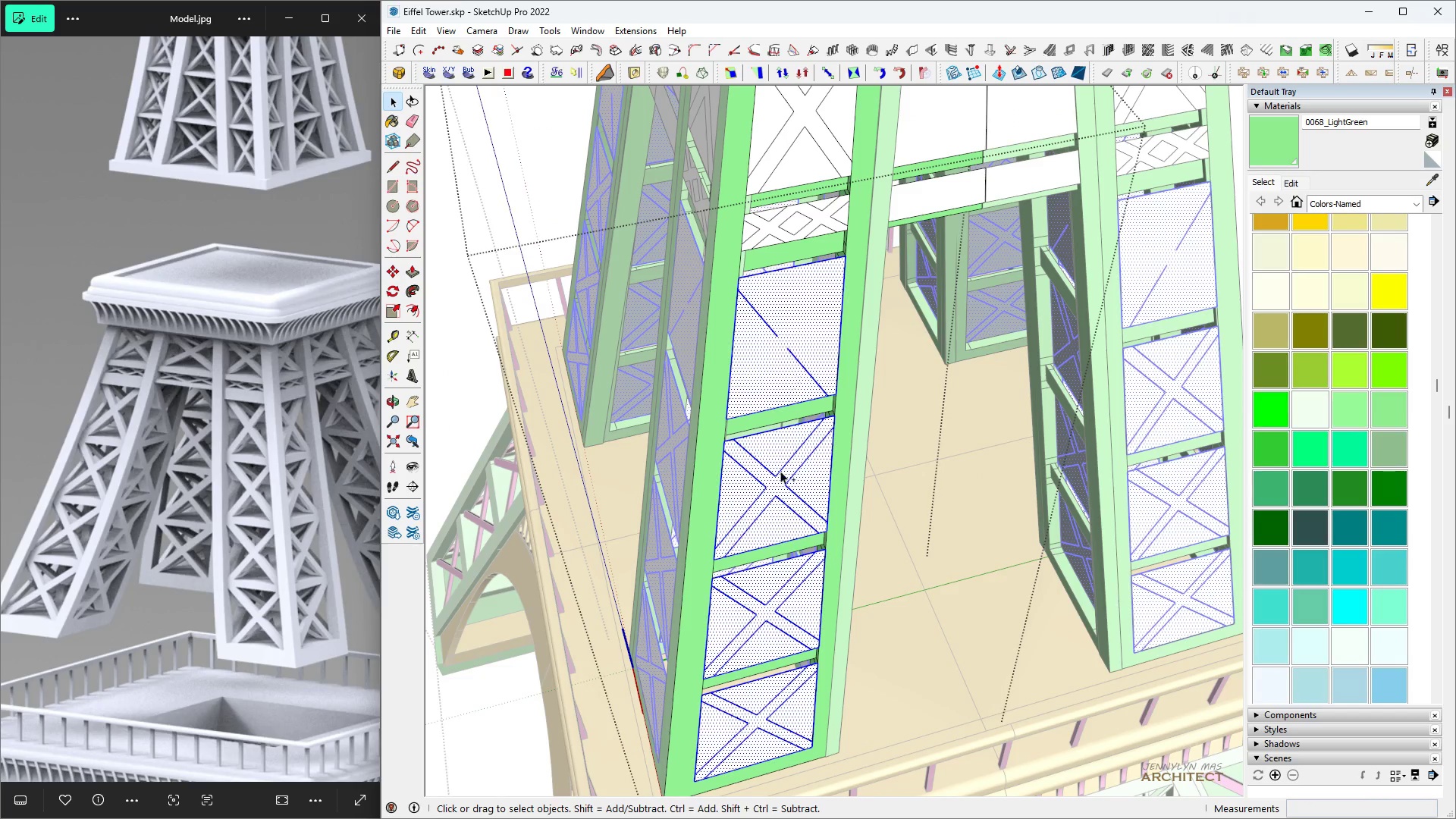 
scroll: coordinate [790, 323], scroll_direction: up, amount: 9.0
 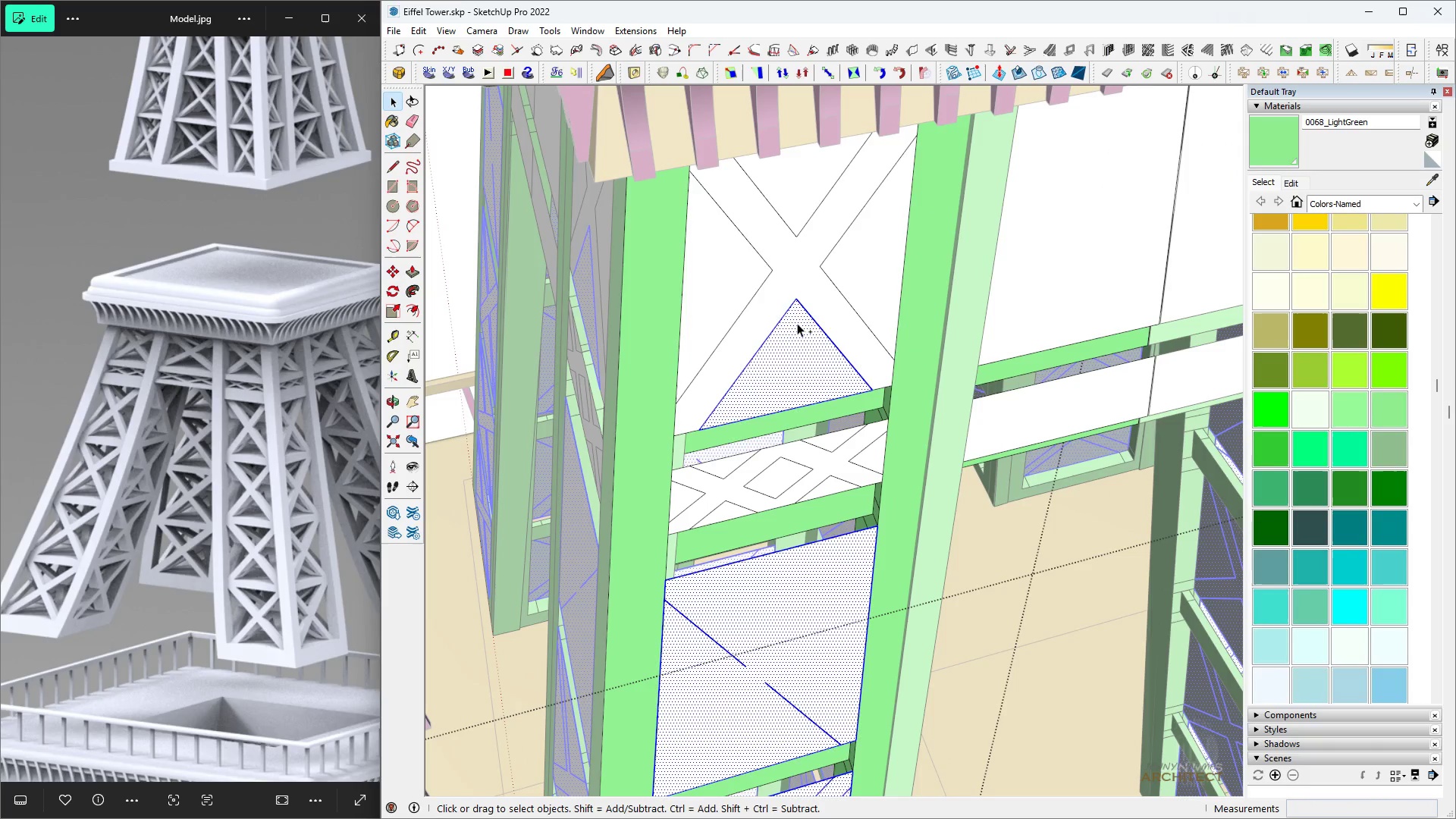 
hold_key(key=ControlLeft, duration=1.51)
left_click([797, 323])
 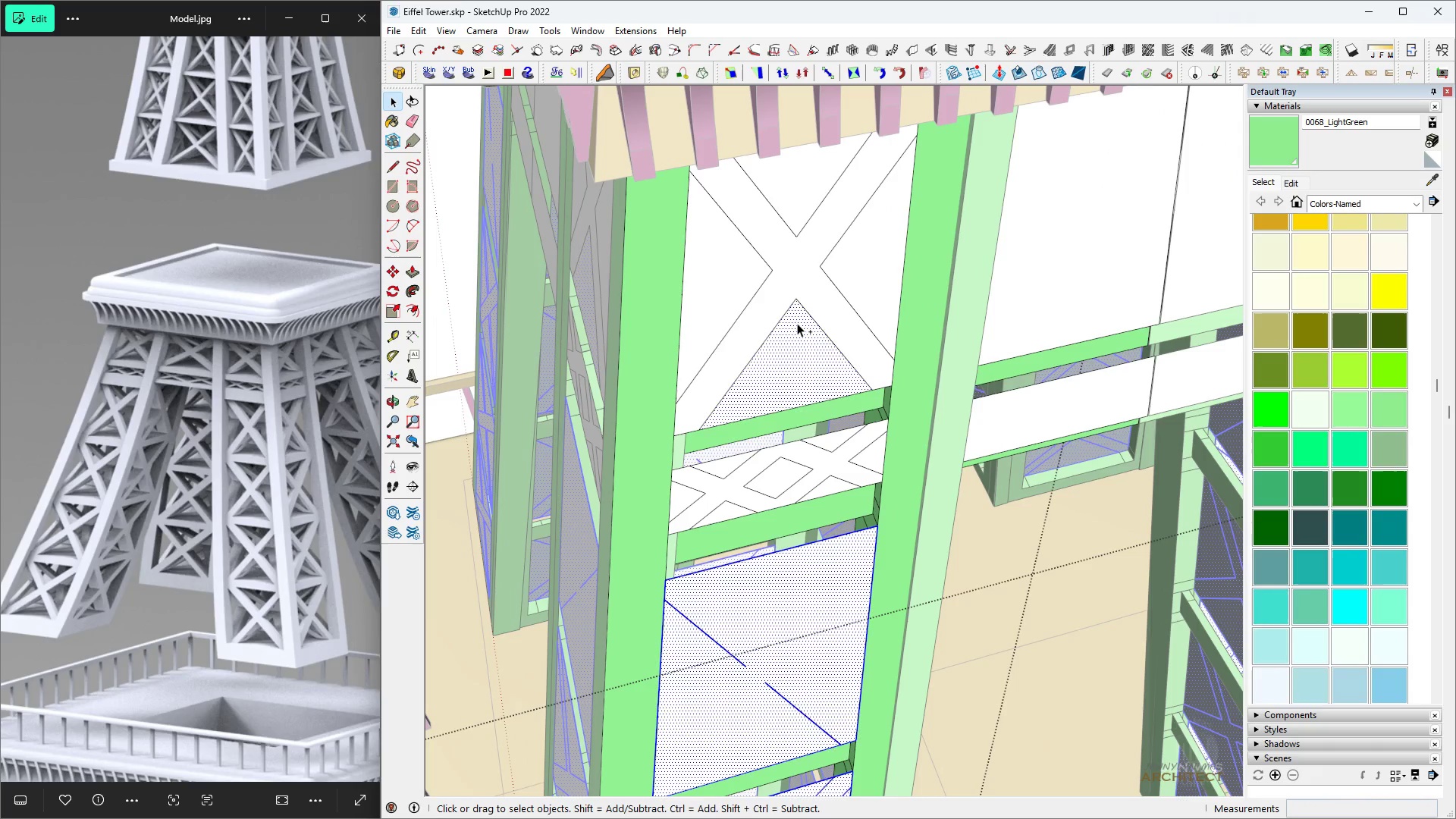 
double_click([797, 323])
 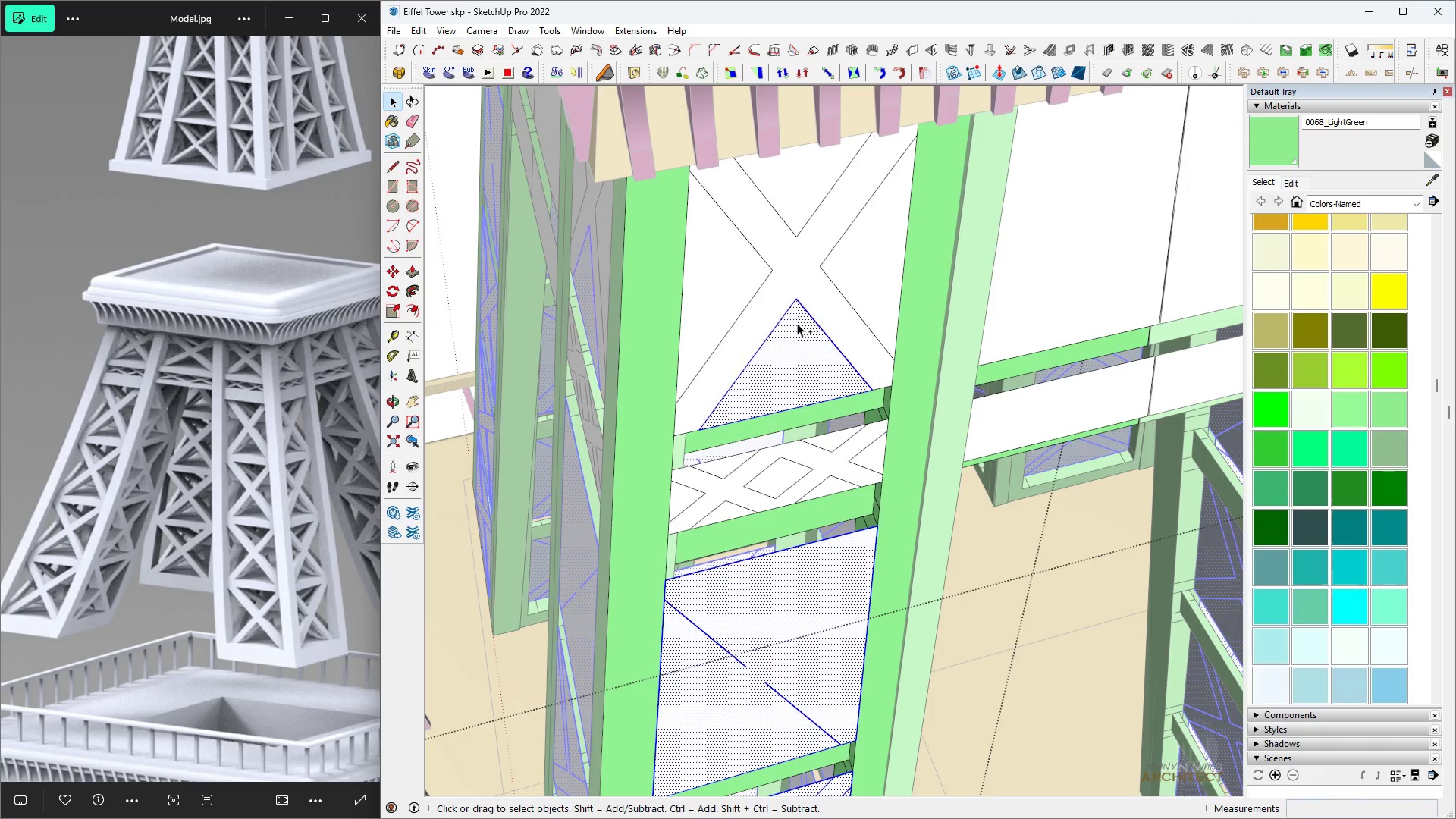 
triple_click([797, 323])
 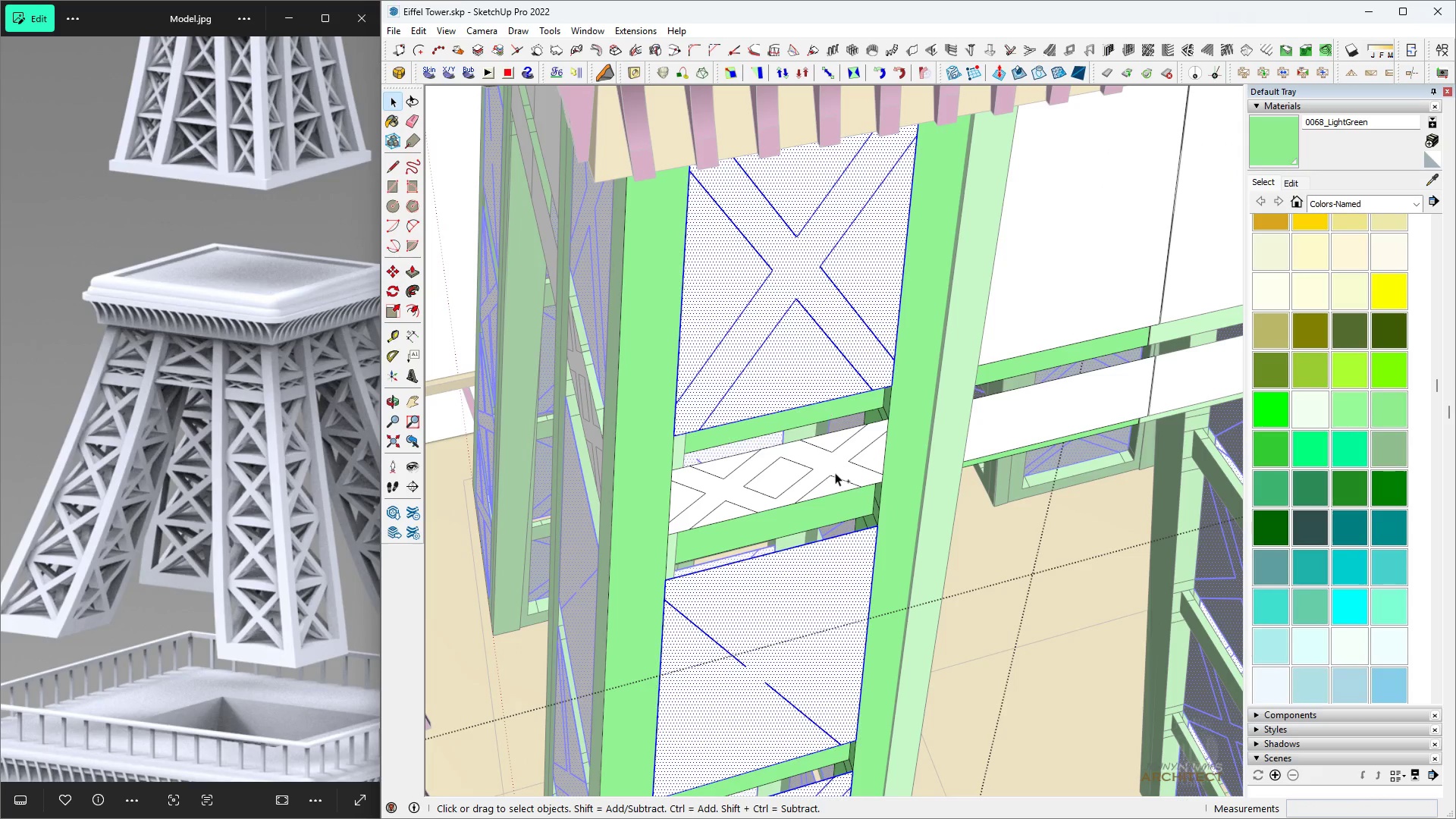 
left_click([837, 474])
 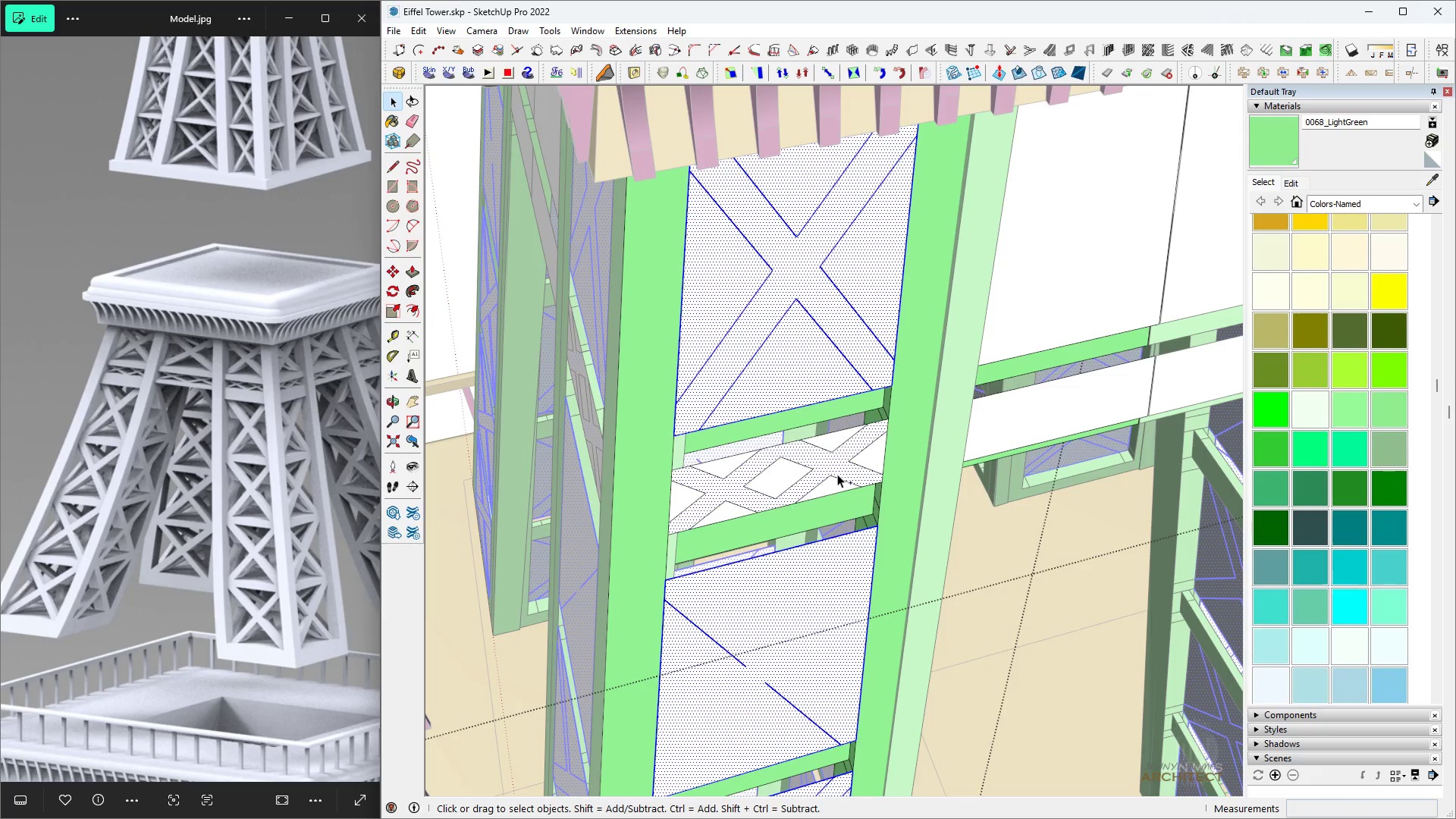 
hold_key(key=ControlLeft, duration=1.52)
double_click([837, 474])
 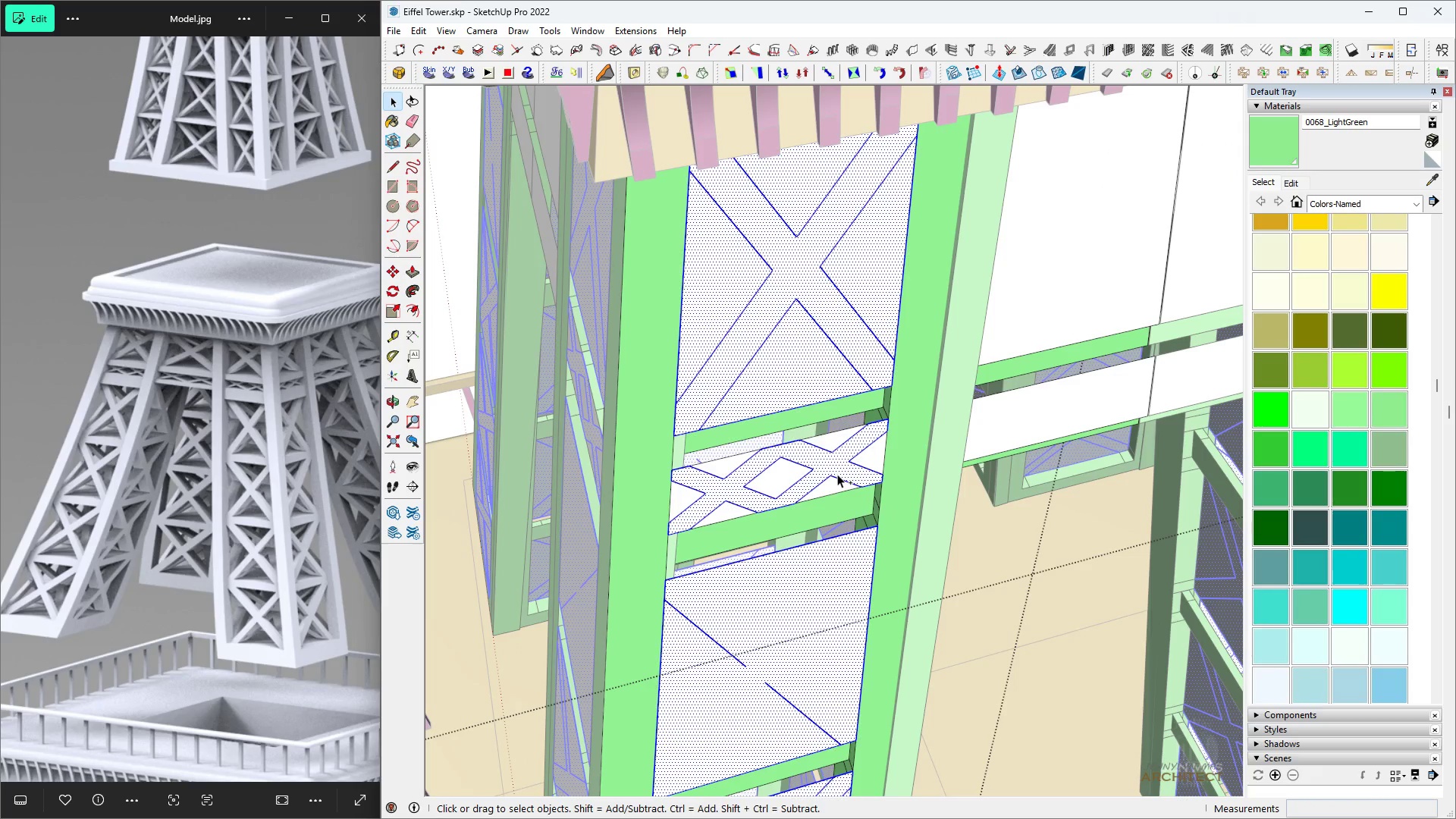 
triple_click([837, 474])
 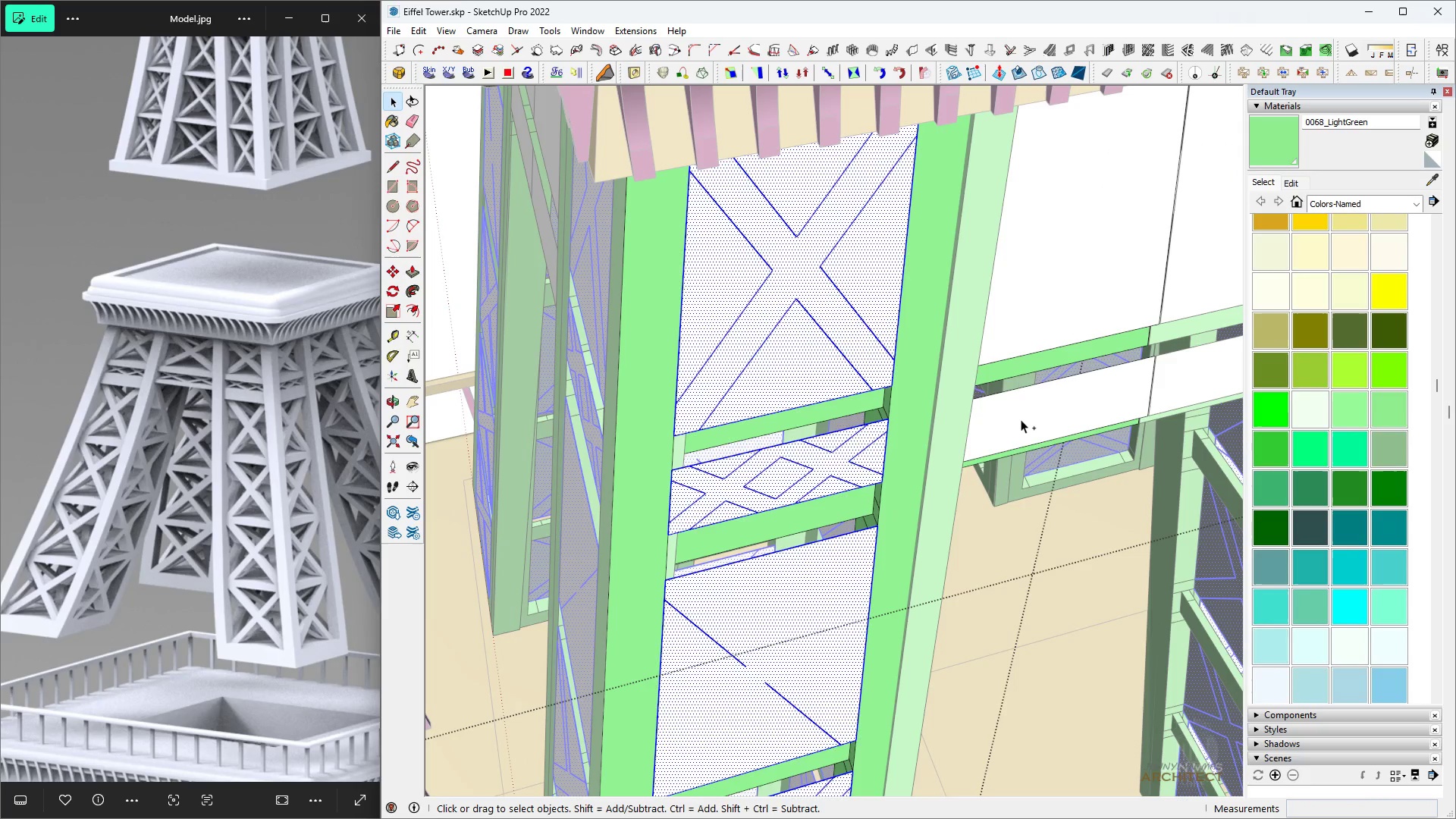 
double_click([1022, 419])
 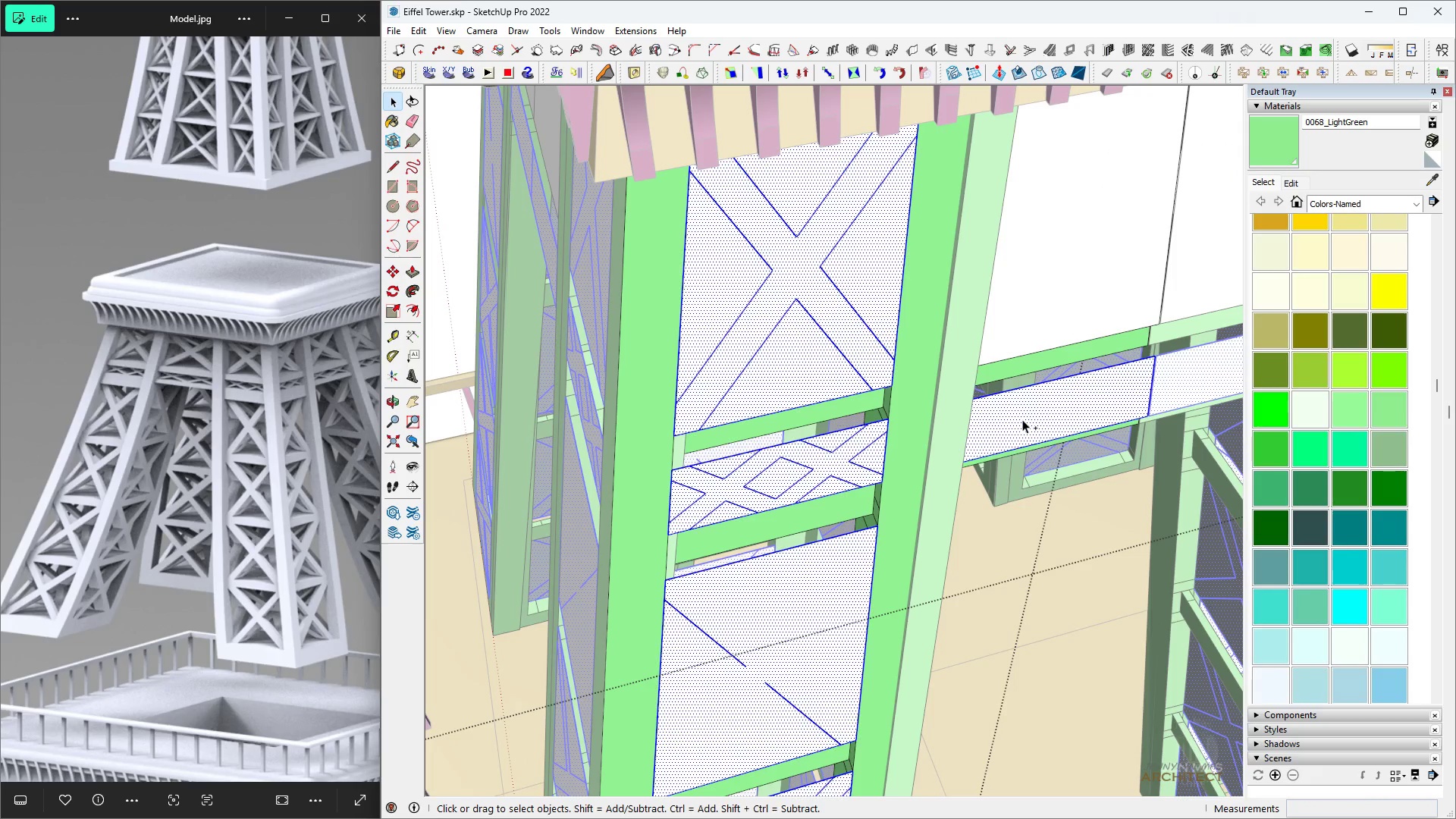 
triple_click([1022, 419])
 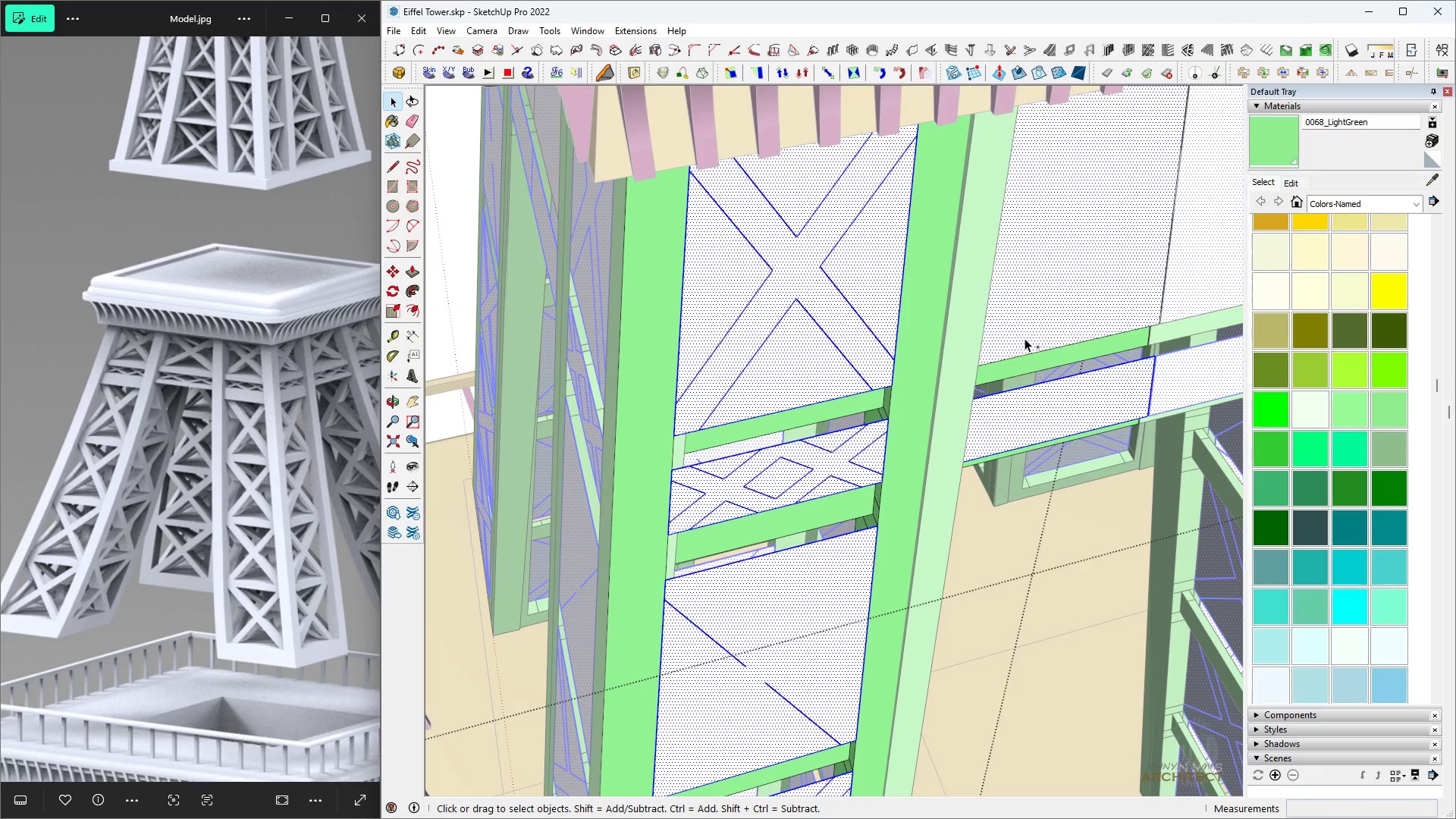 
triple_click([1025, 338])
 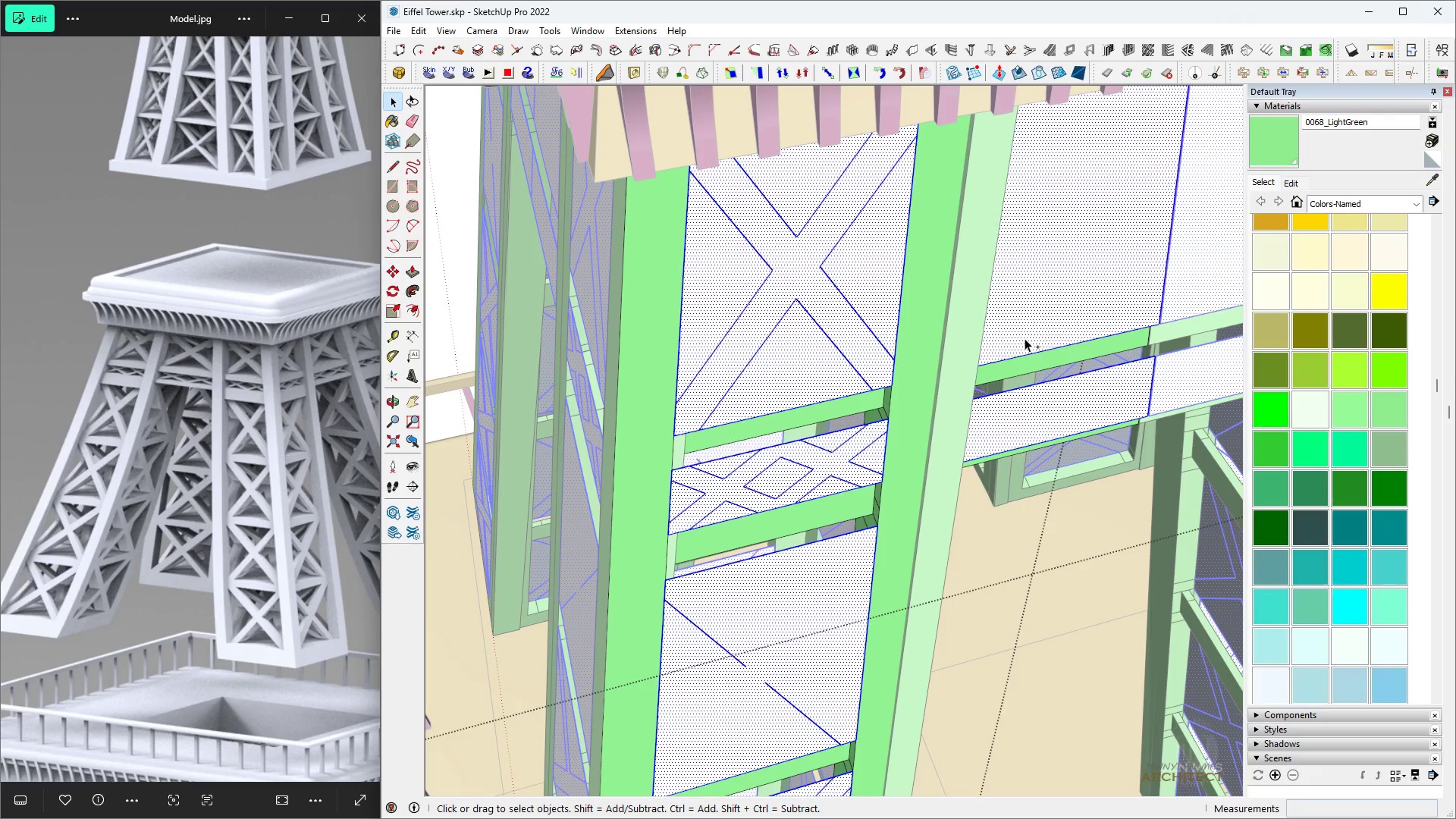 
triple_click([1025, 338])
 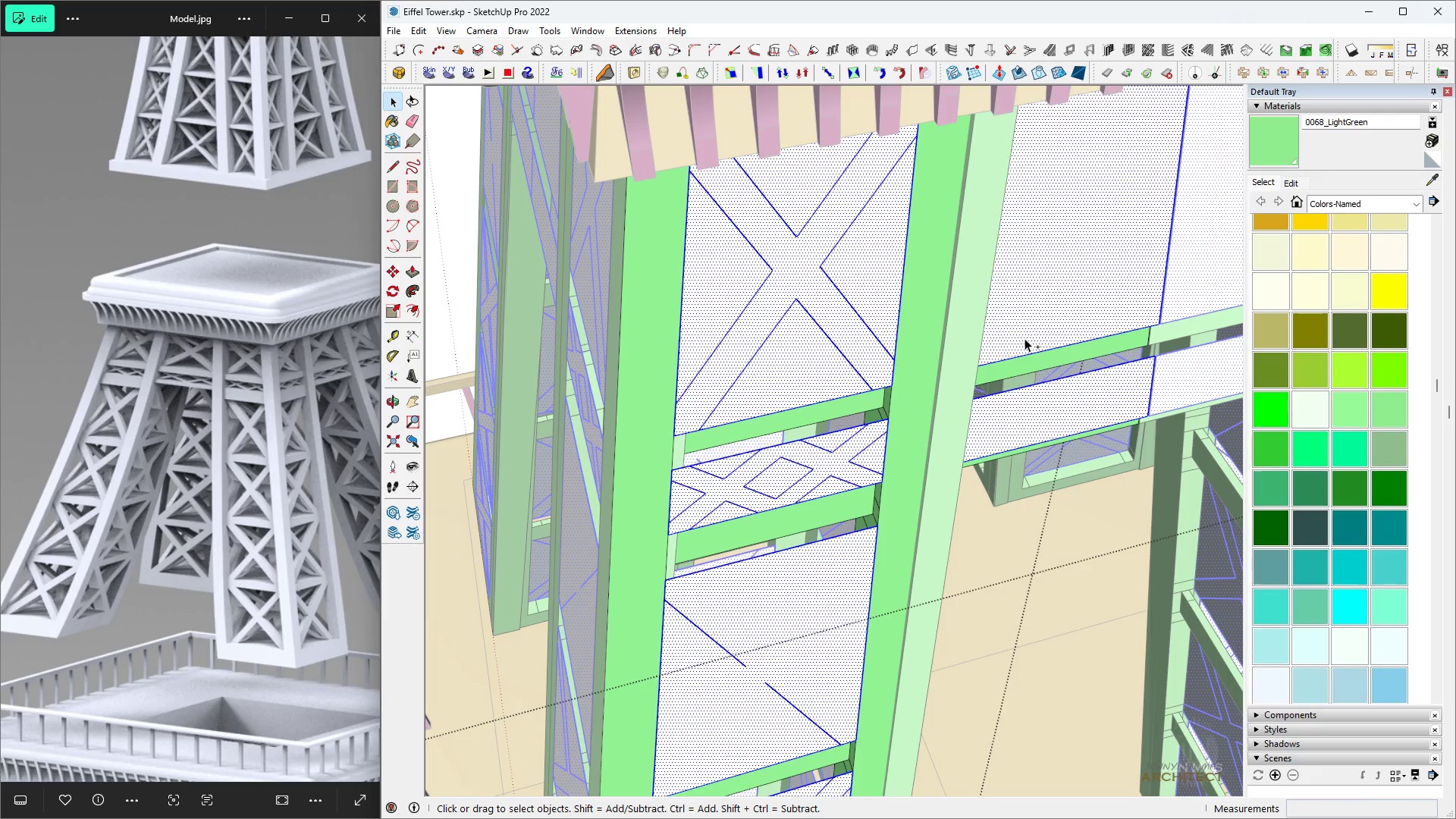 
hold_key(key=ControlLeft, duration=0.44)
triple_click([1025, 338])
 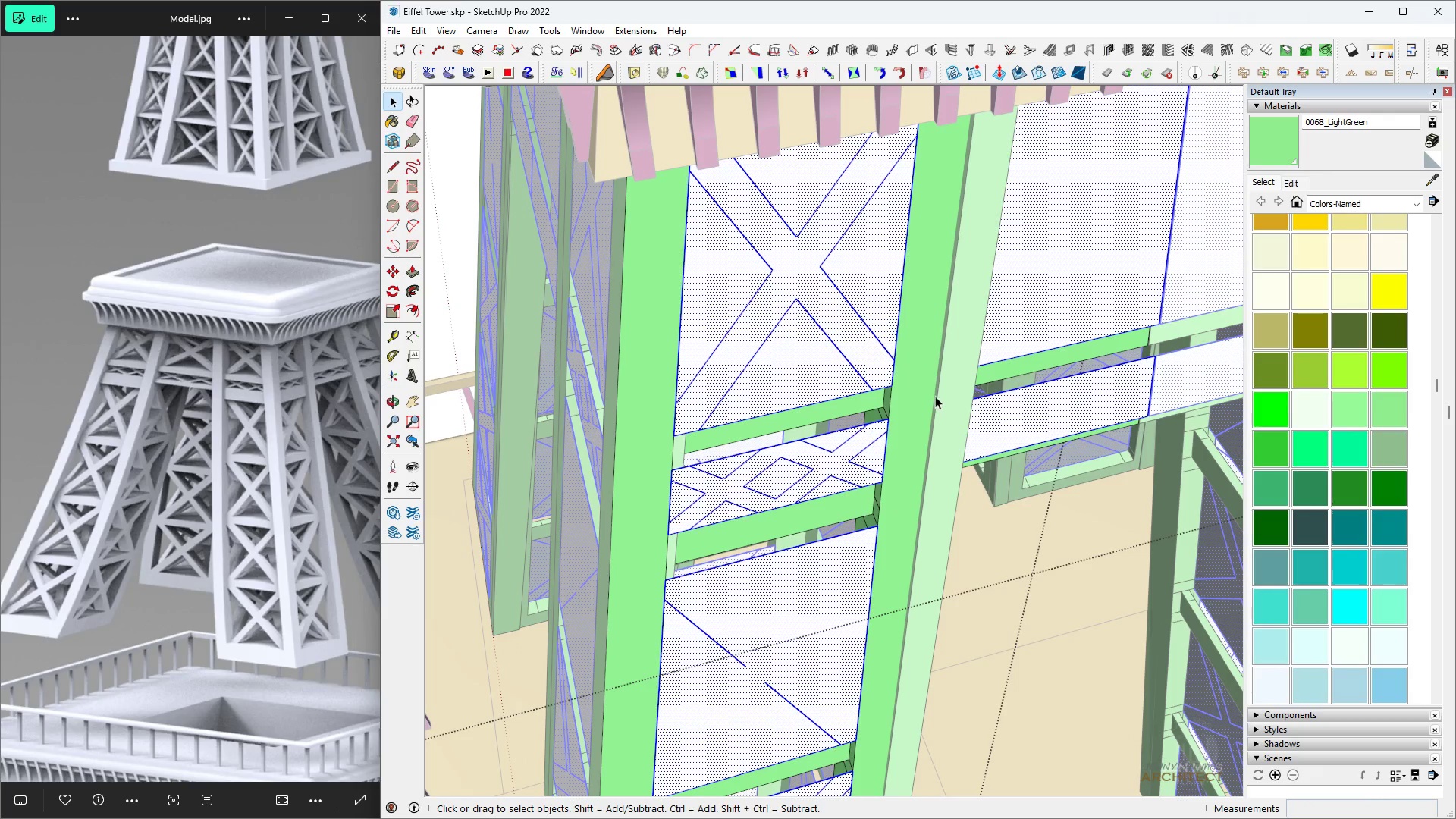 
type( hh m)
 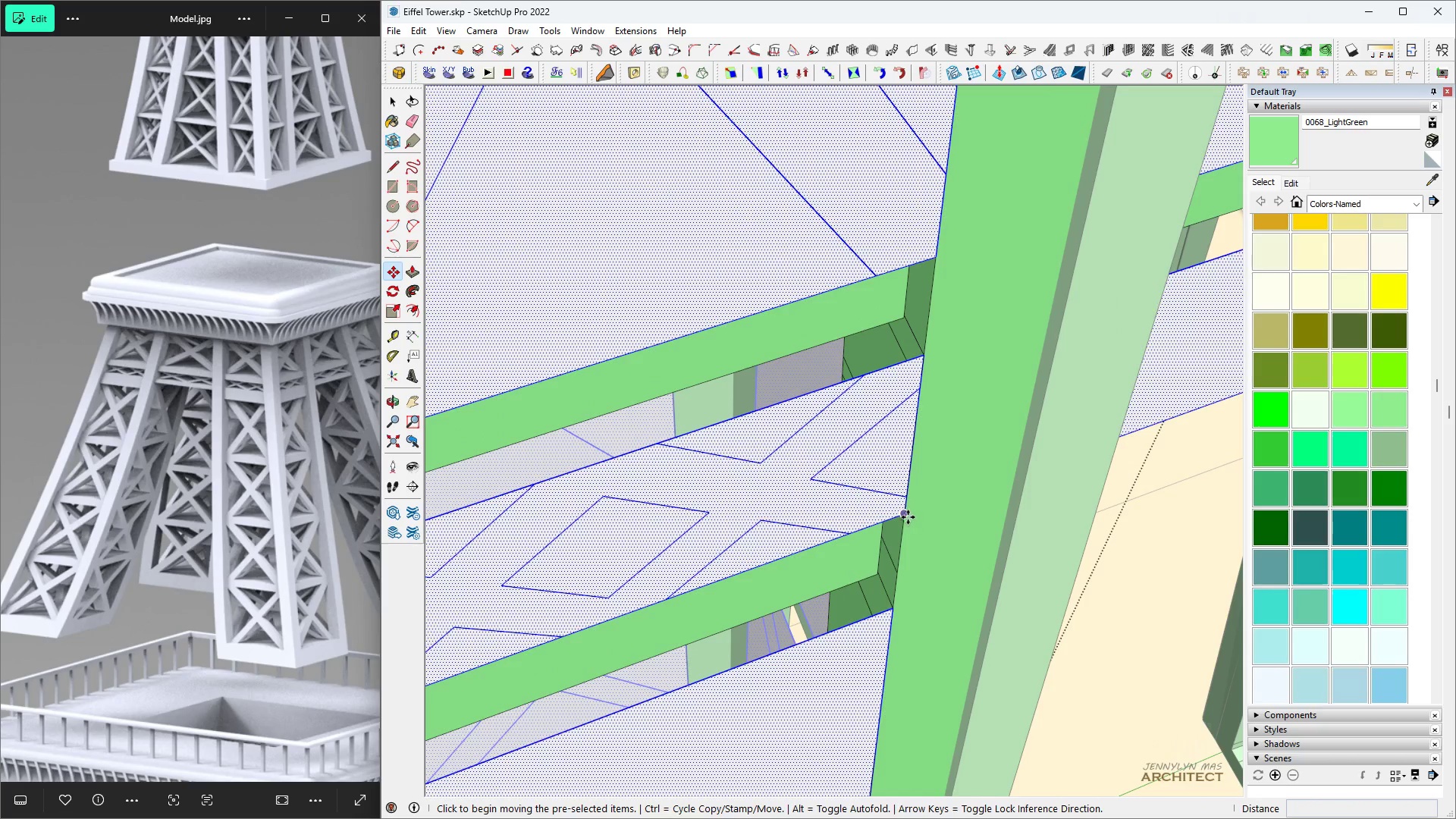 
scroll: coordinate [892, 504], scroll_direction: up, amount: 10.0
 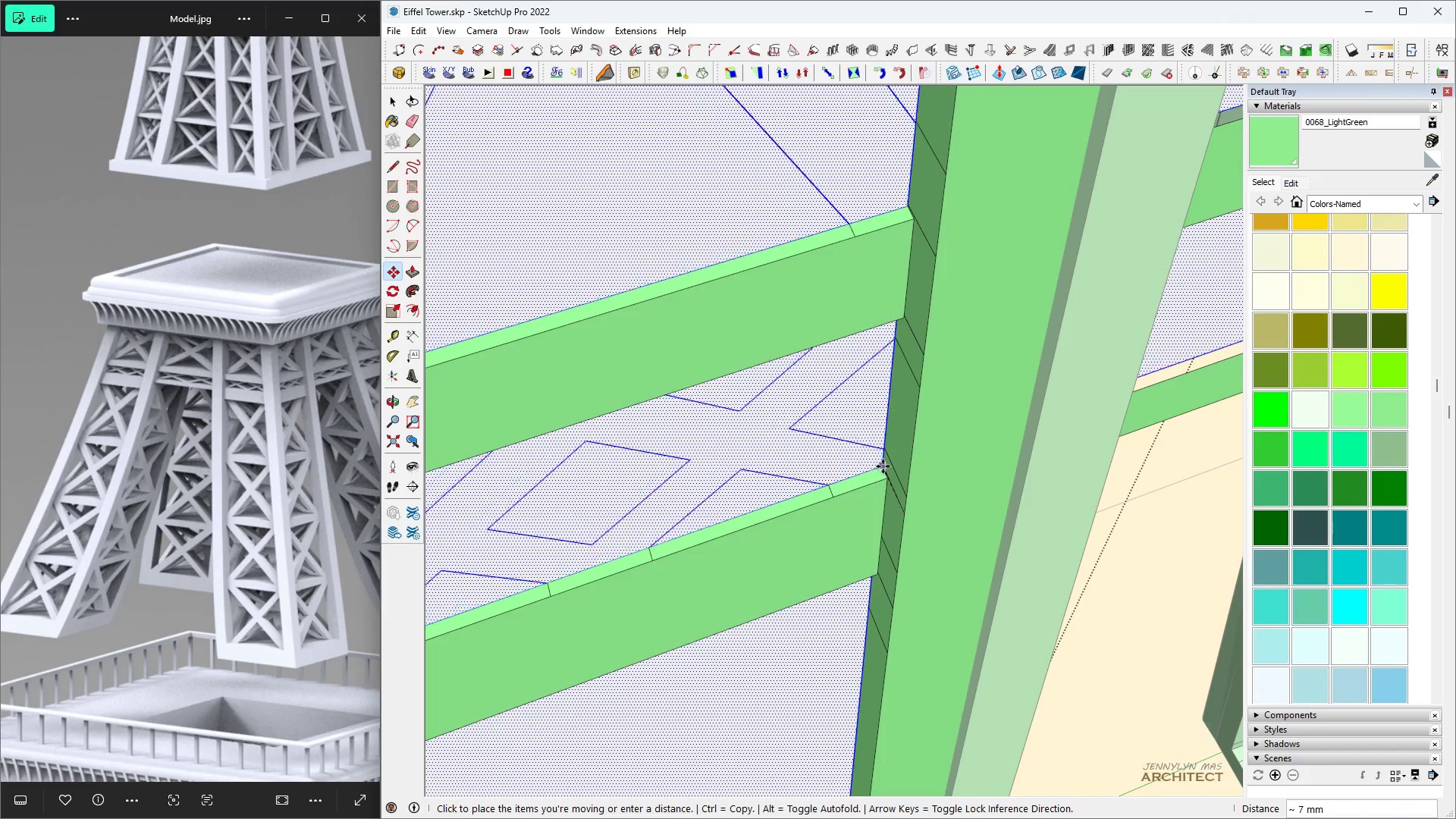 
left_click([884, 478])
 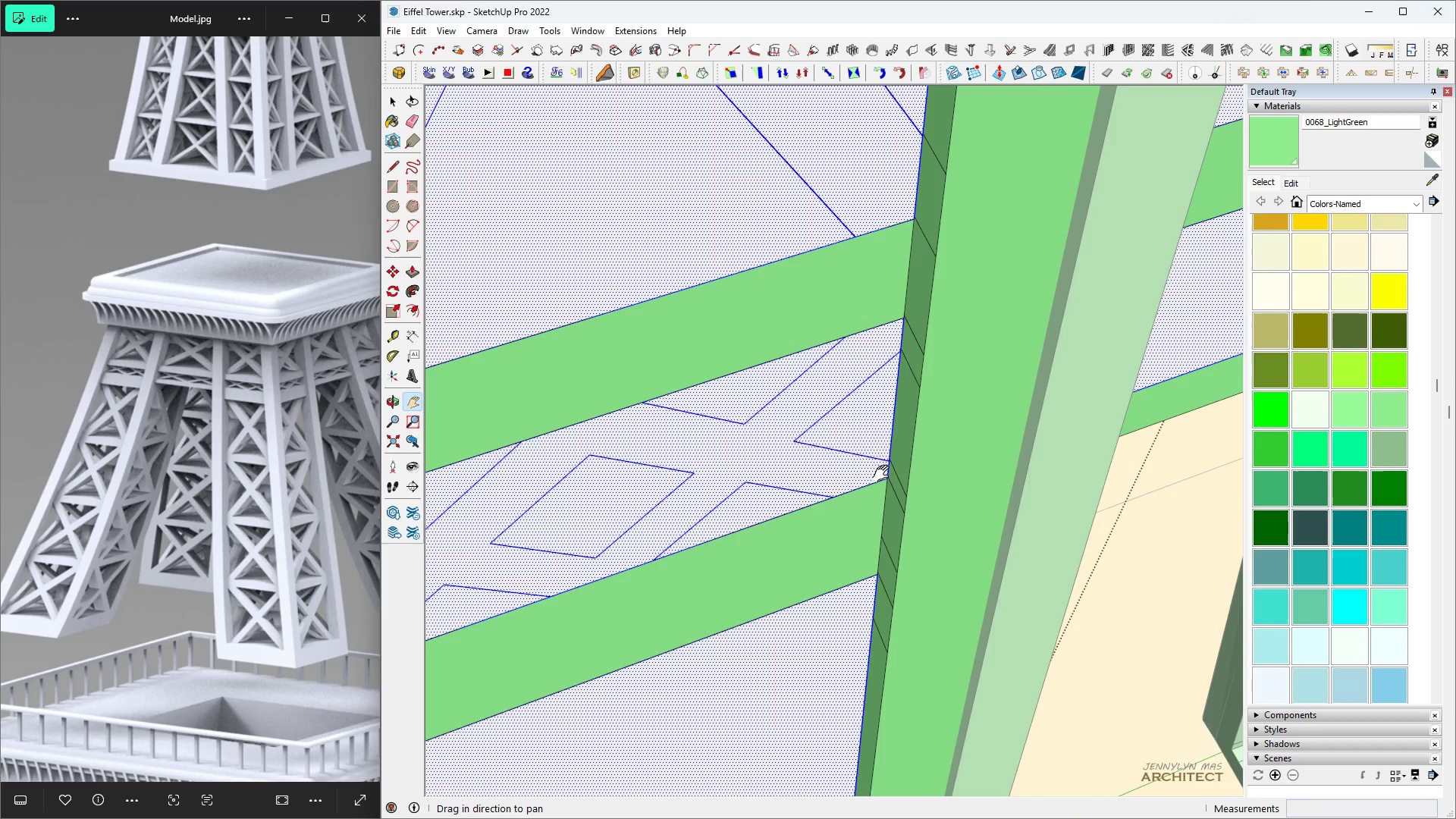 
type(hhhhhhhh)
 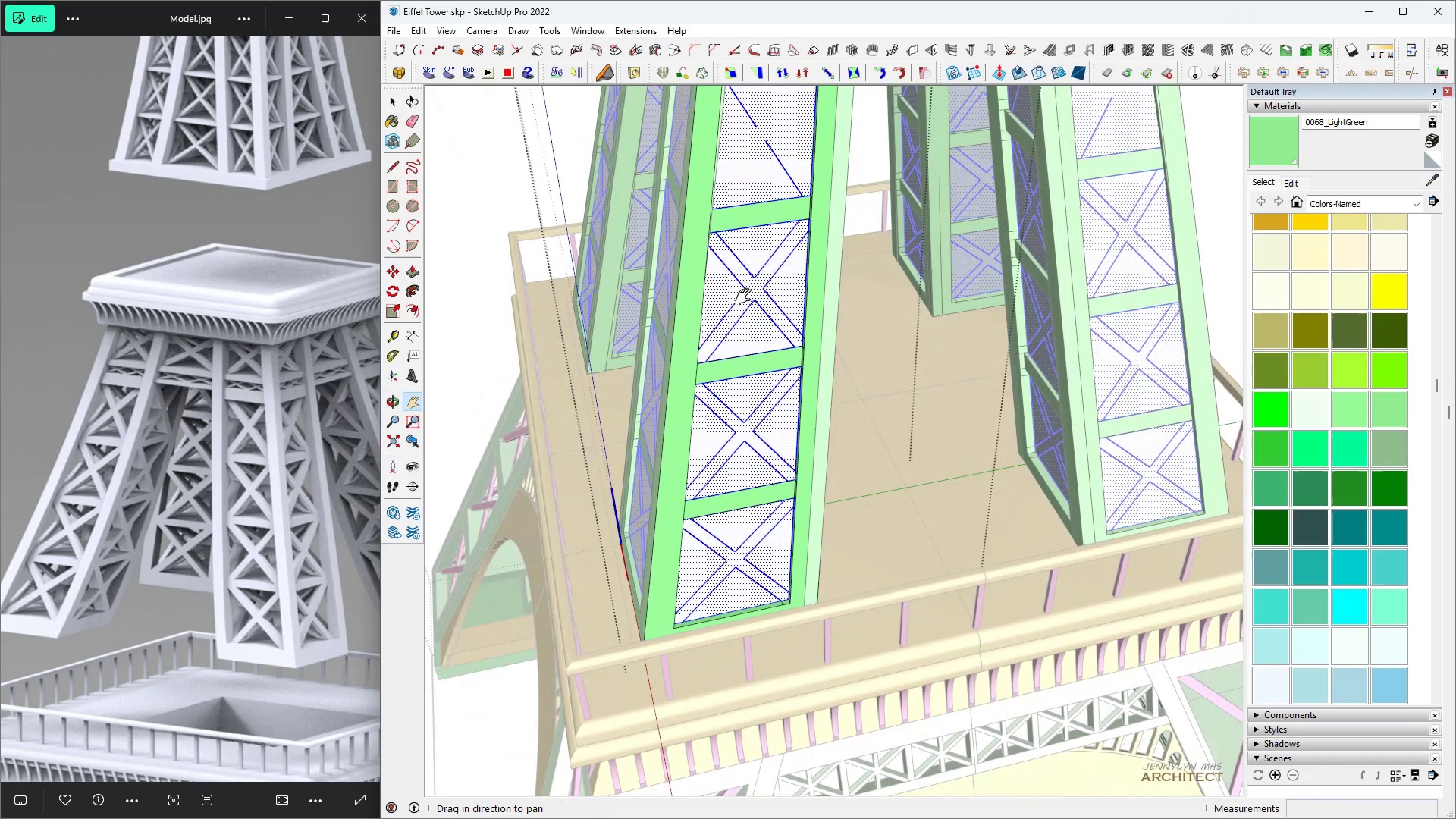 
scroll: coordinate [746, 305], scroll_direction: down, amount: 23.0
 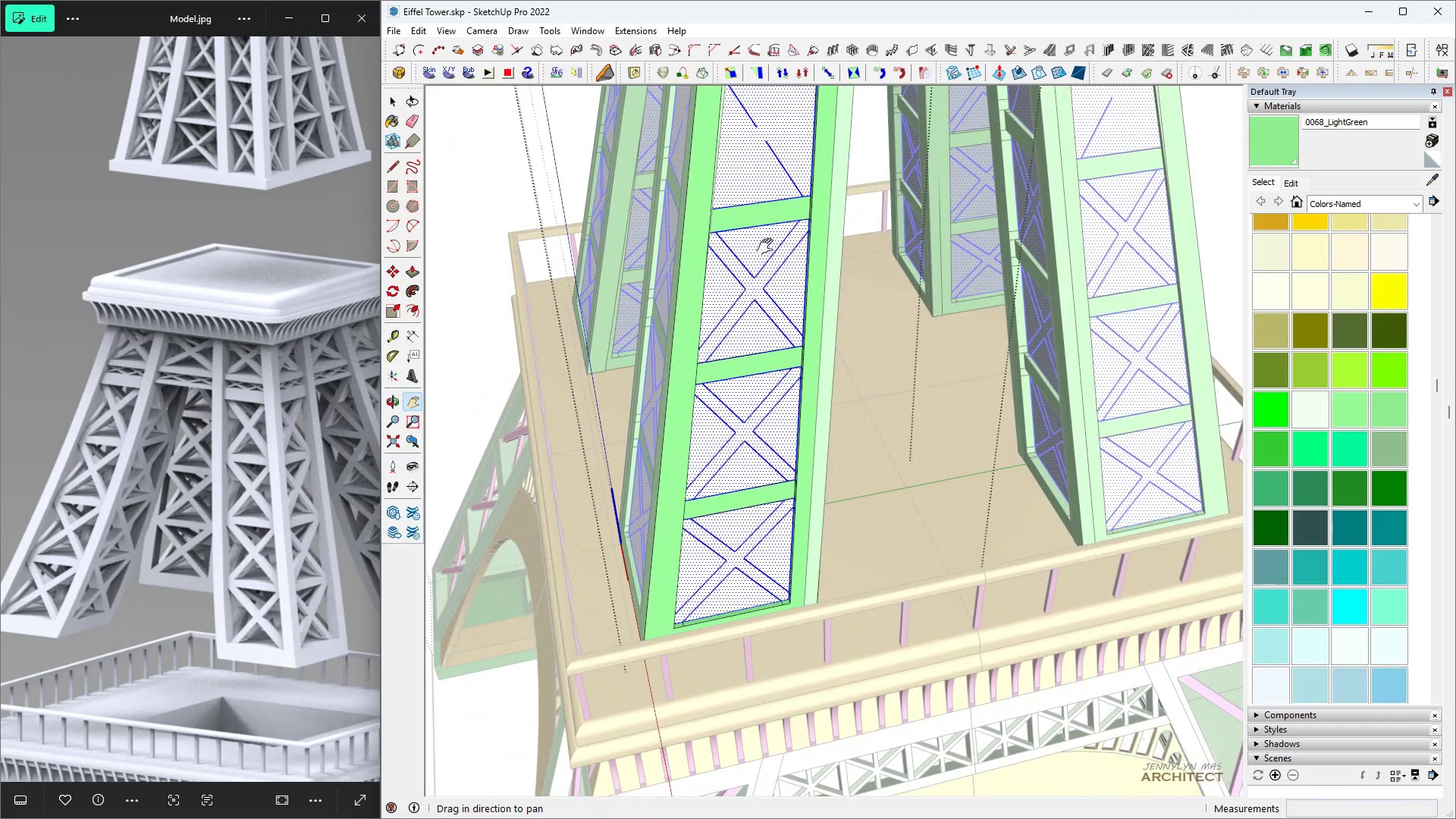 
scroll: coordinate [762, 578], scroll_direction: up, amount: 12.0
 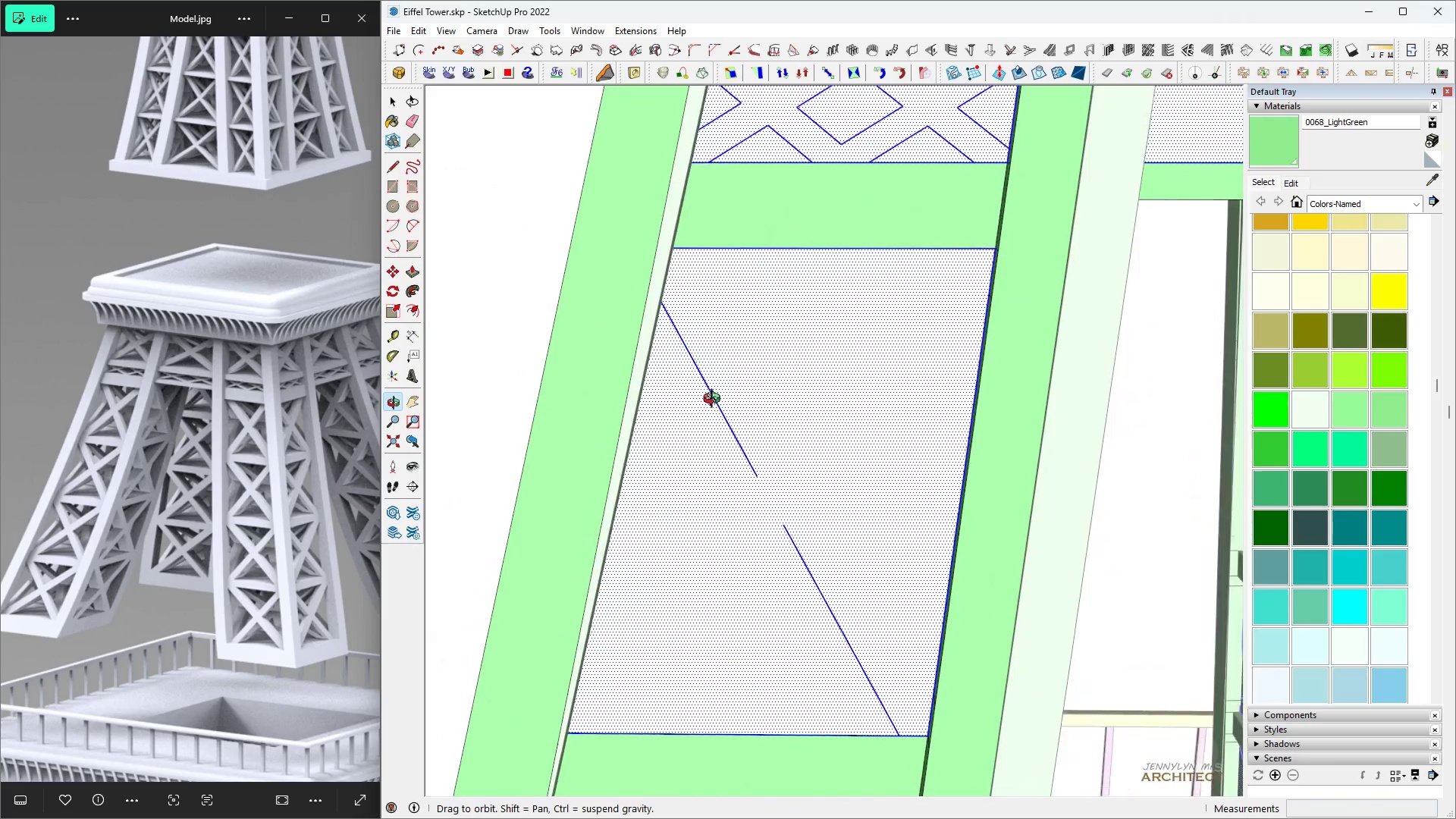 
key(Space)
 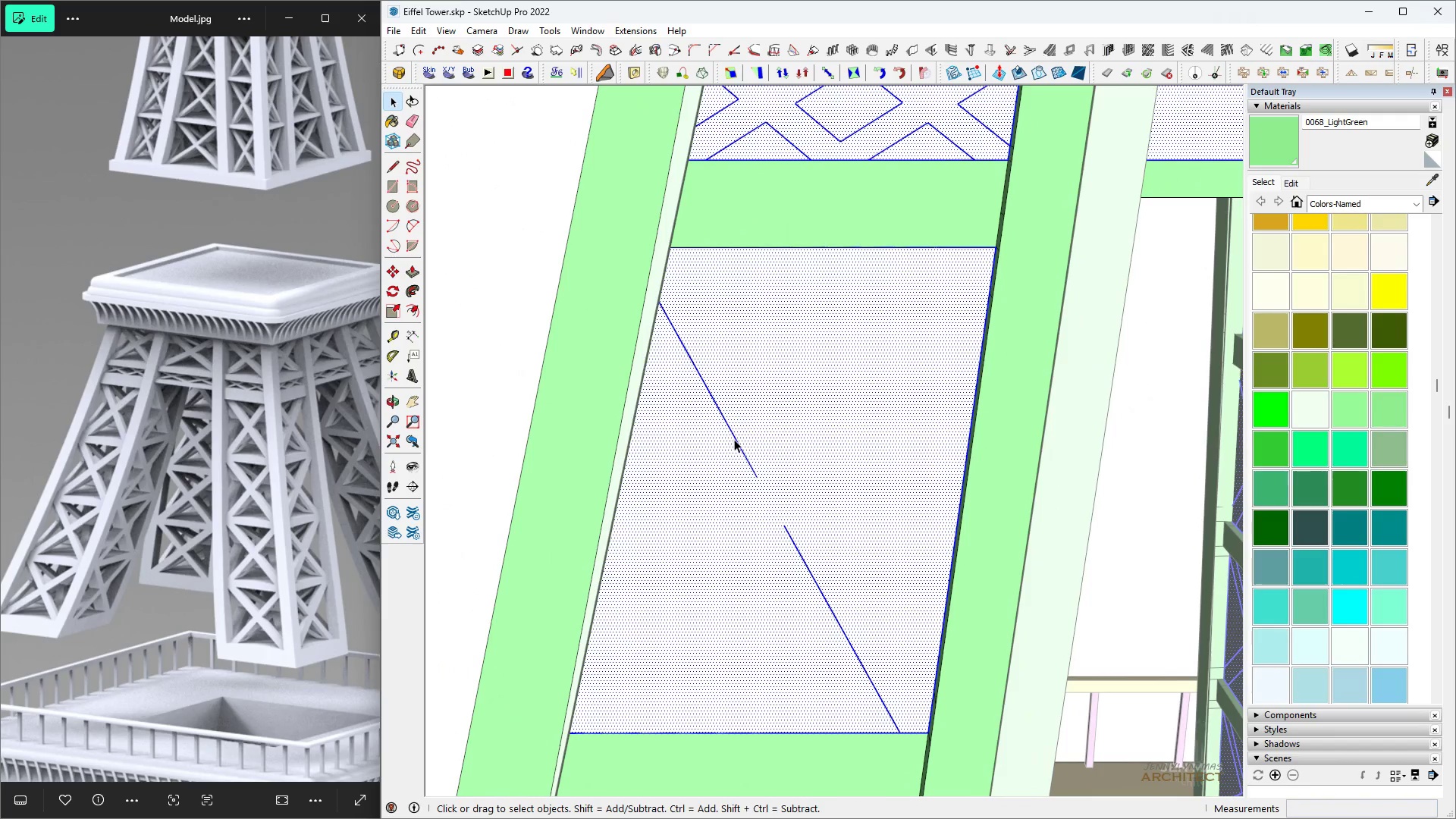 
left_click([734, 439])
 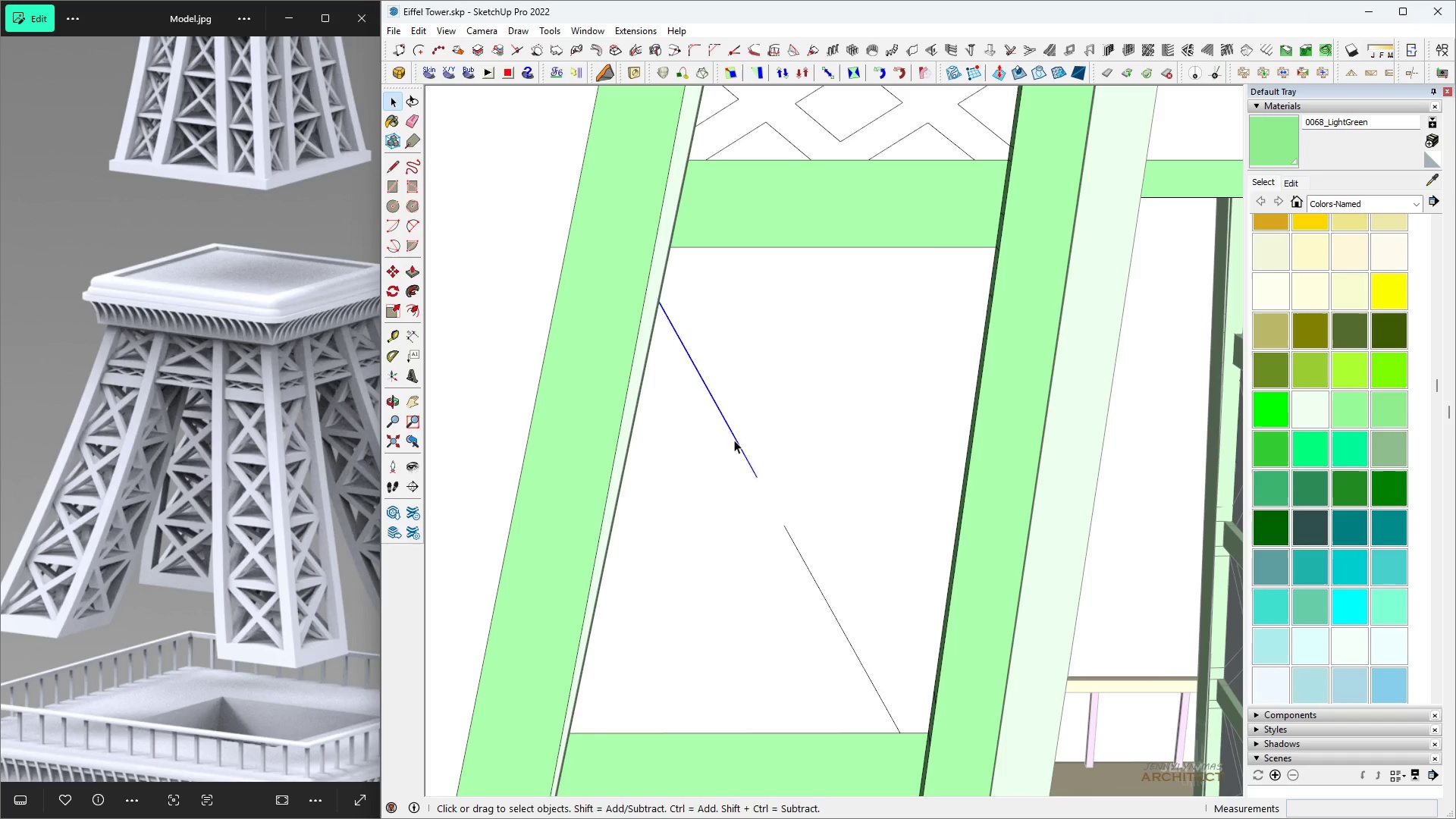 
key(E)
 